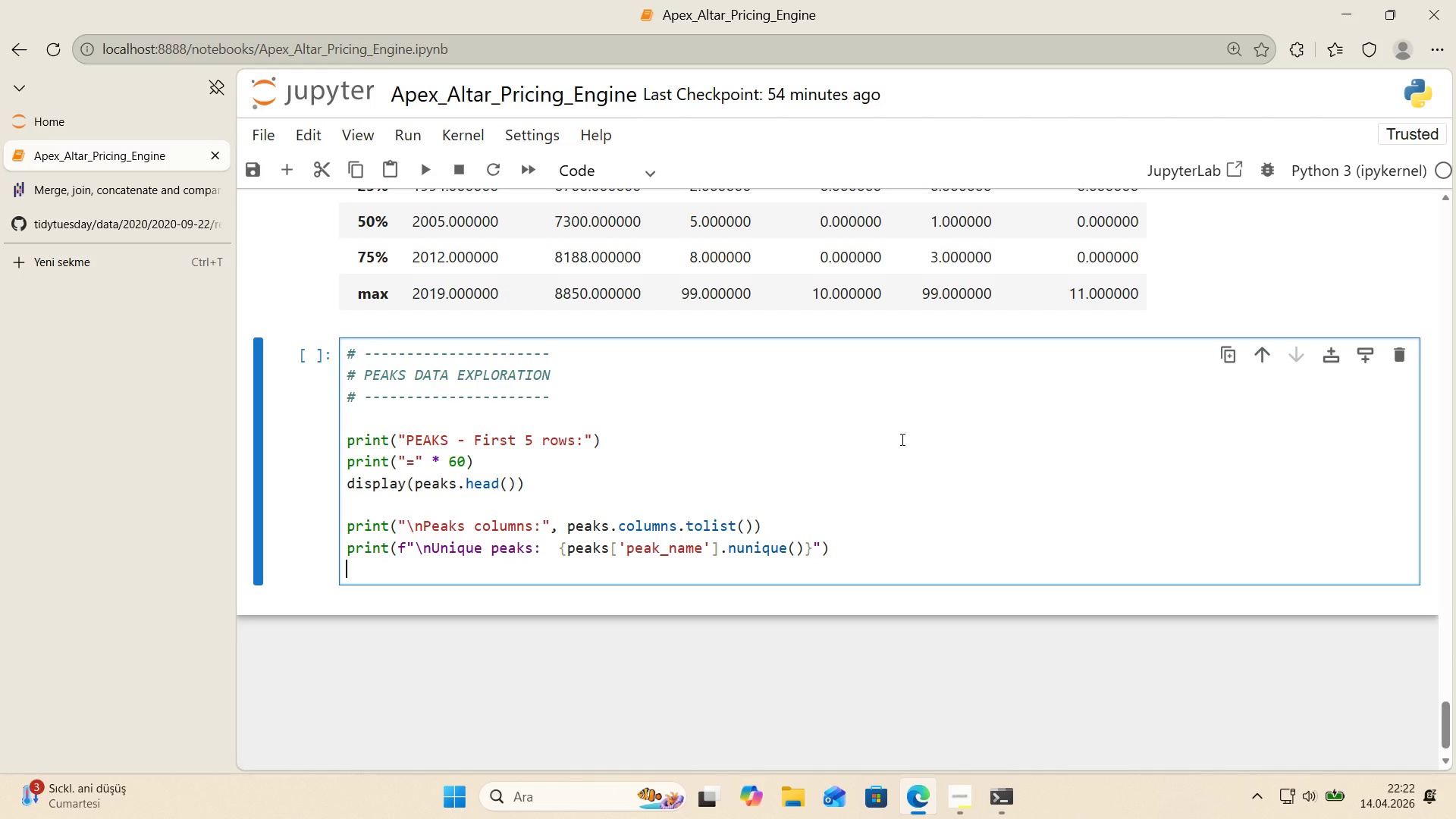 
type(pr'nt*()
 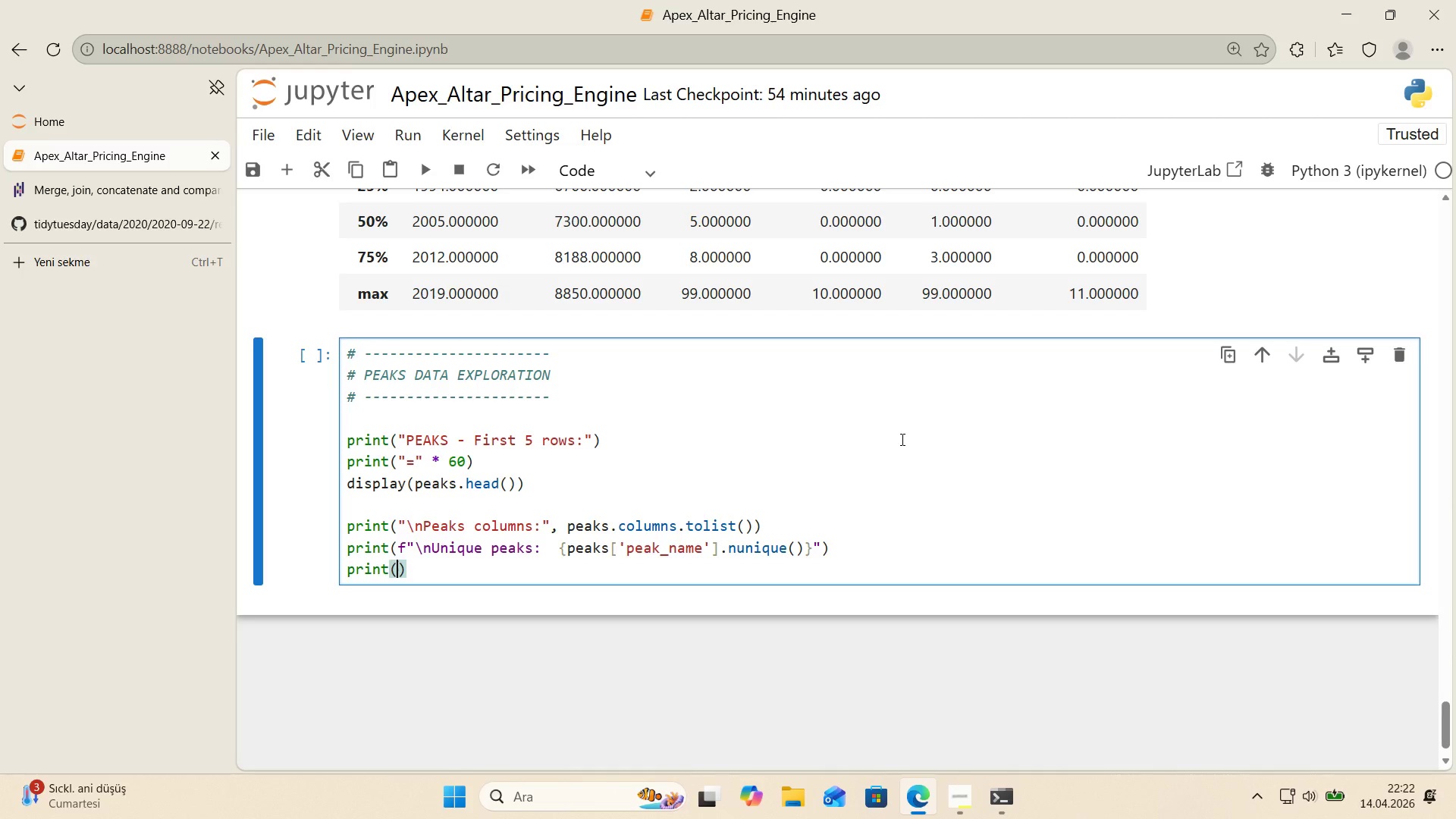 
 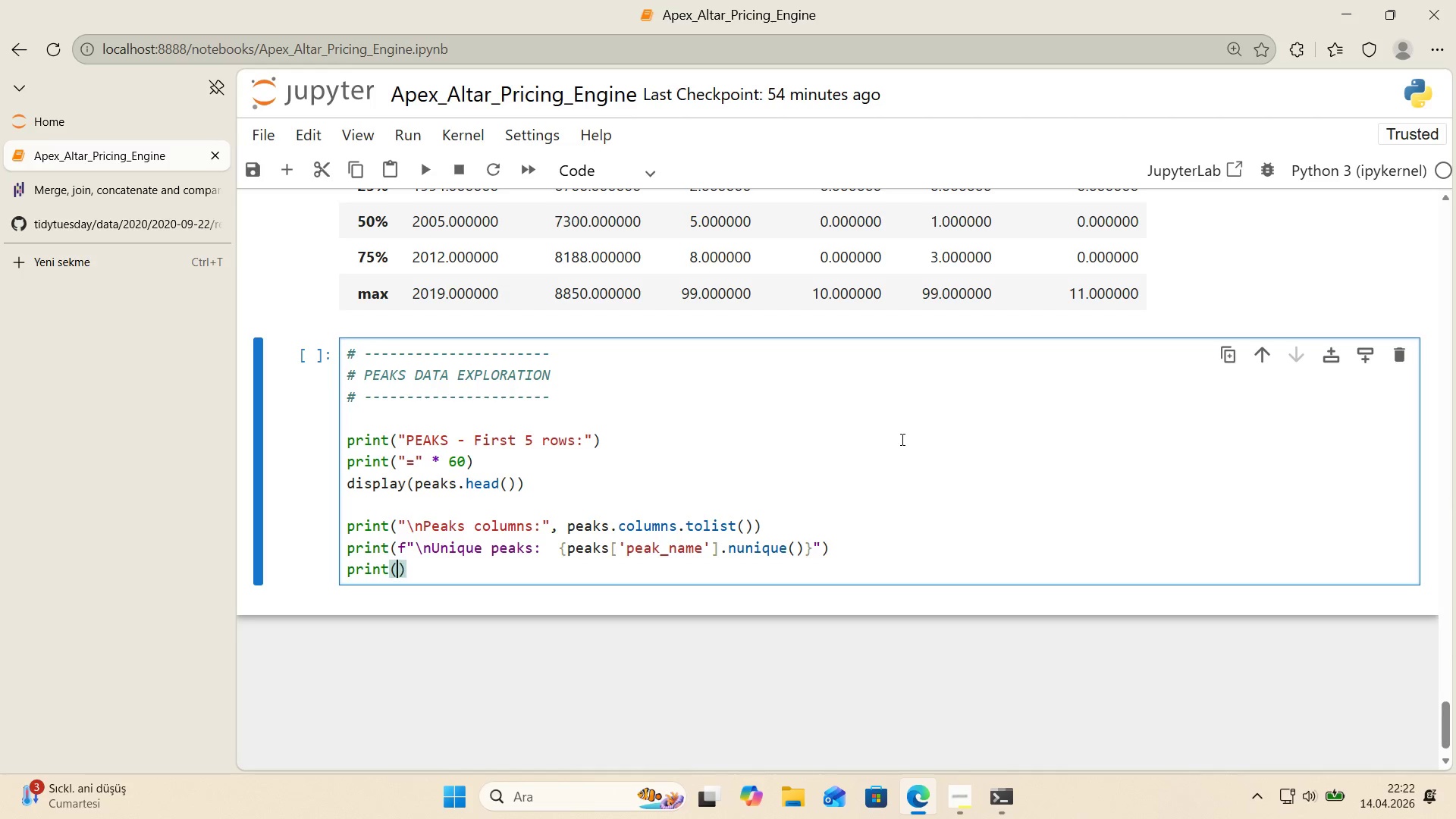 
key(ArrowLeft)
 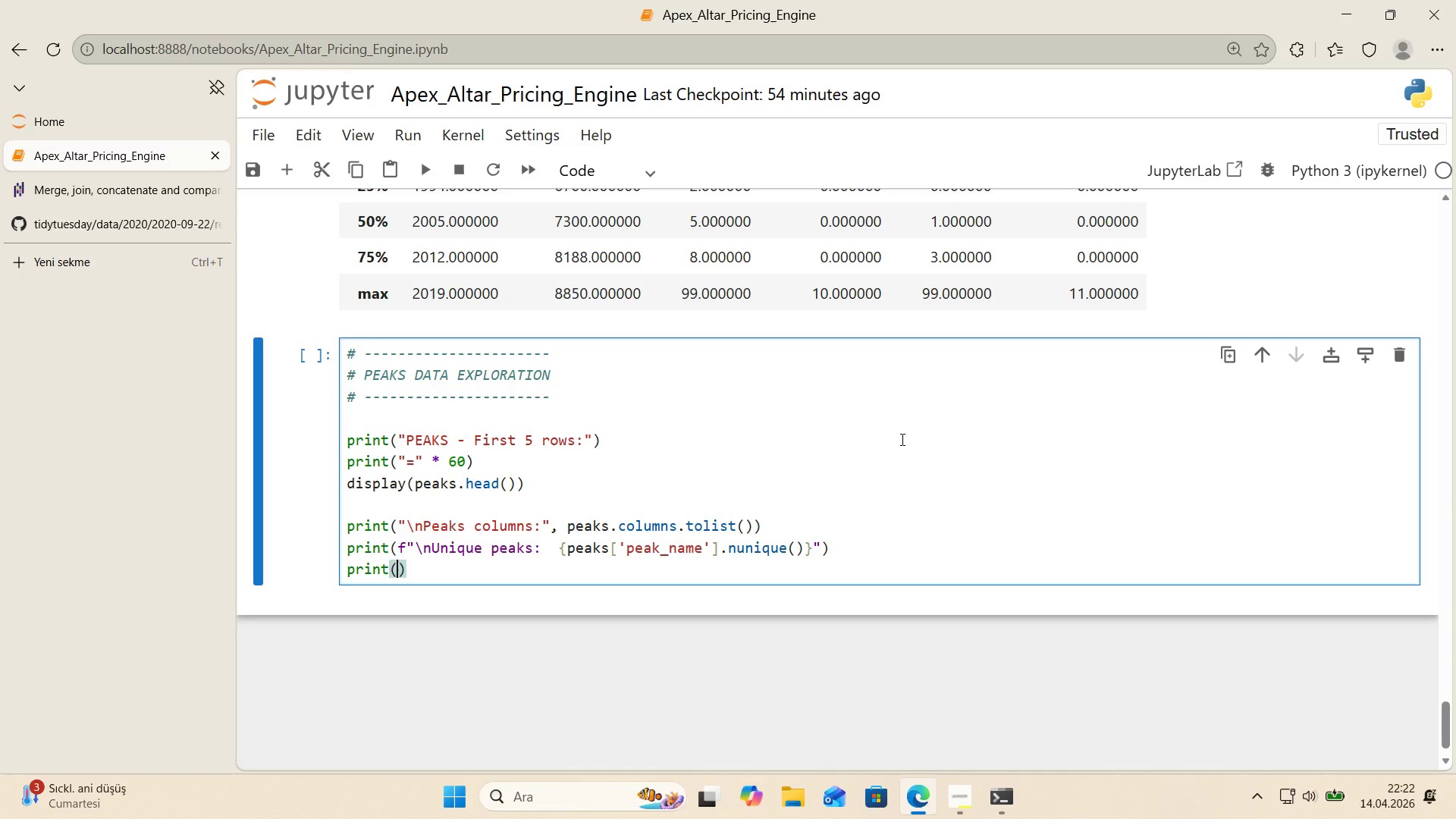 
key(F)
 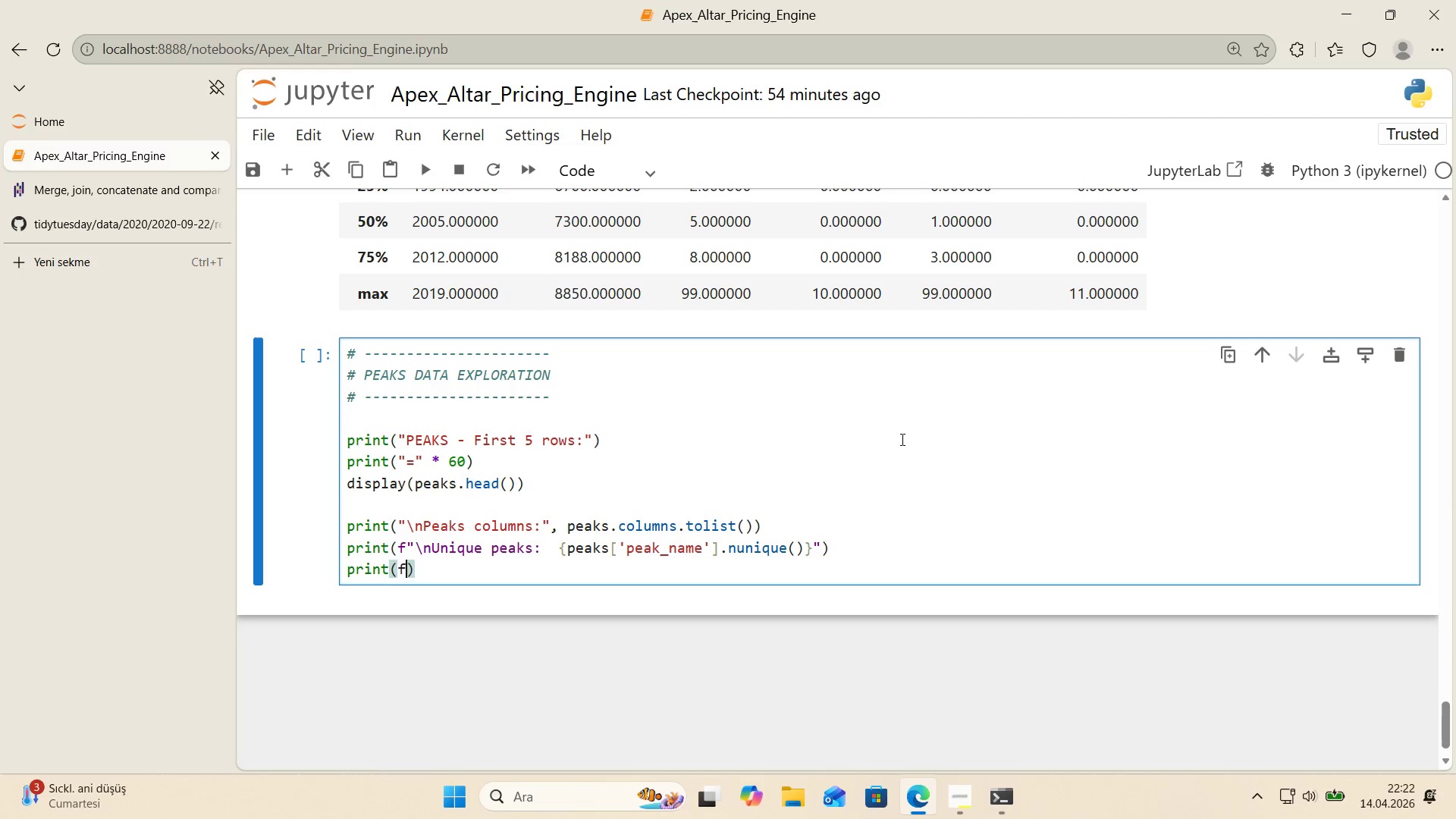 
key(Backquote)
 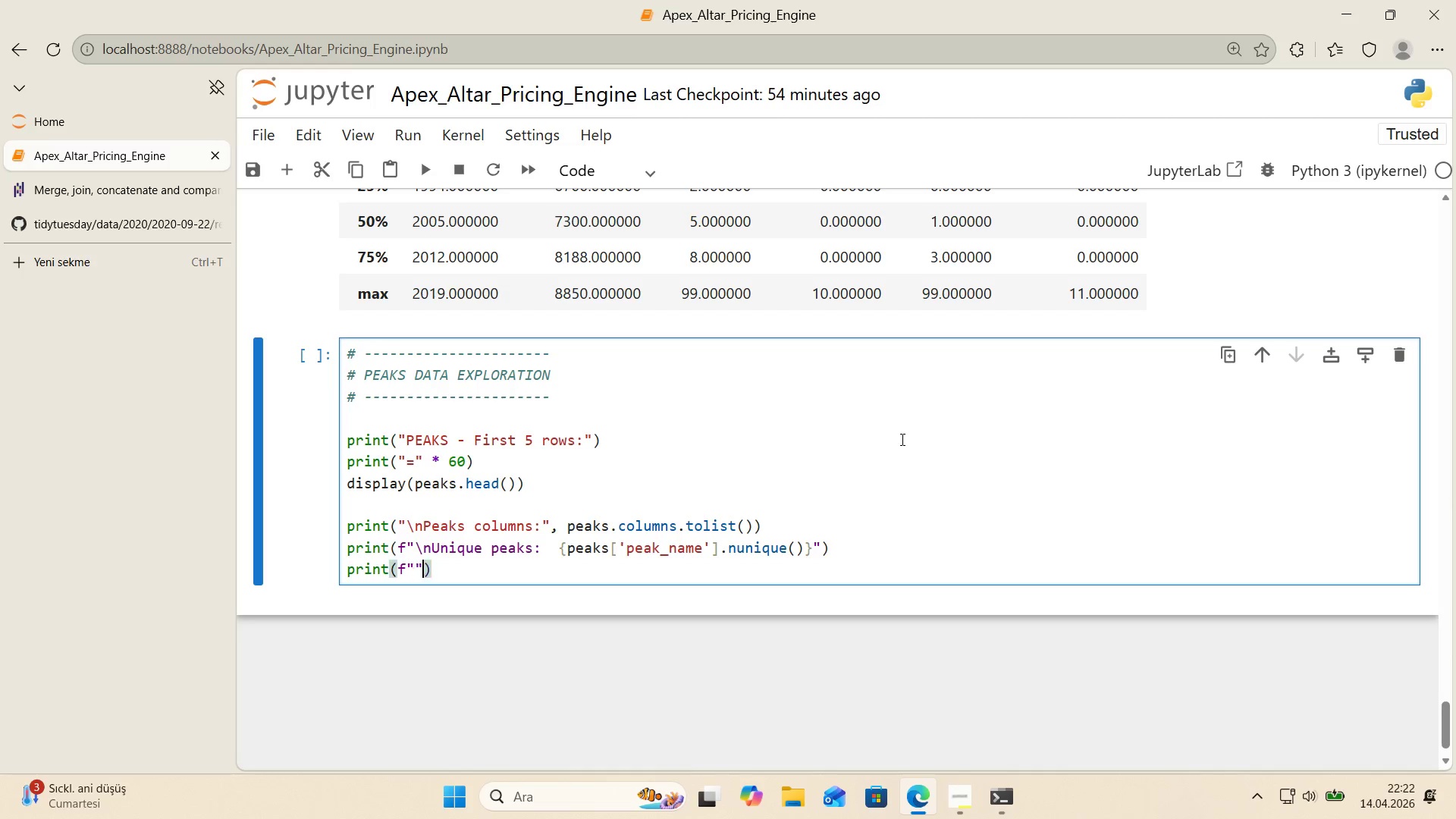 
key(Backquote)
 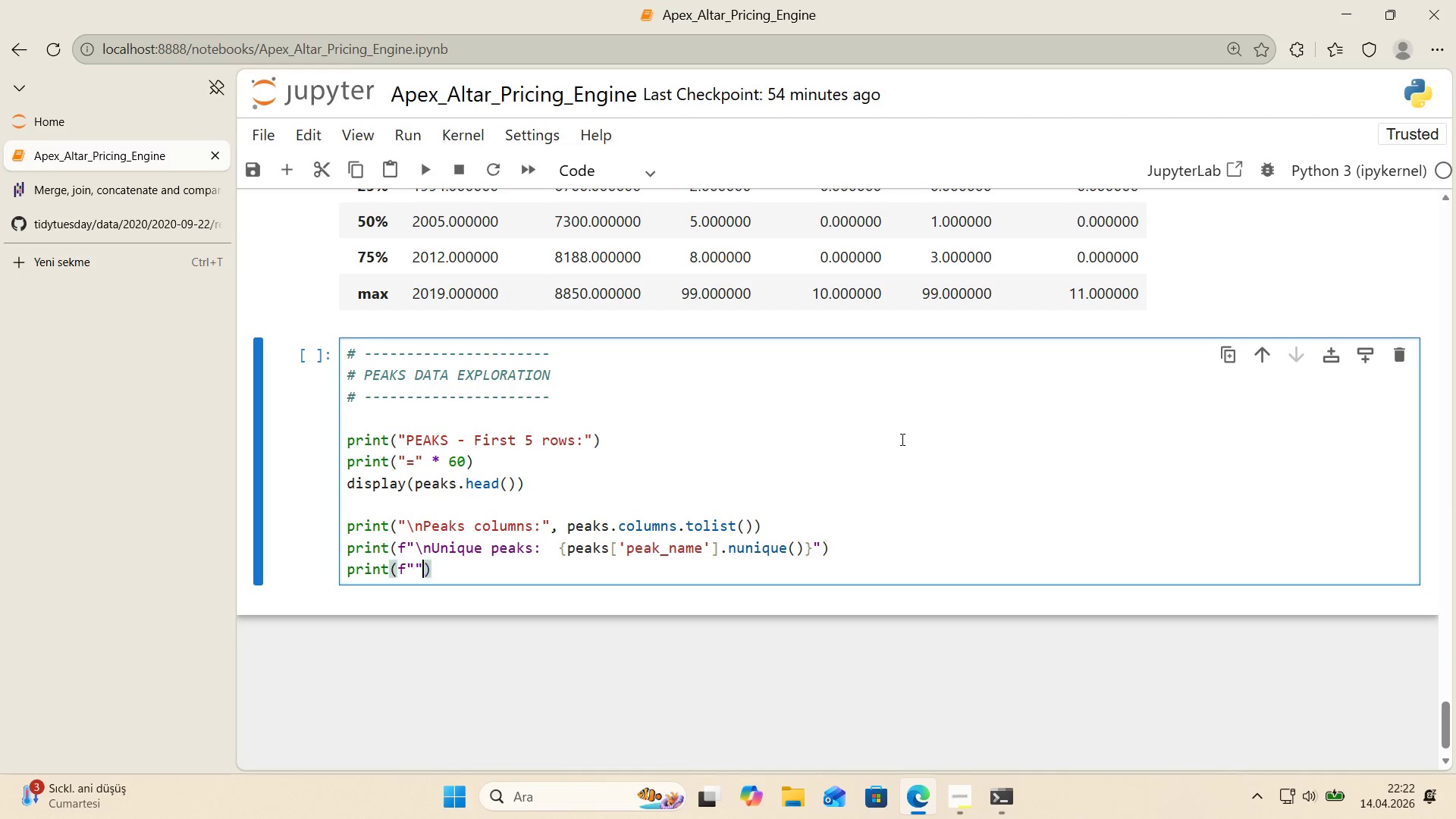 
key(ArrowLeft)
 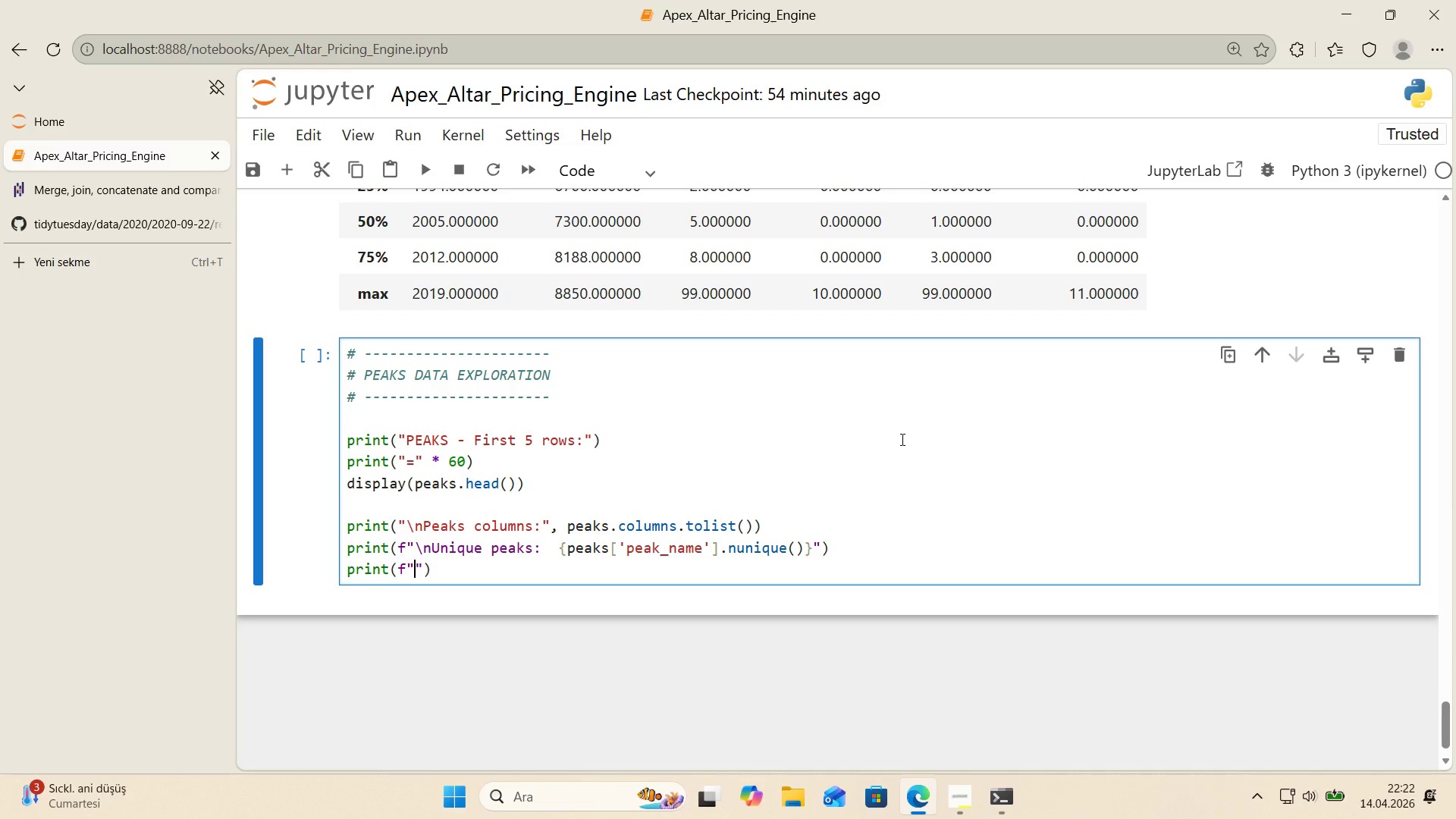 
type(Hr)
key(Backspace)
type(e'ght range> )
 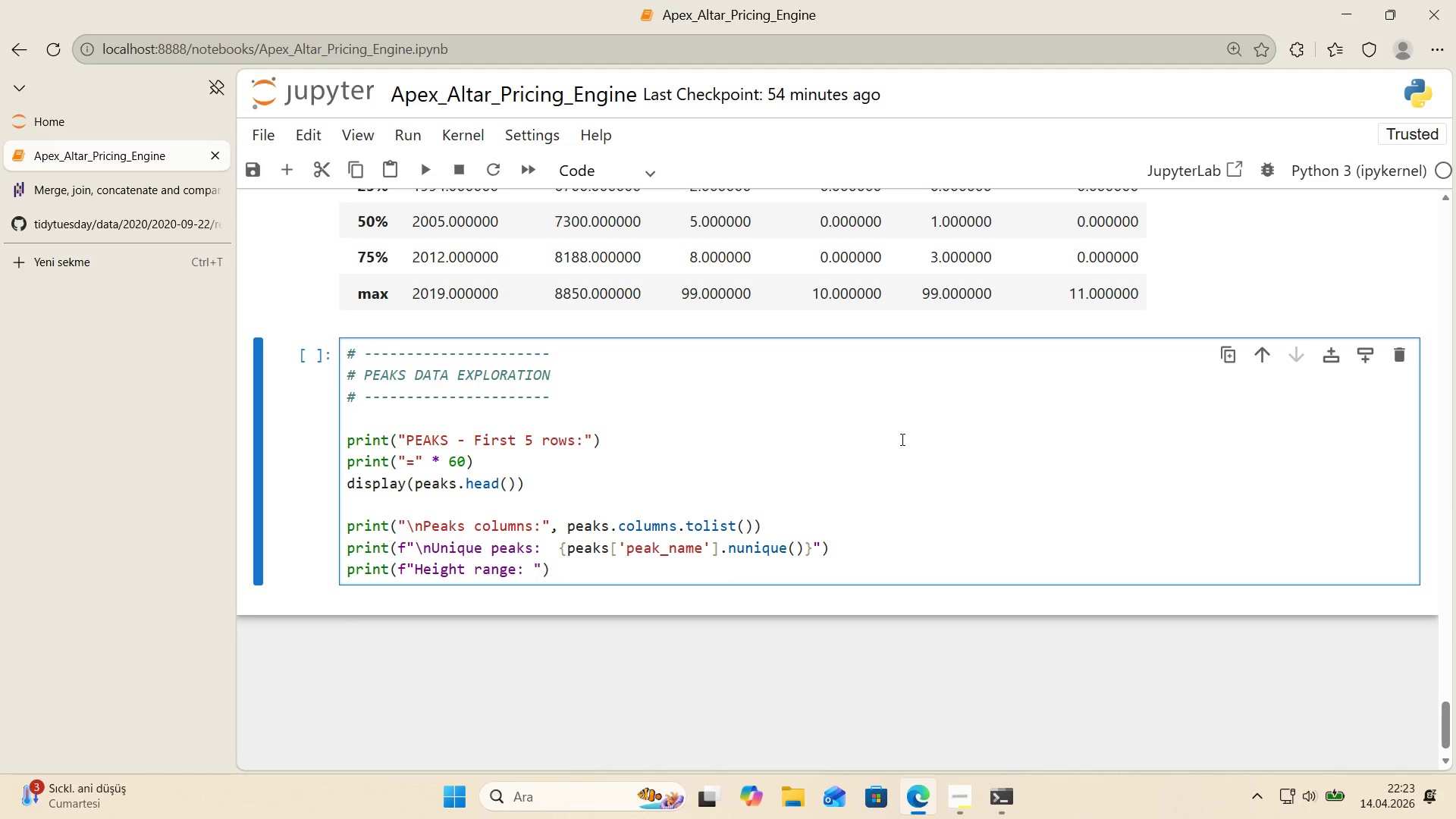 
key(Alt+Control+7)
 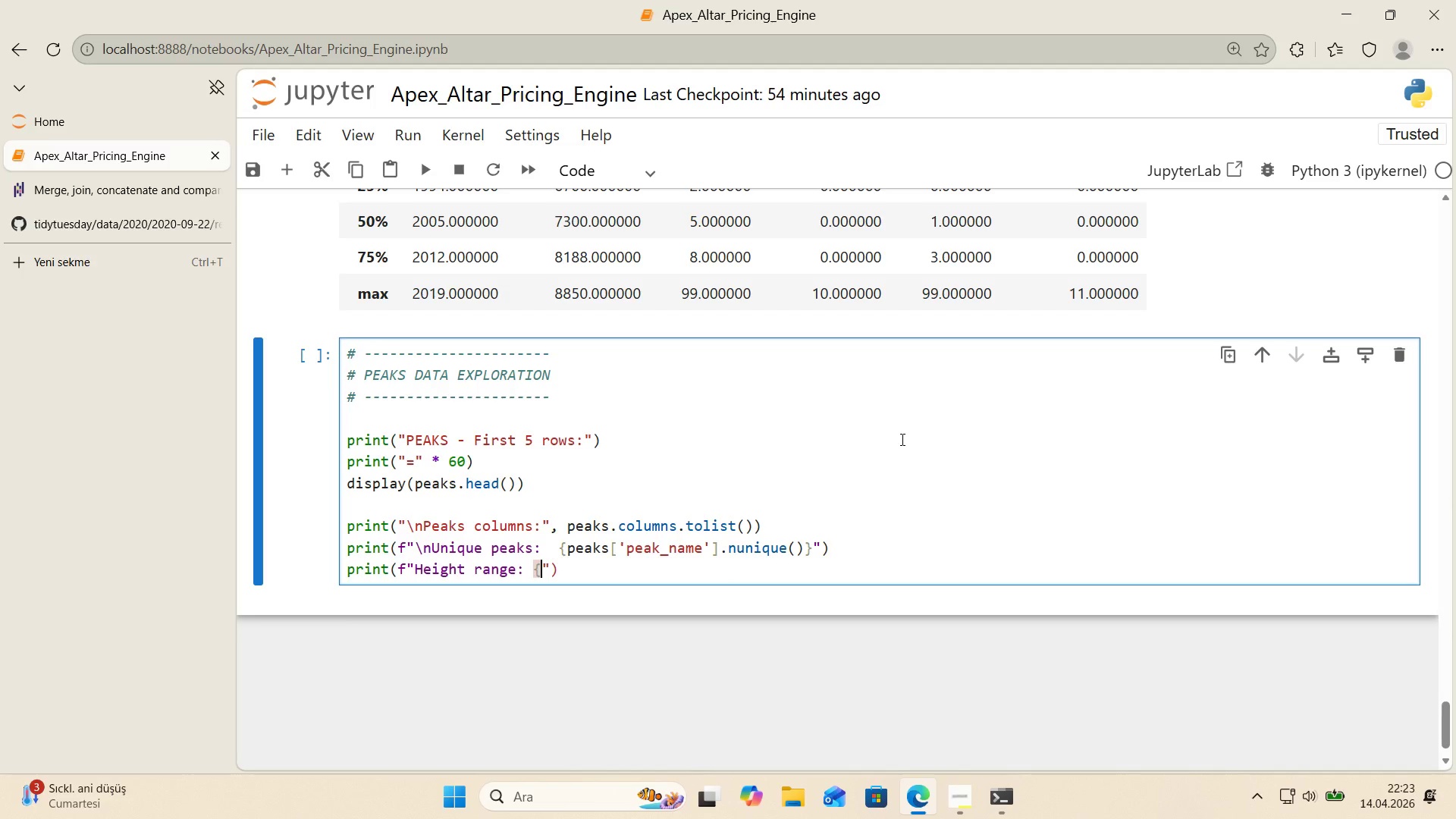 
key(Alt+Control+0)
 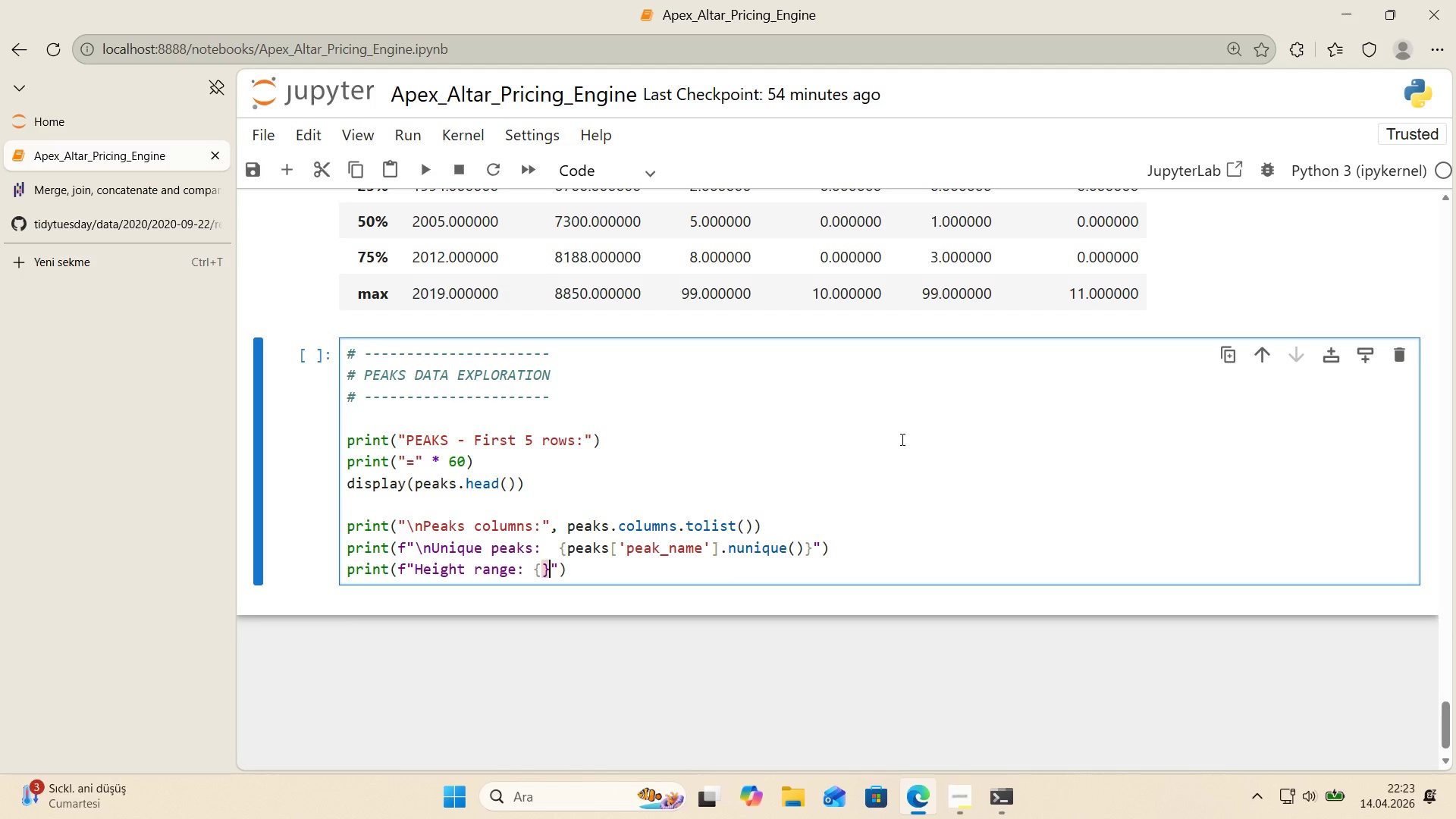 
key(ArrowLeft)
 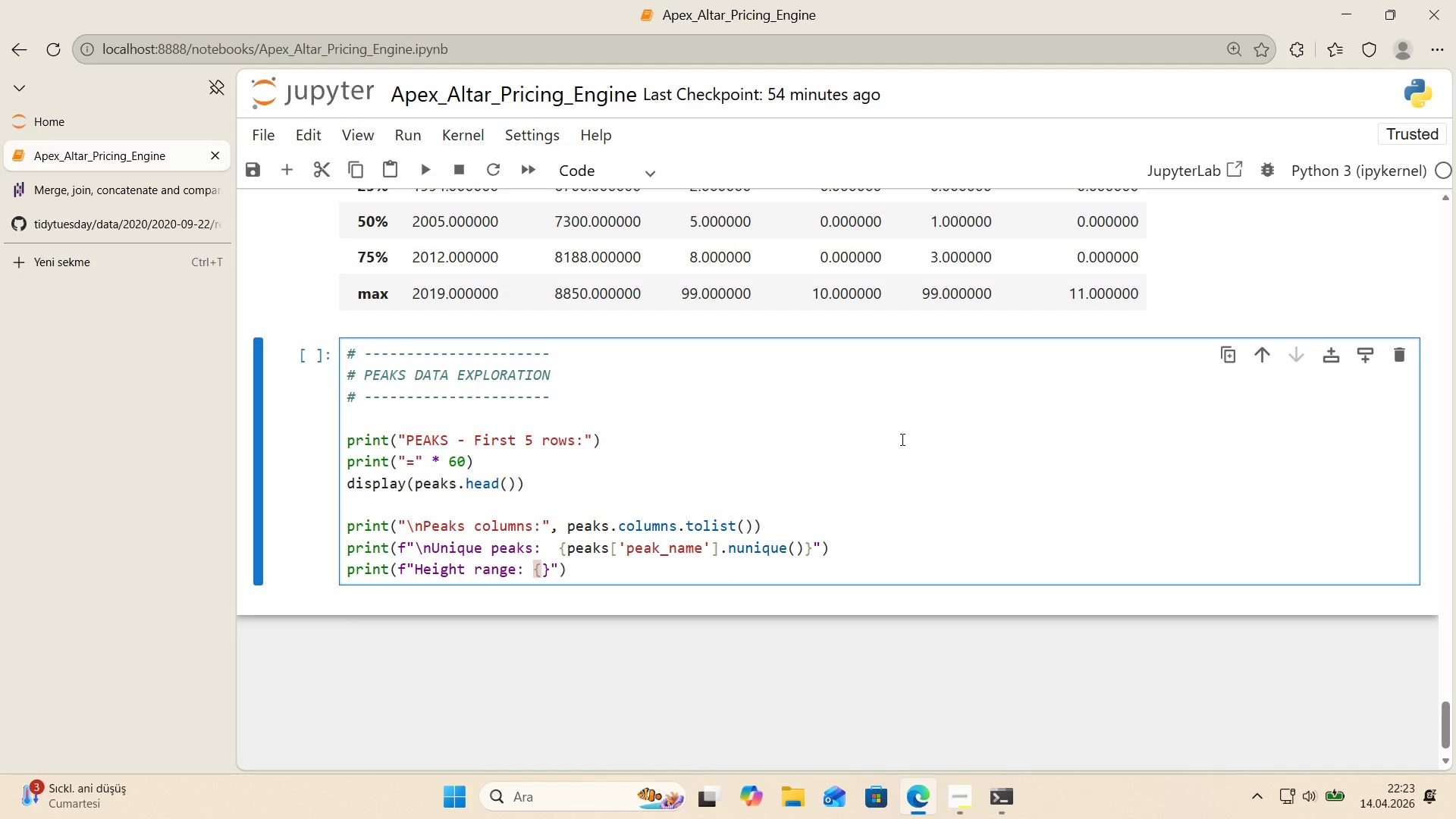 
type(peaks)
 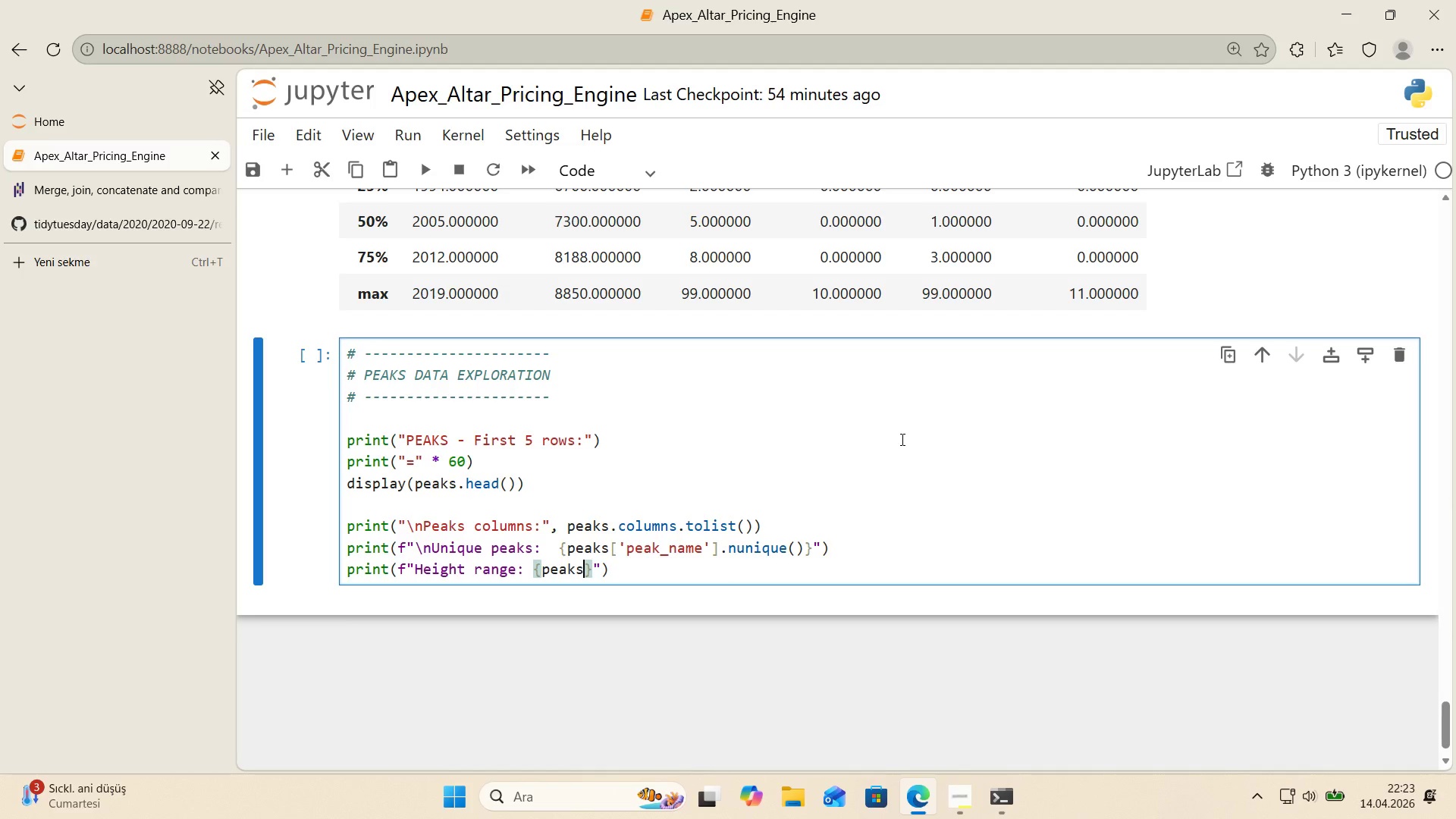 
key(Alt+Control+8)
 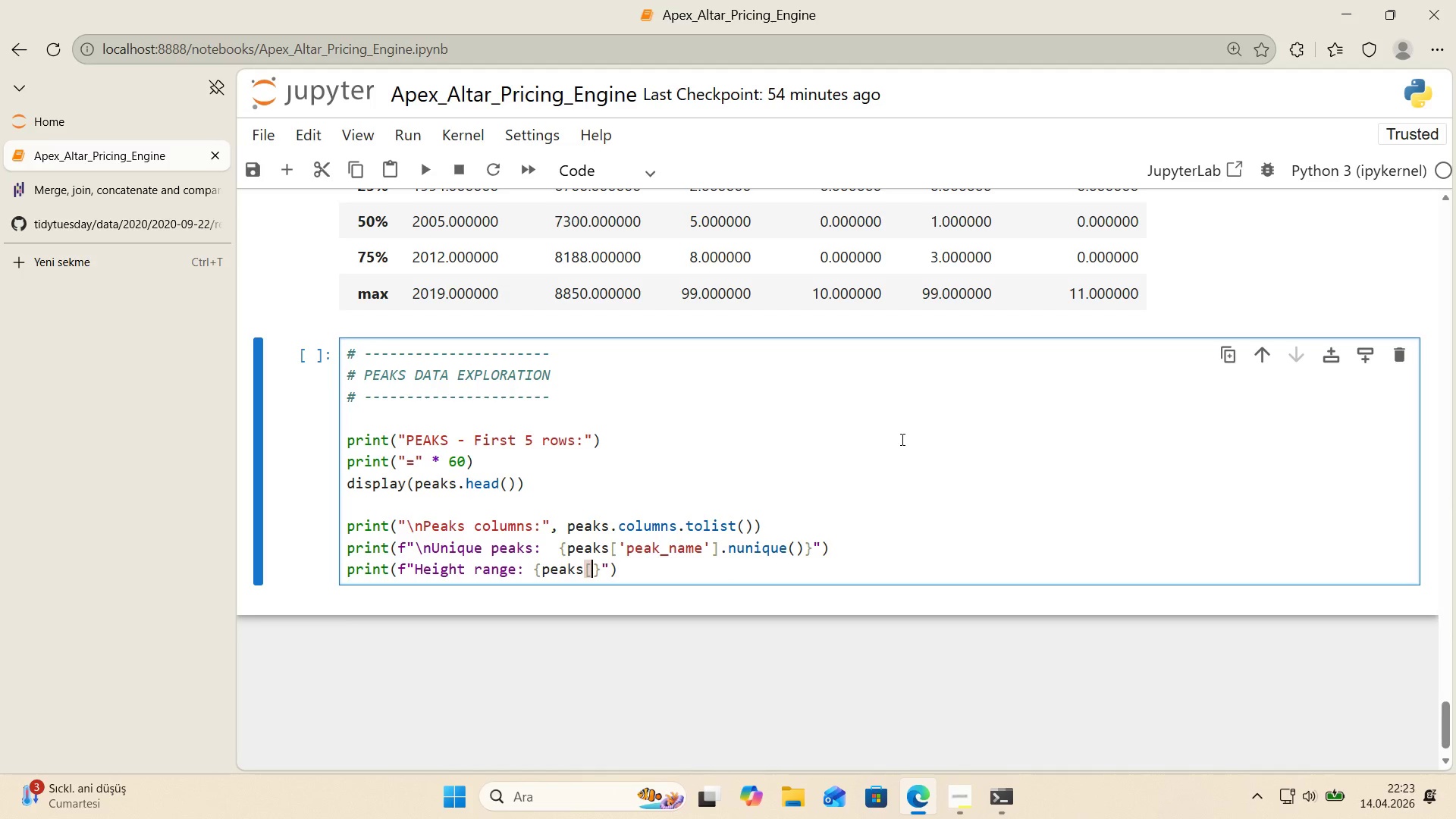 
key(Alt+Control+9)
 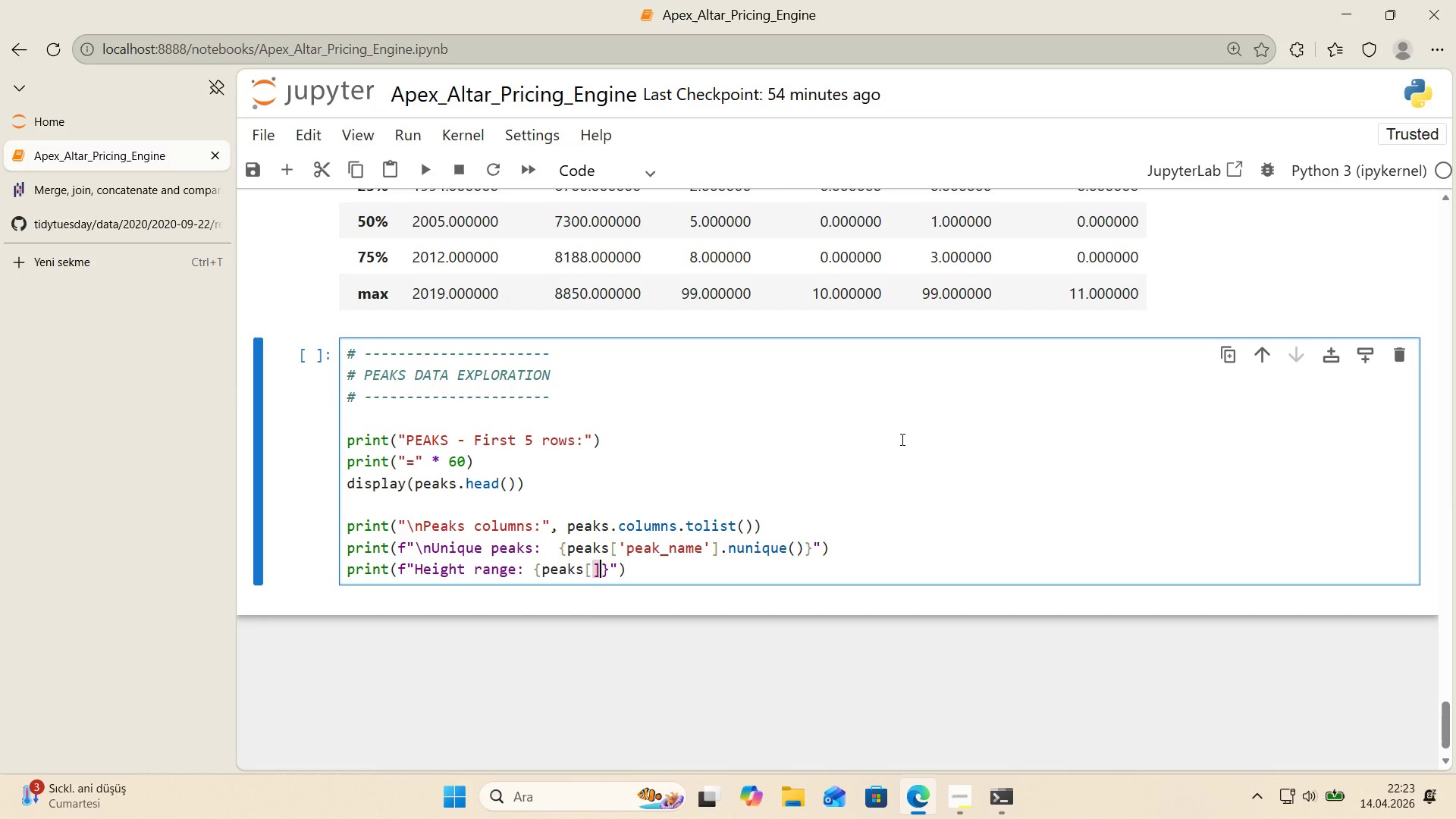 
key(ArrowLeft)
 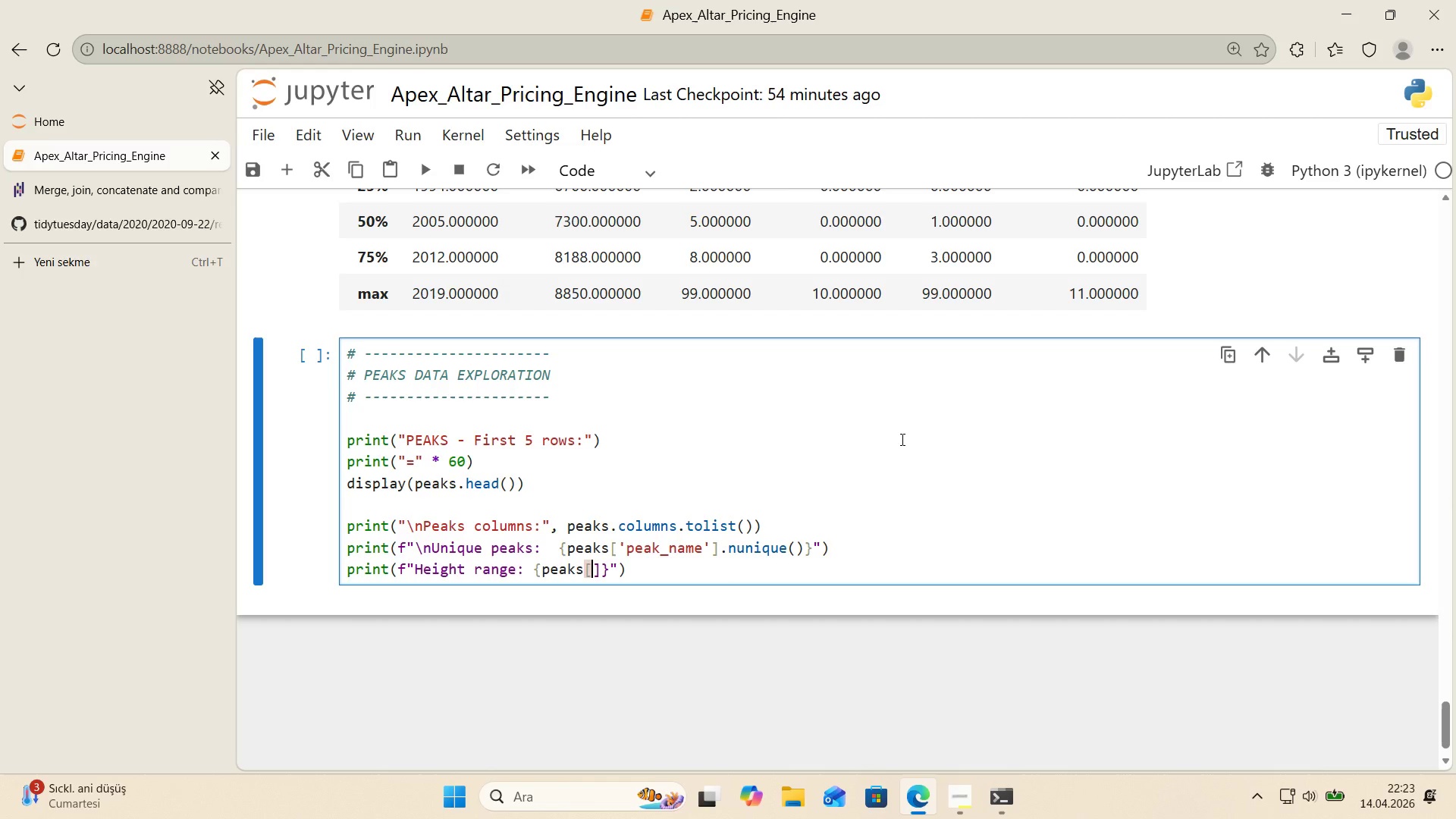 
type(@@)
 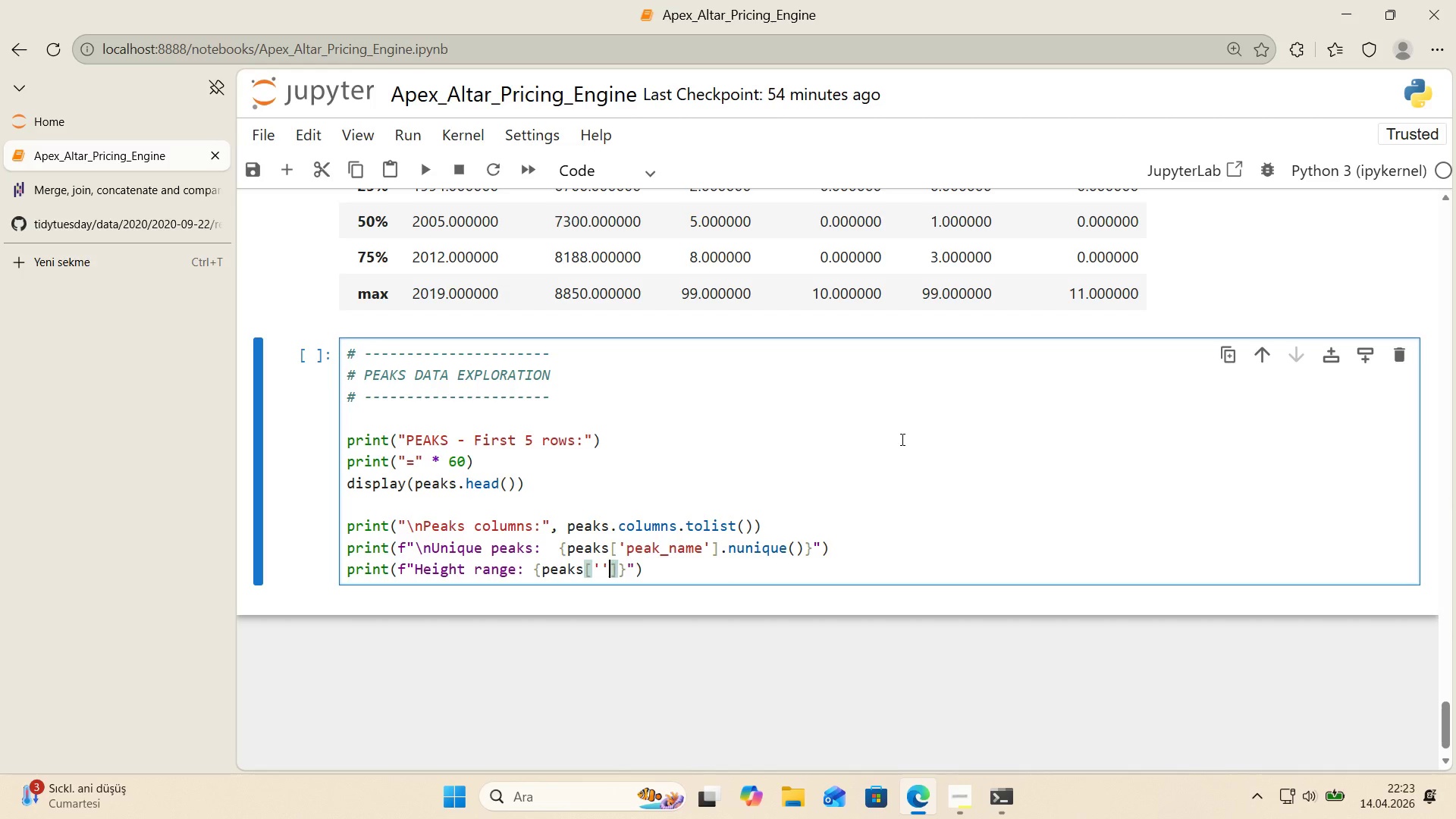 
key(ArrowLeft)
 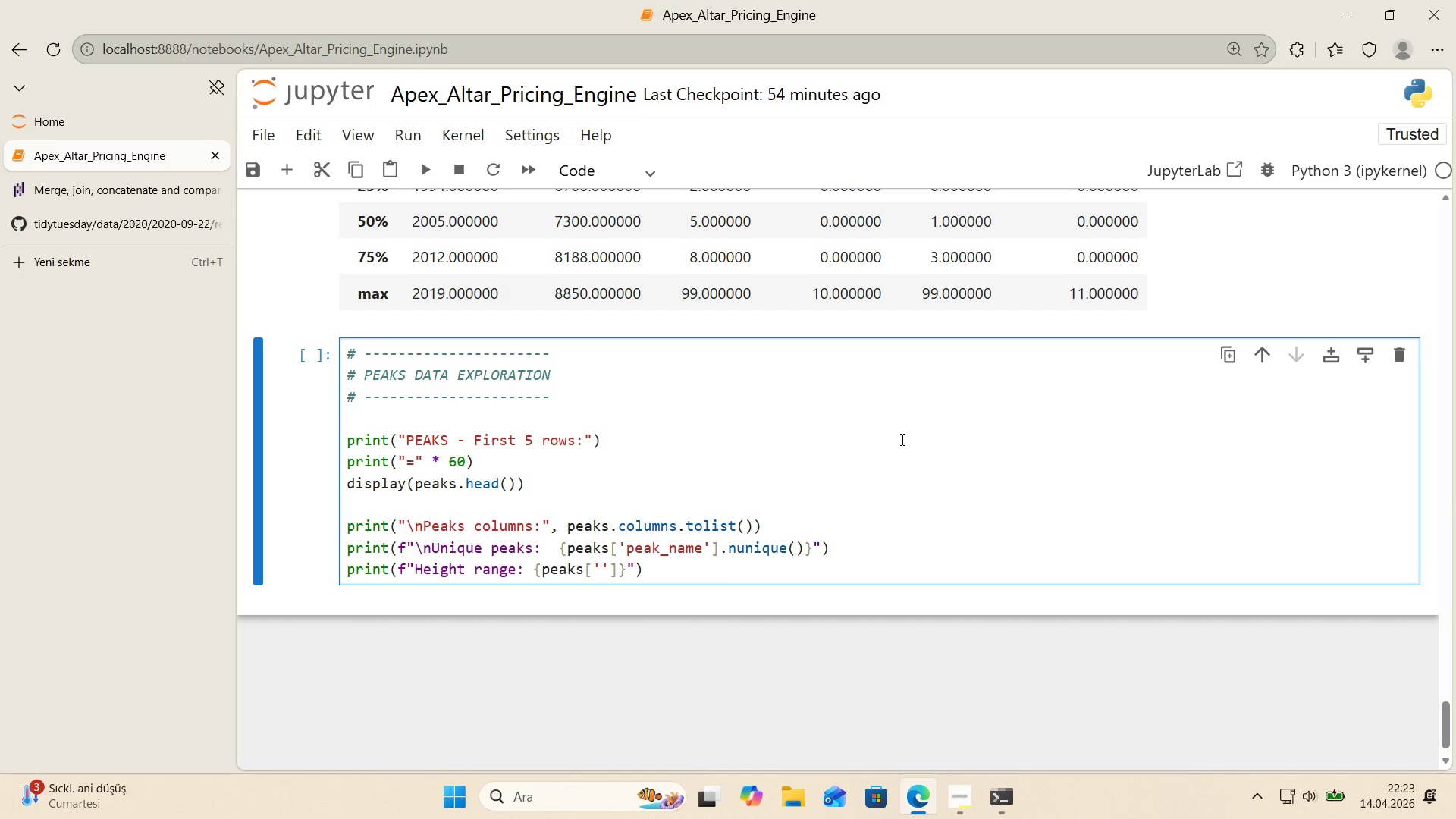 
type(he'ght_mete)
key(Backspace)
type(res)
 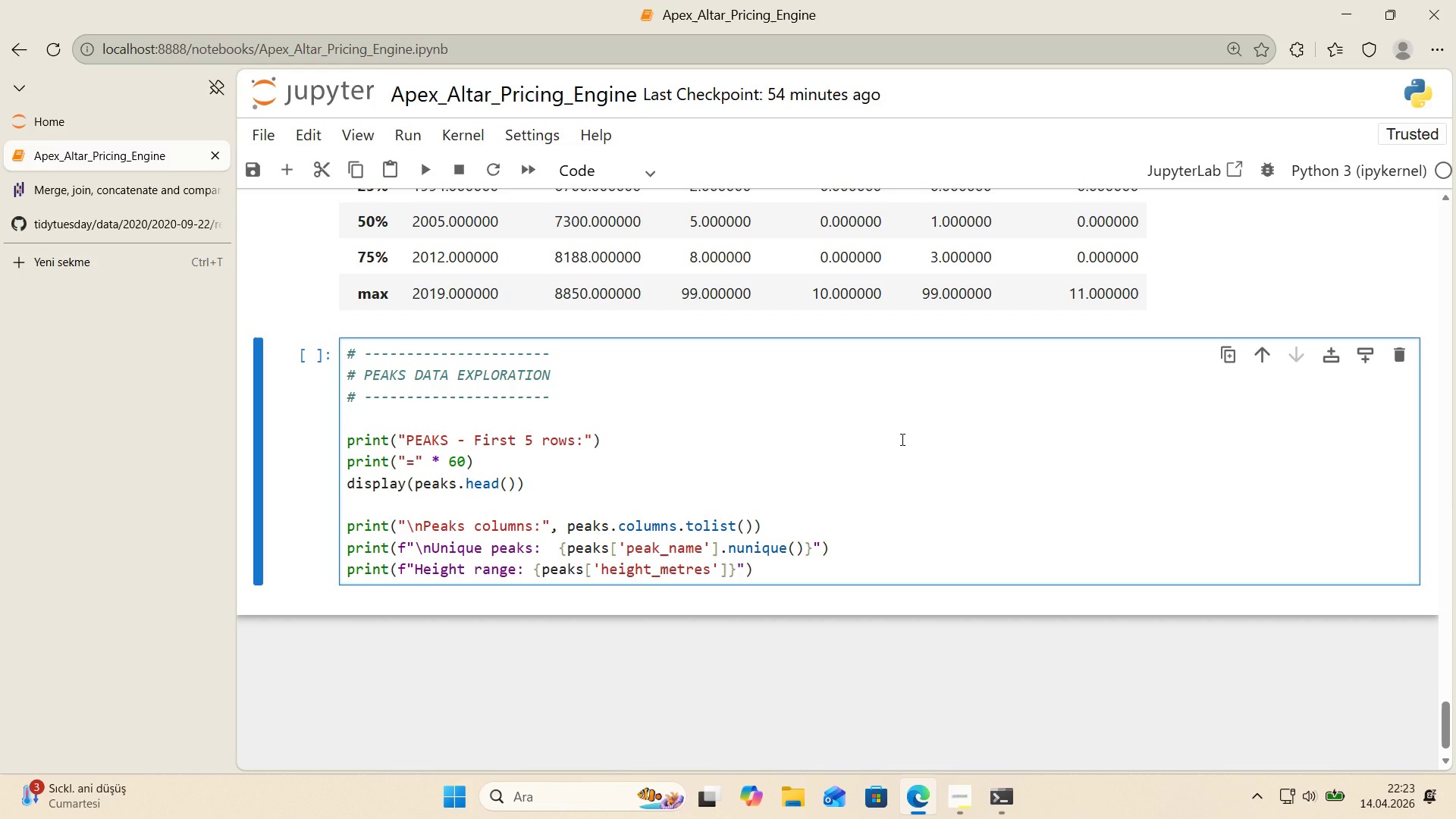 
key(ArrowRight)
 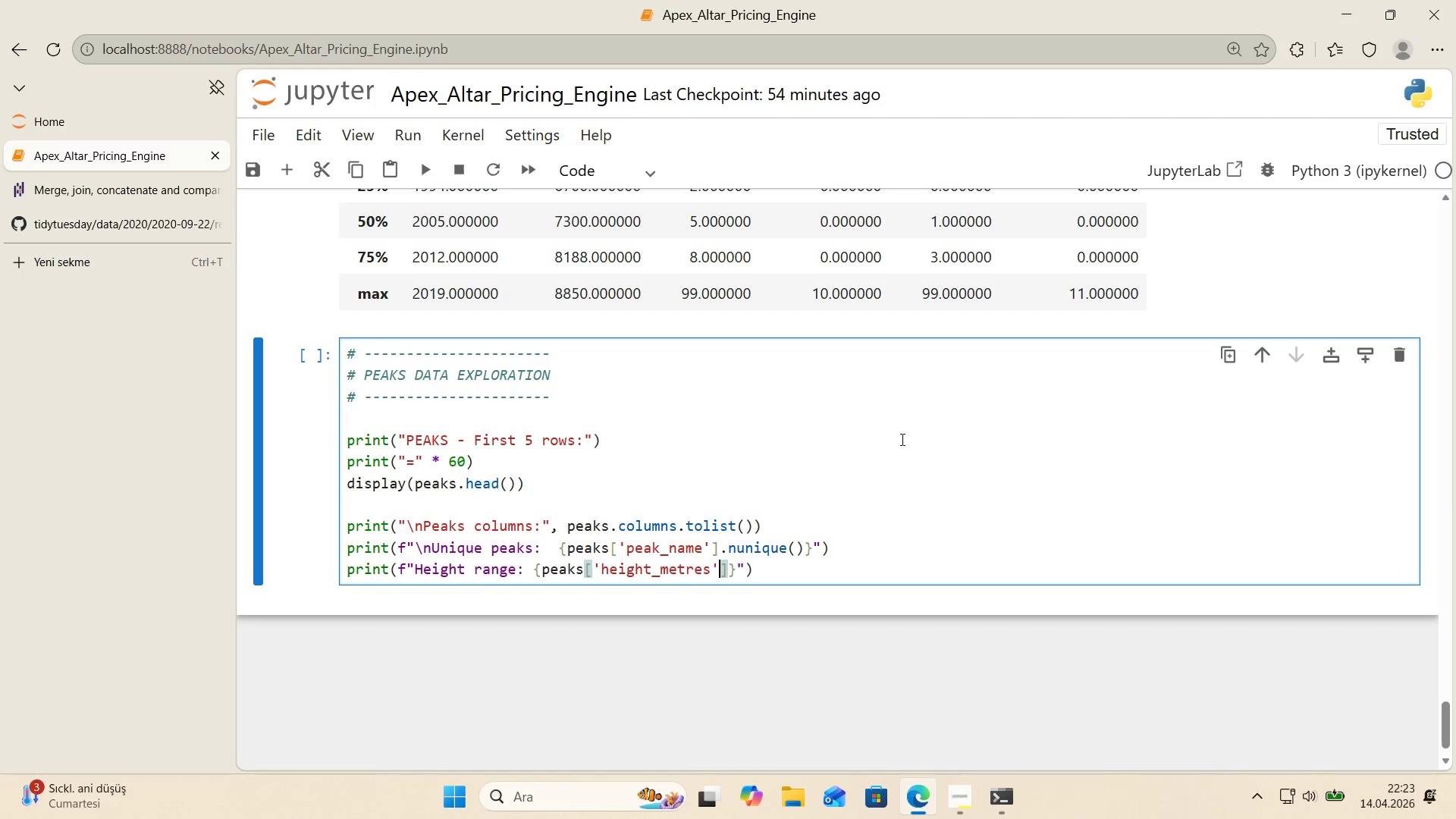 
key(ArrowRight)
 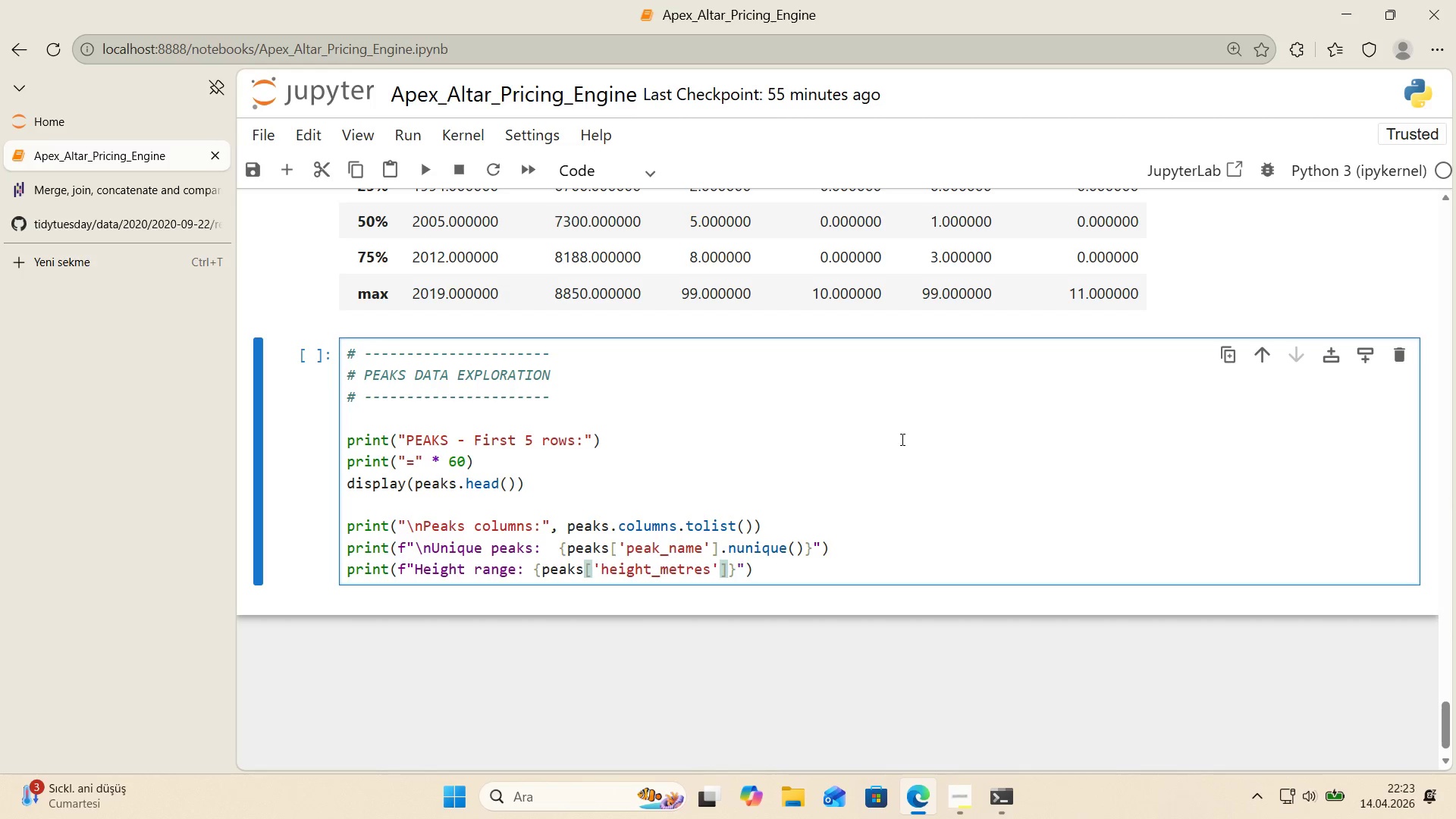 
type(.m'n*(>,)
 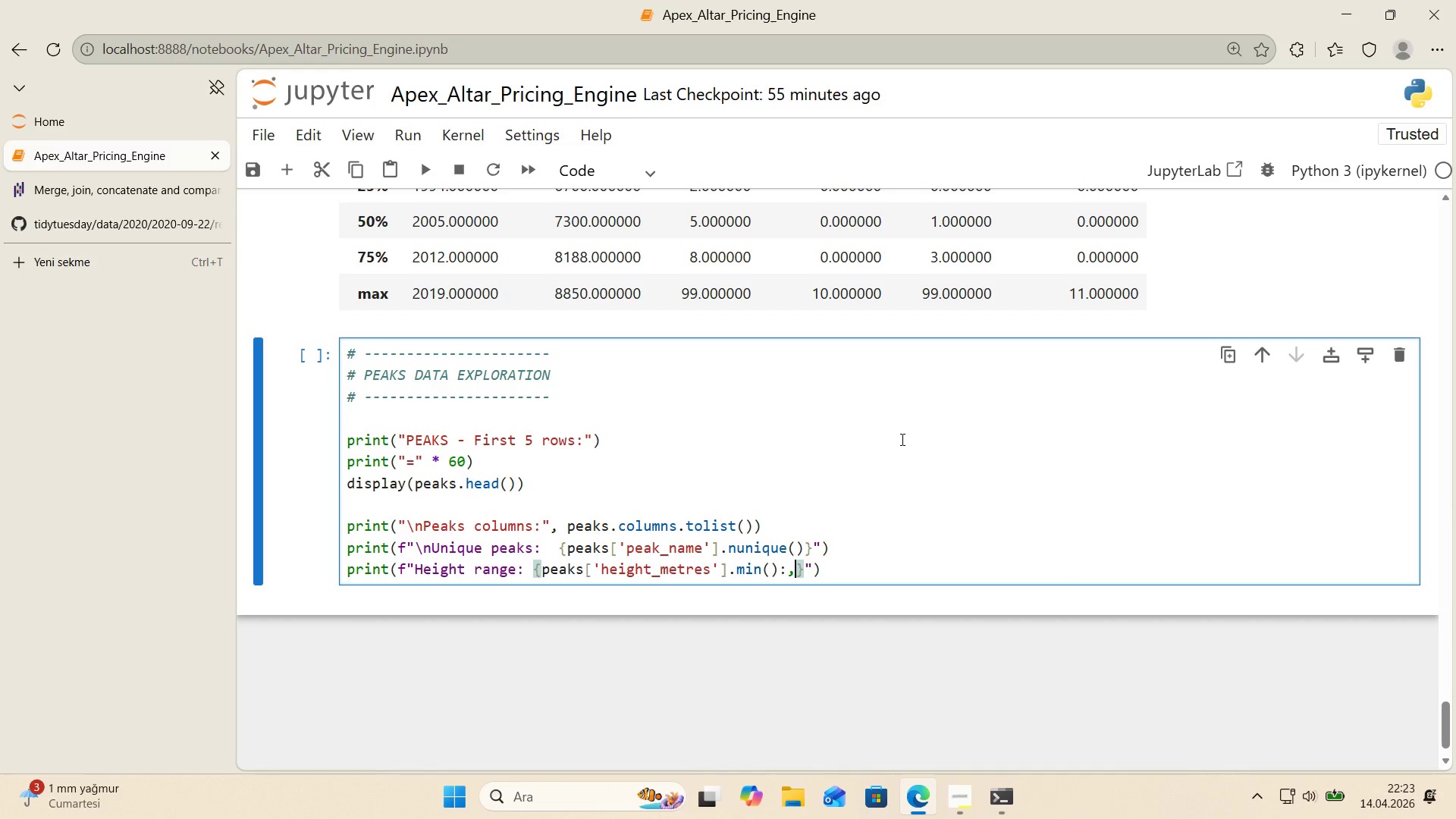 
key(ArrowRight)
 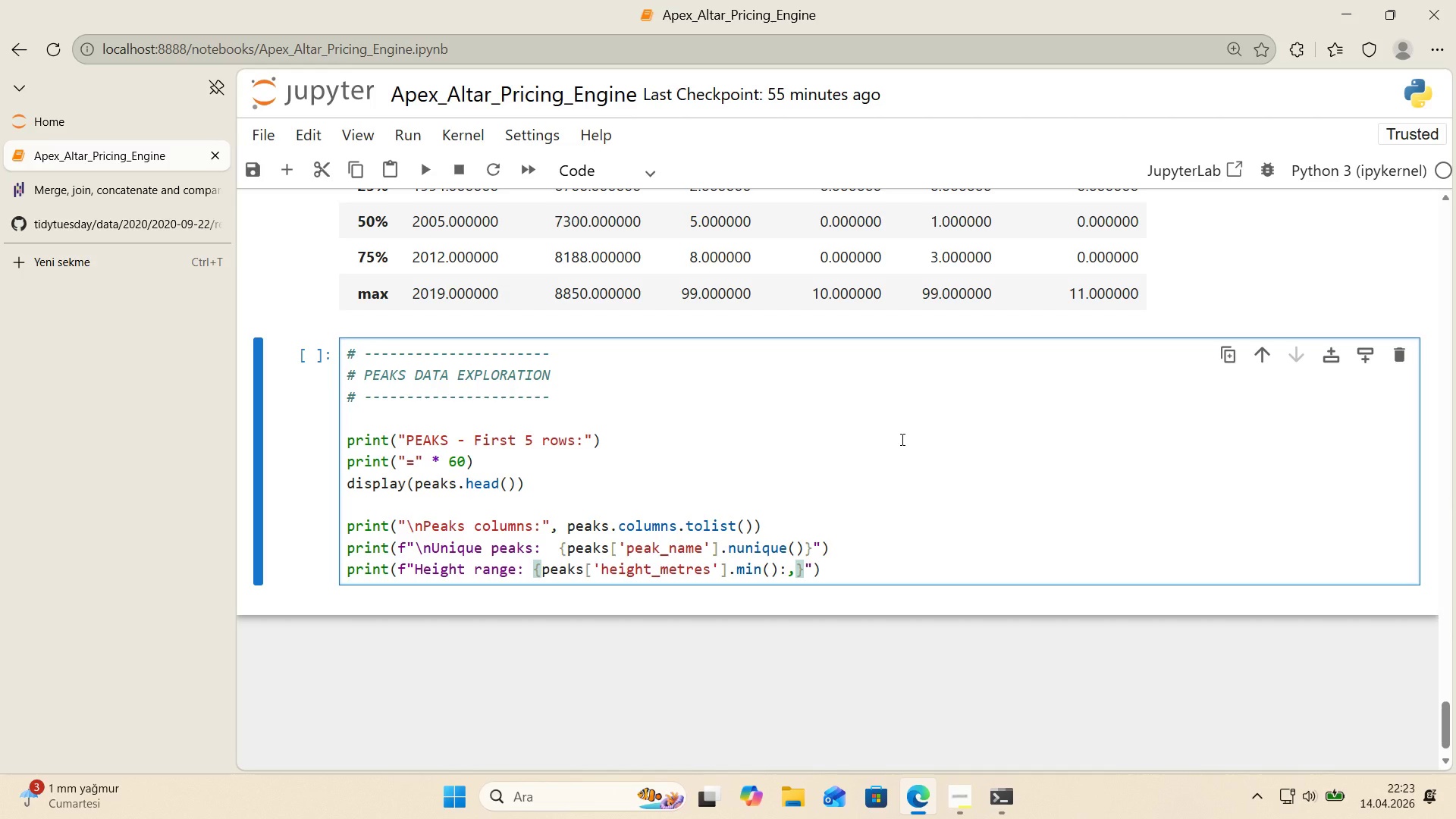 
key(M)
 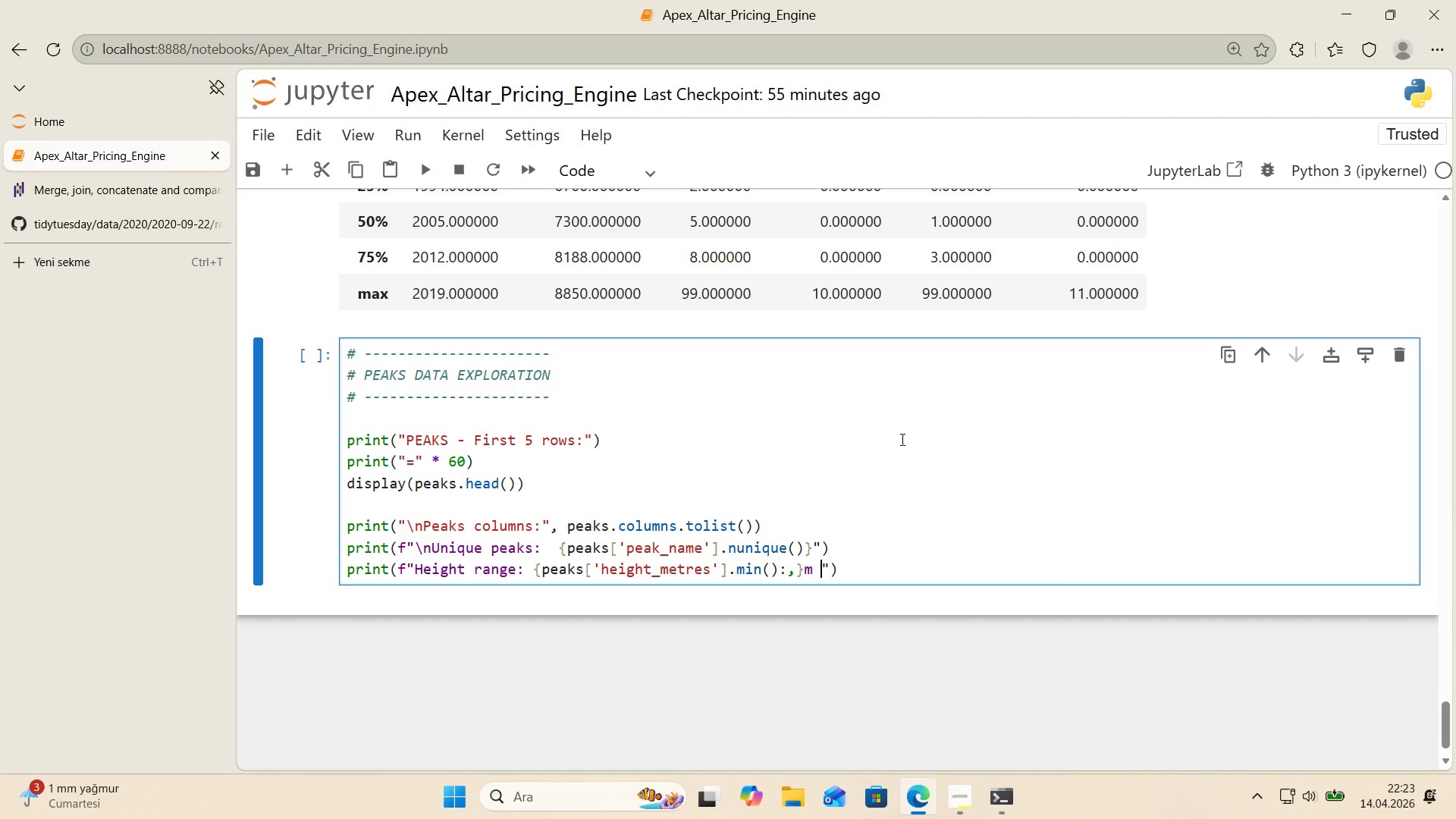 
key(Space)
 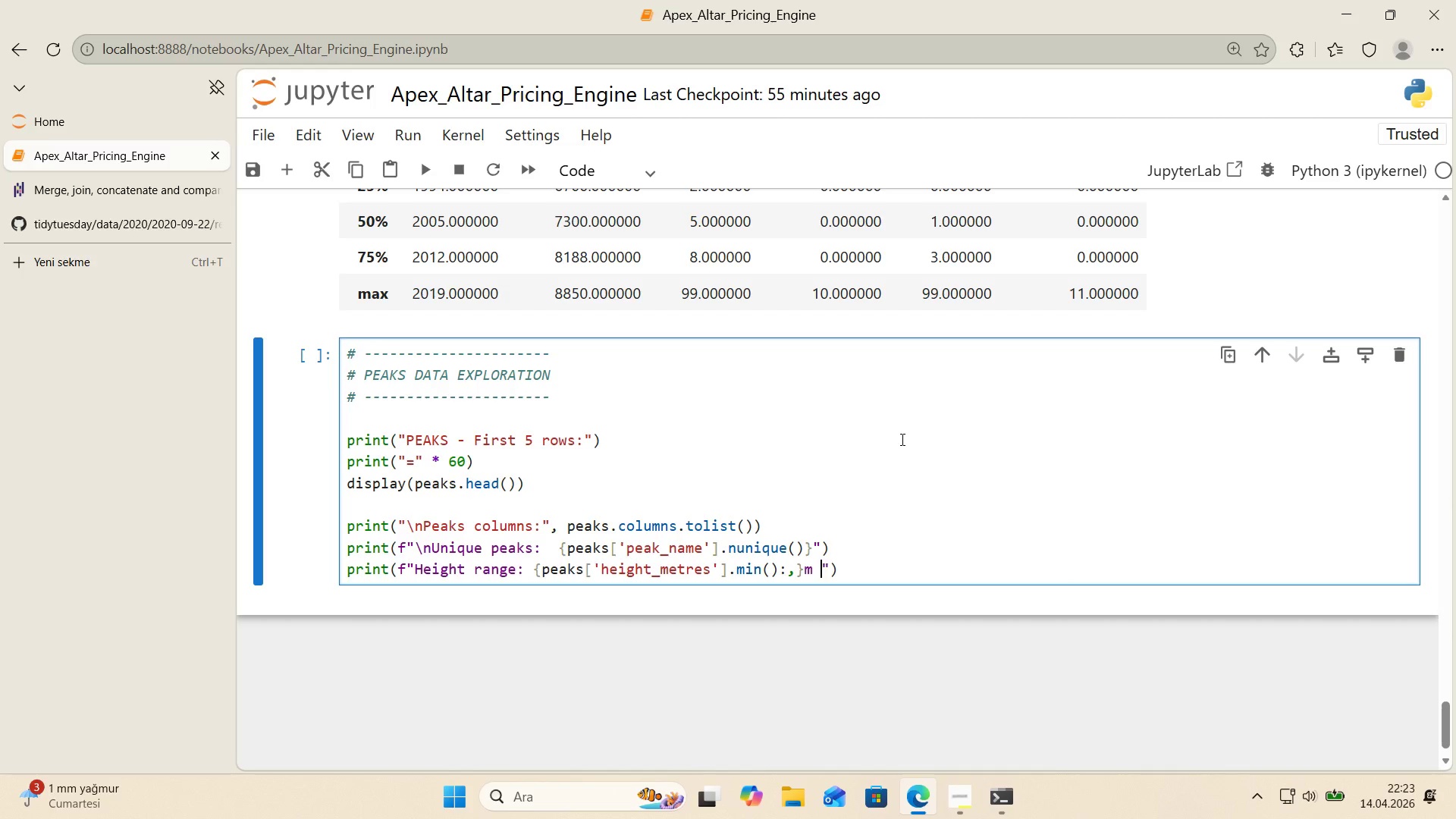 
key(NumpadSubtract)
 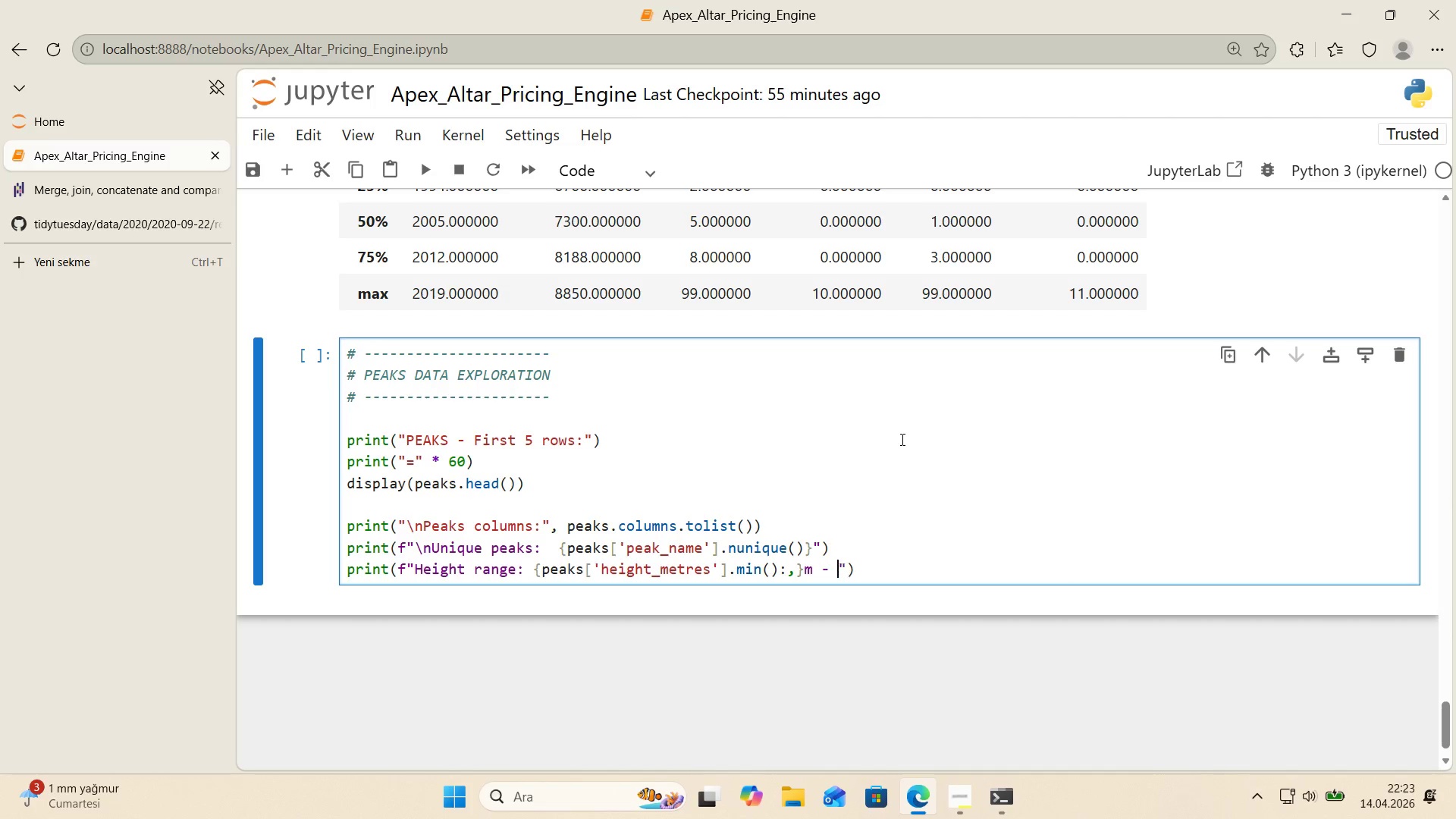 
key(Space)
 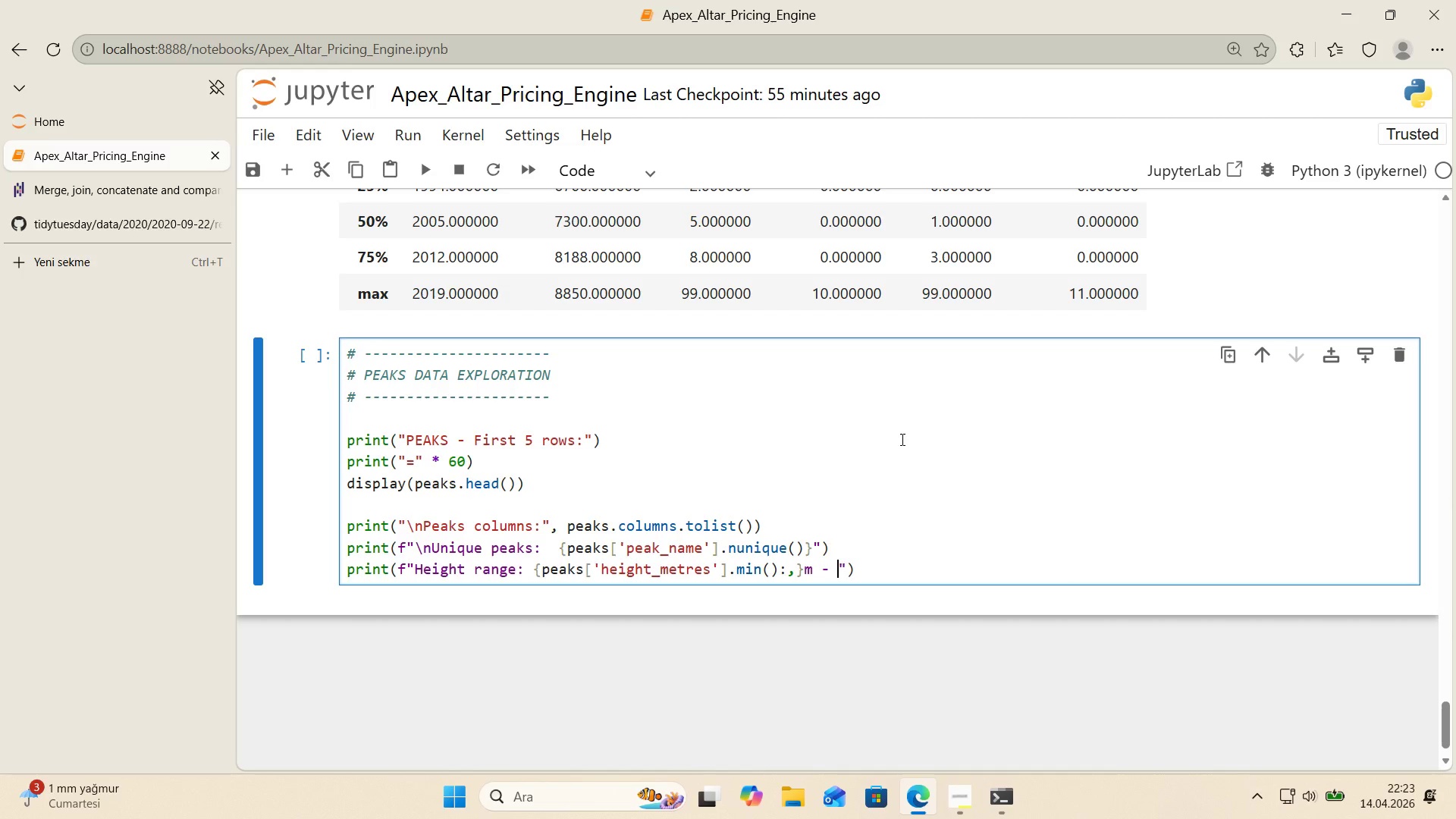 
key(Alt+Control+7)
 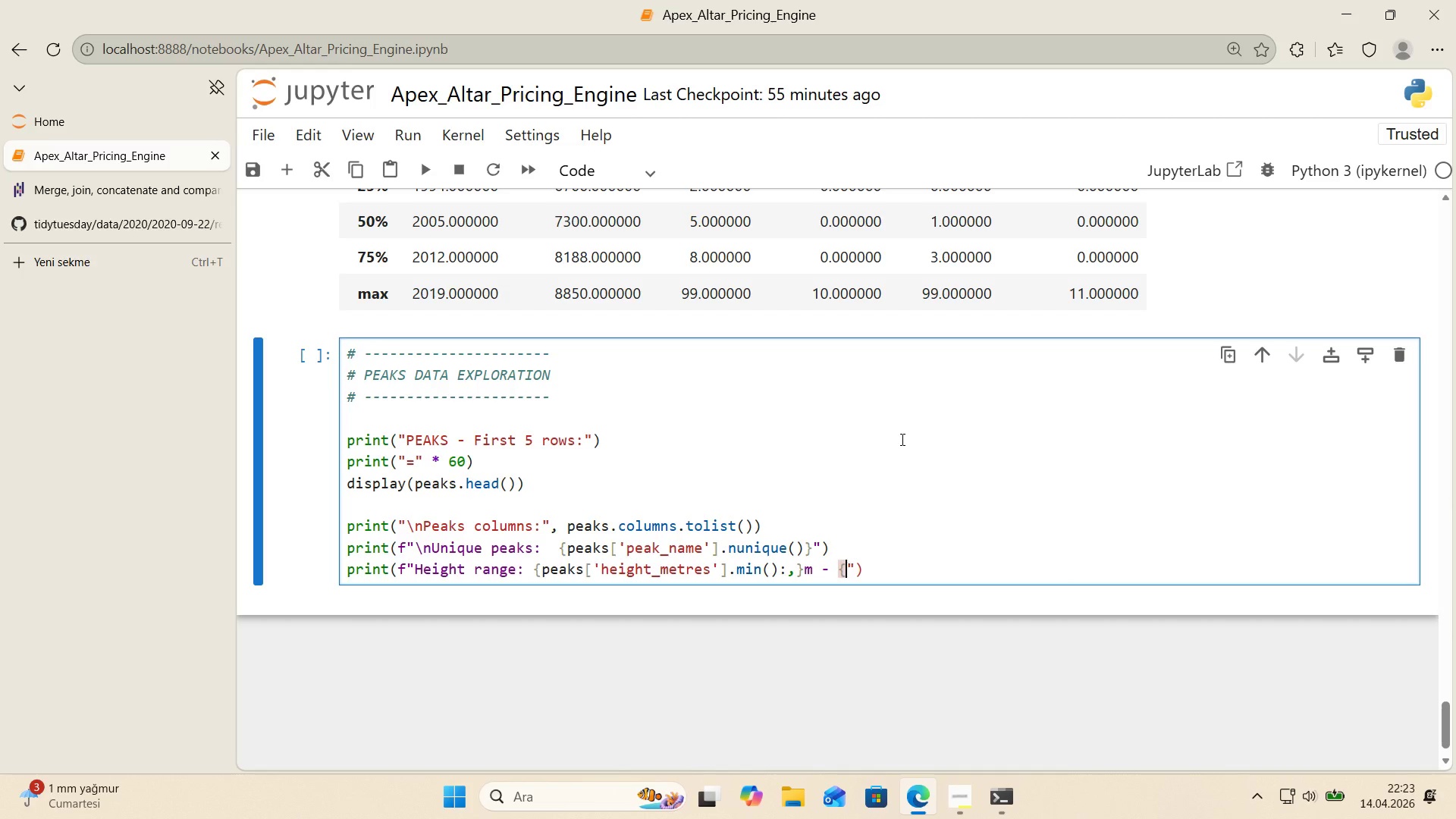 
key(Alt+Control+0)
 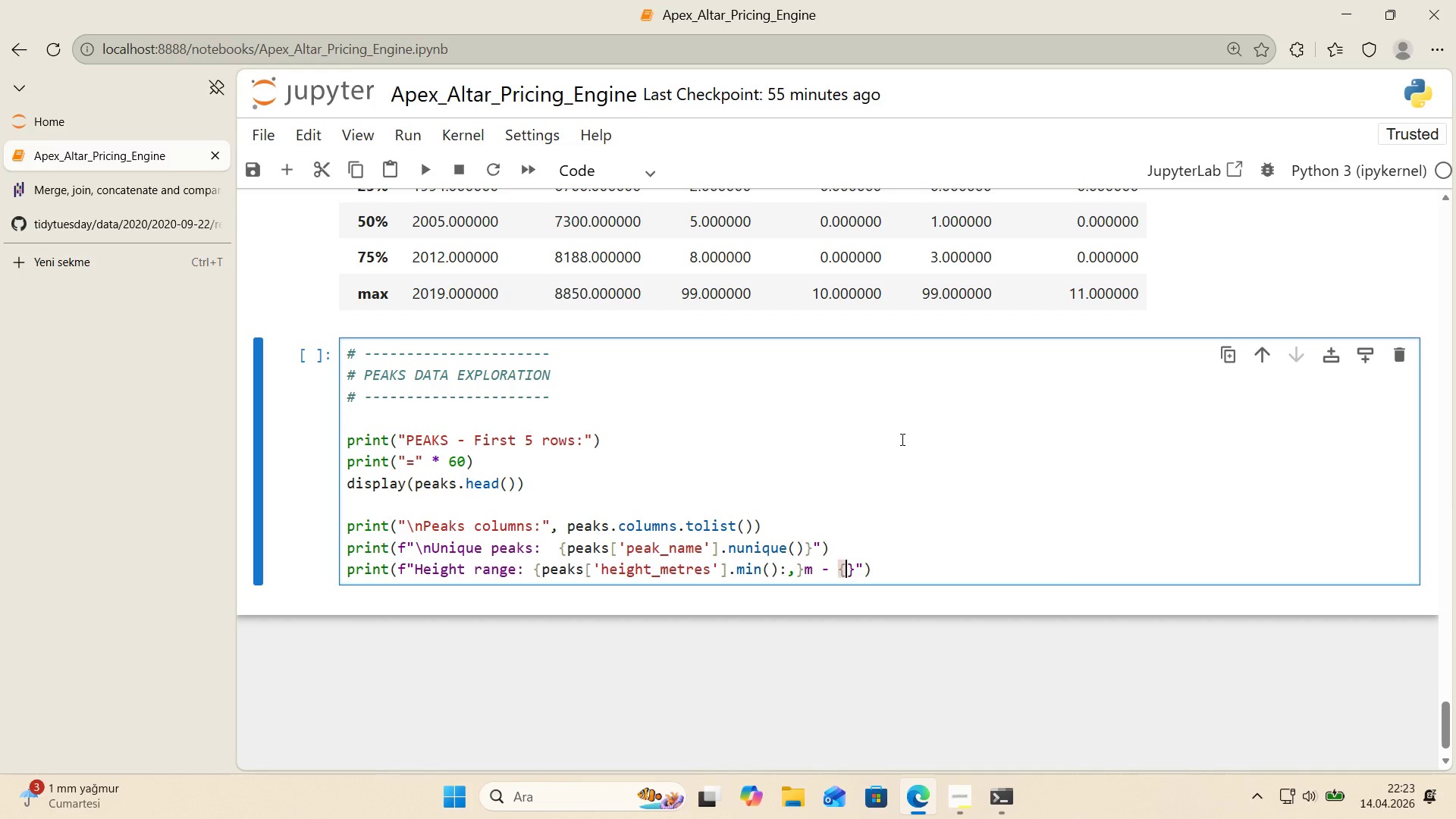 
key(ArrowLeft)
 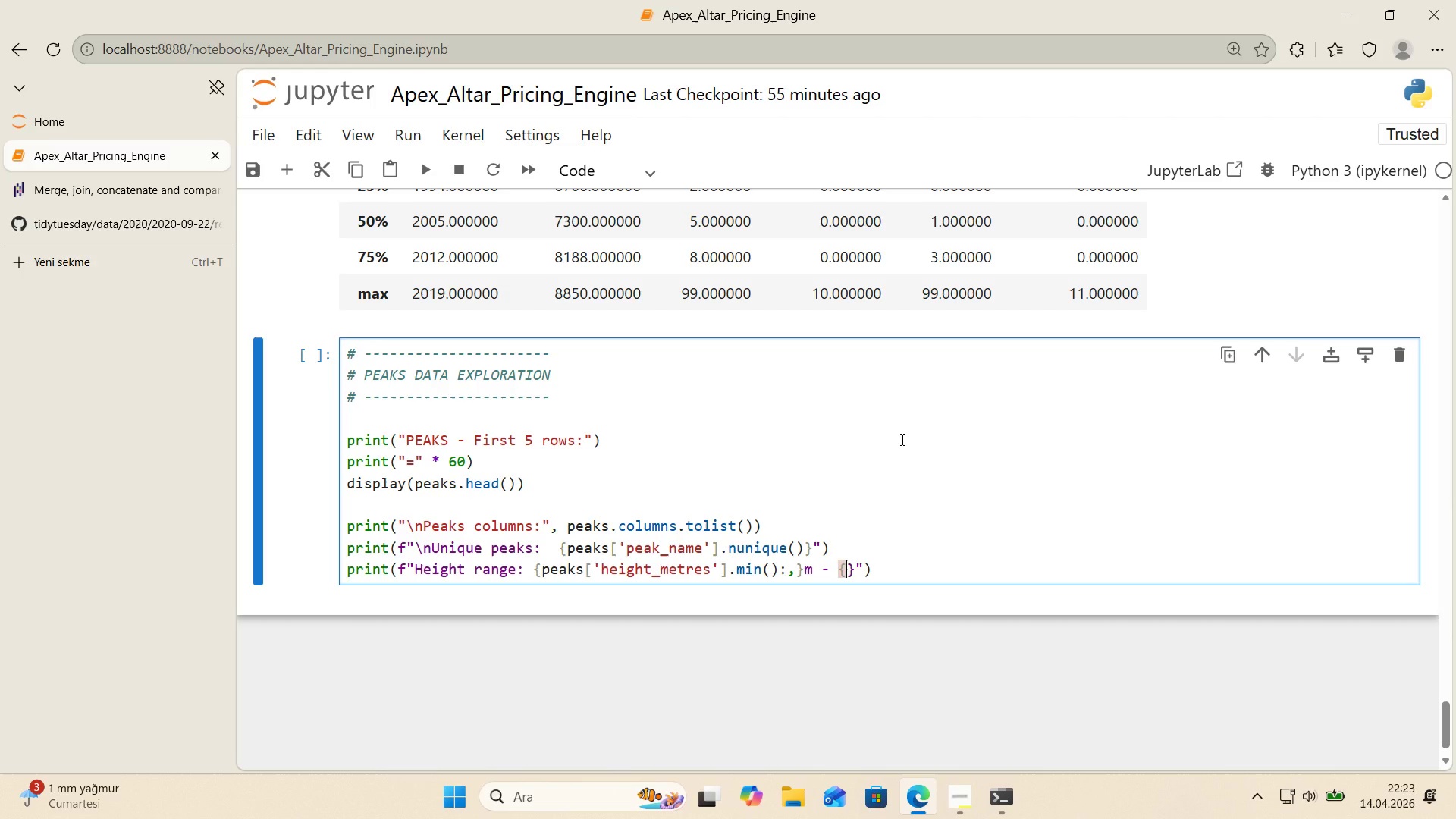 
type(peaks)
 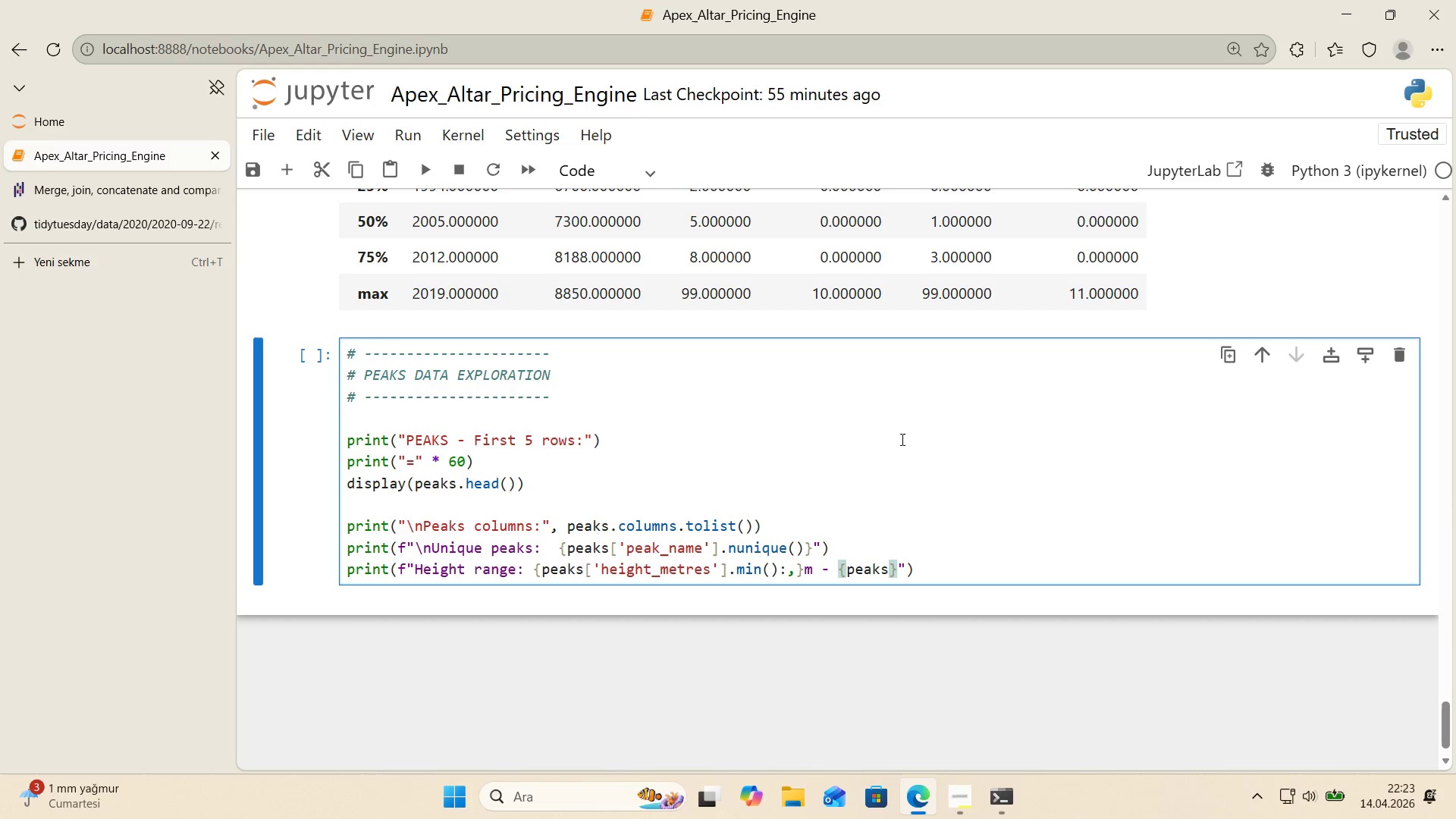 
key(Alt+Control+8)
 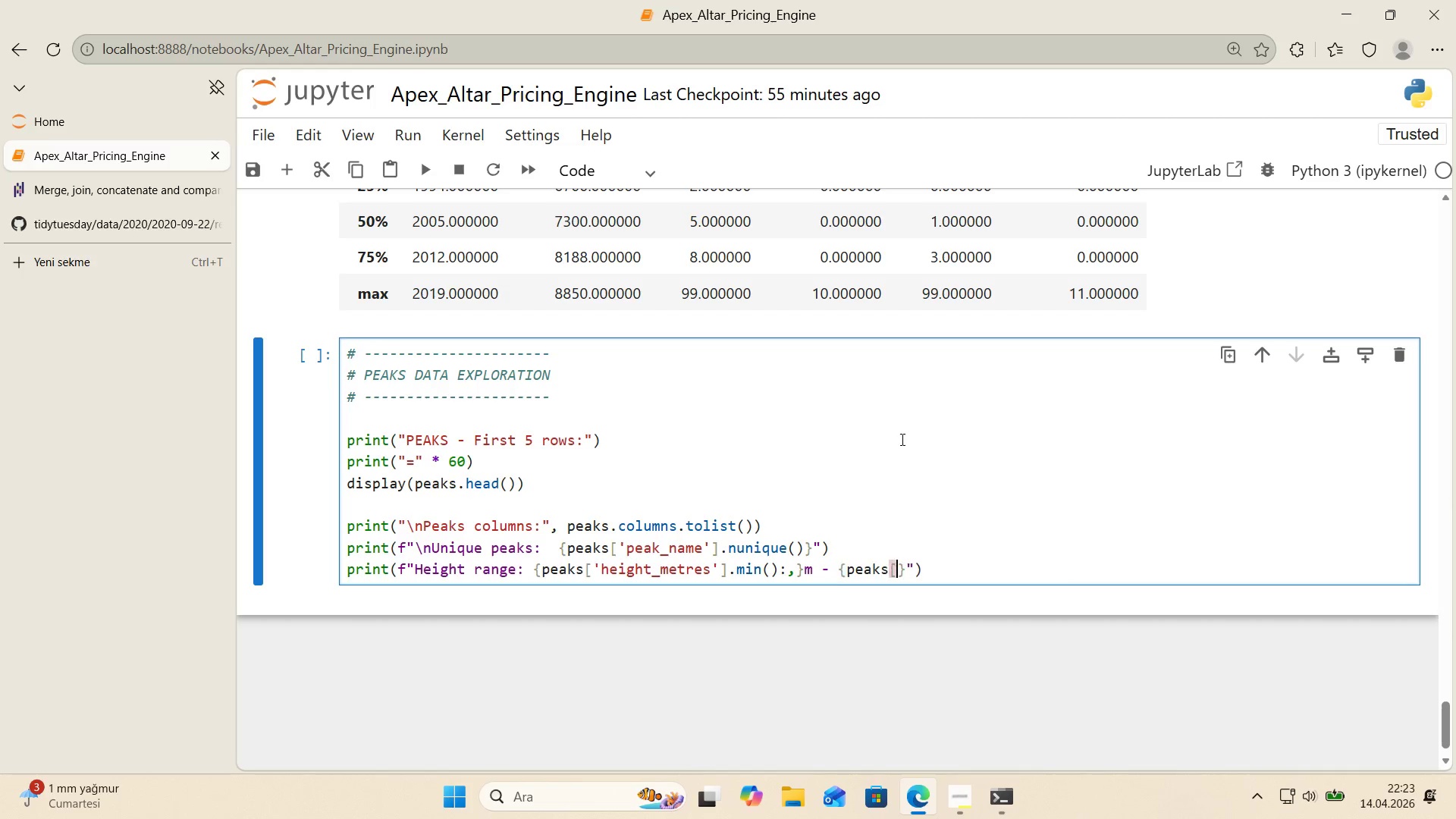 
key(Alt+Control+9)
 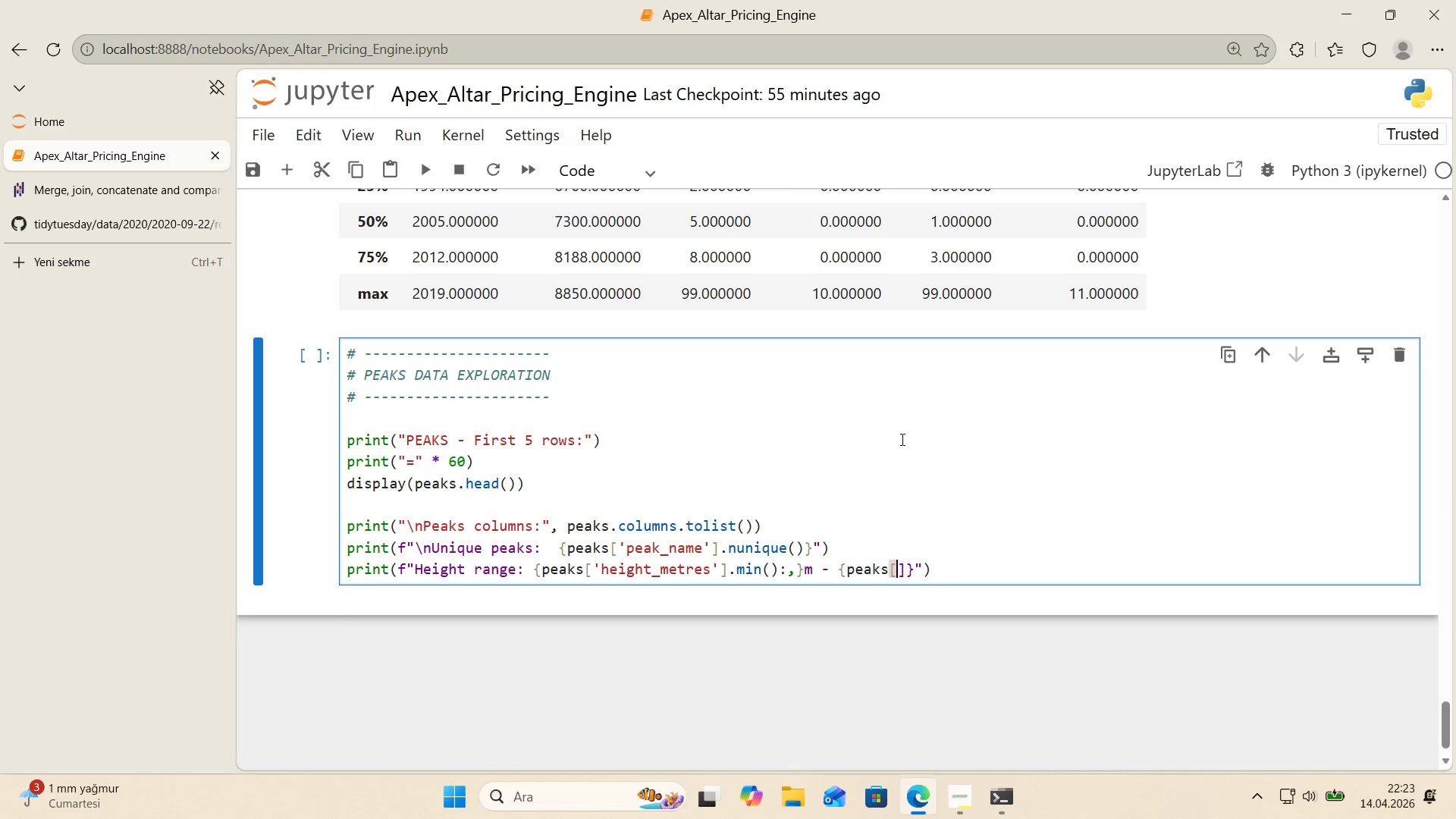 
key(ArrowLeft)
 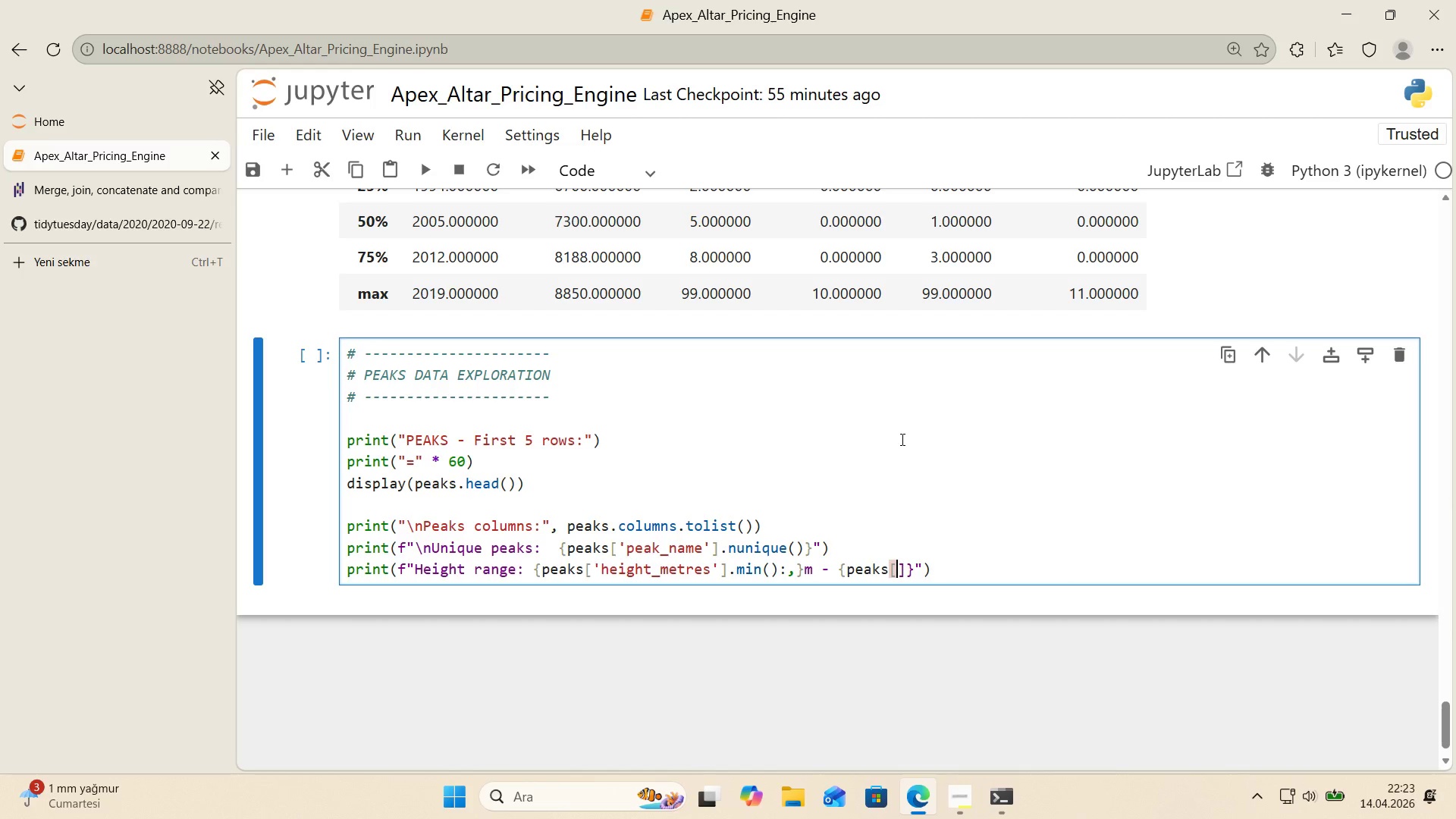 
type(@@)
 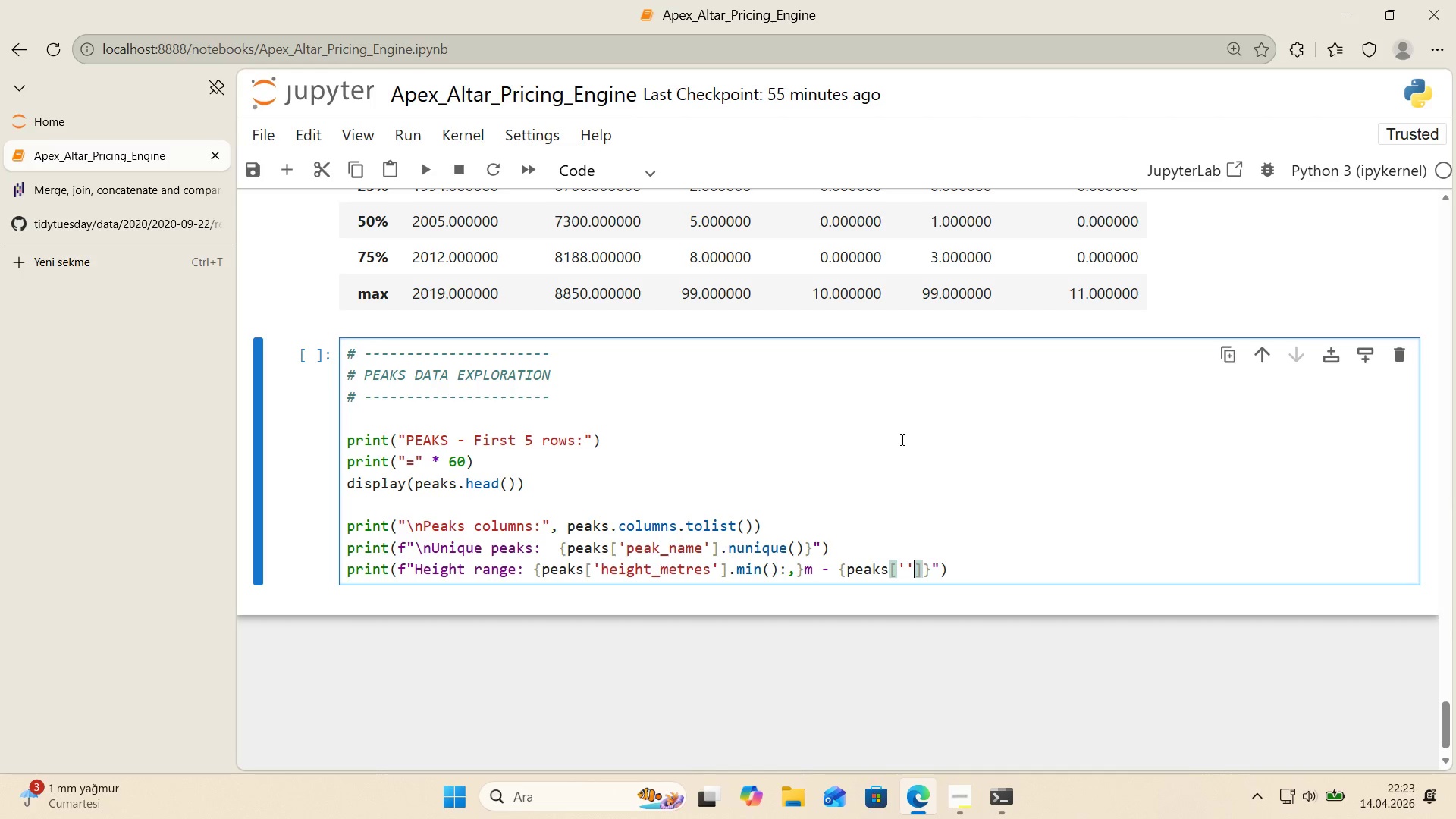 
key(ArrowLeft)
 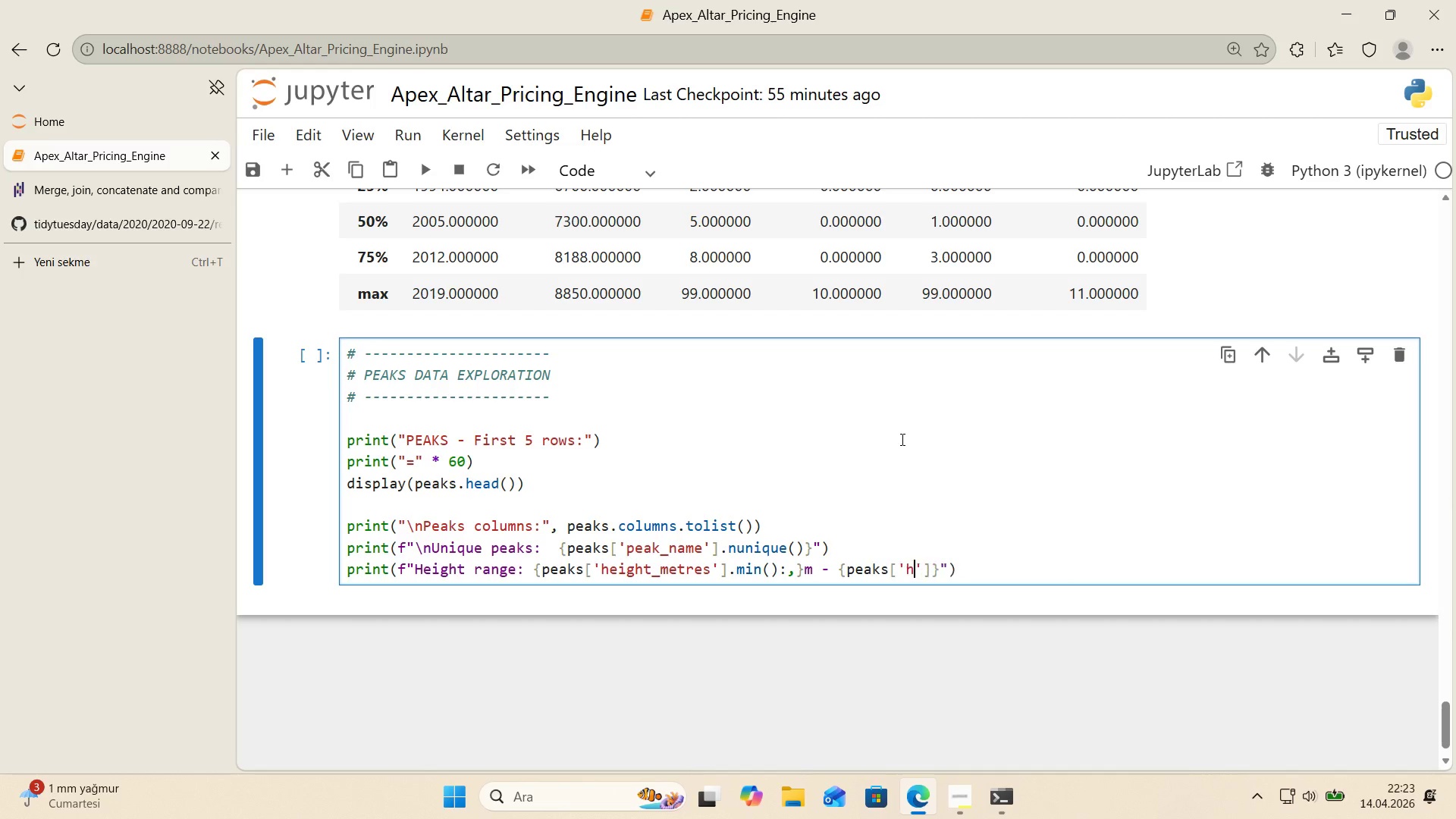 
type(he'ght_metres)
 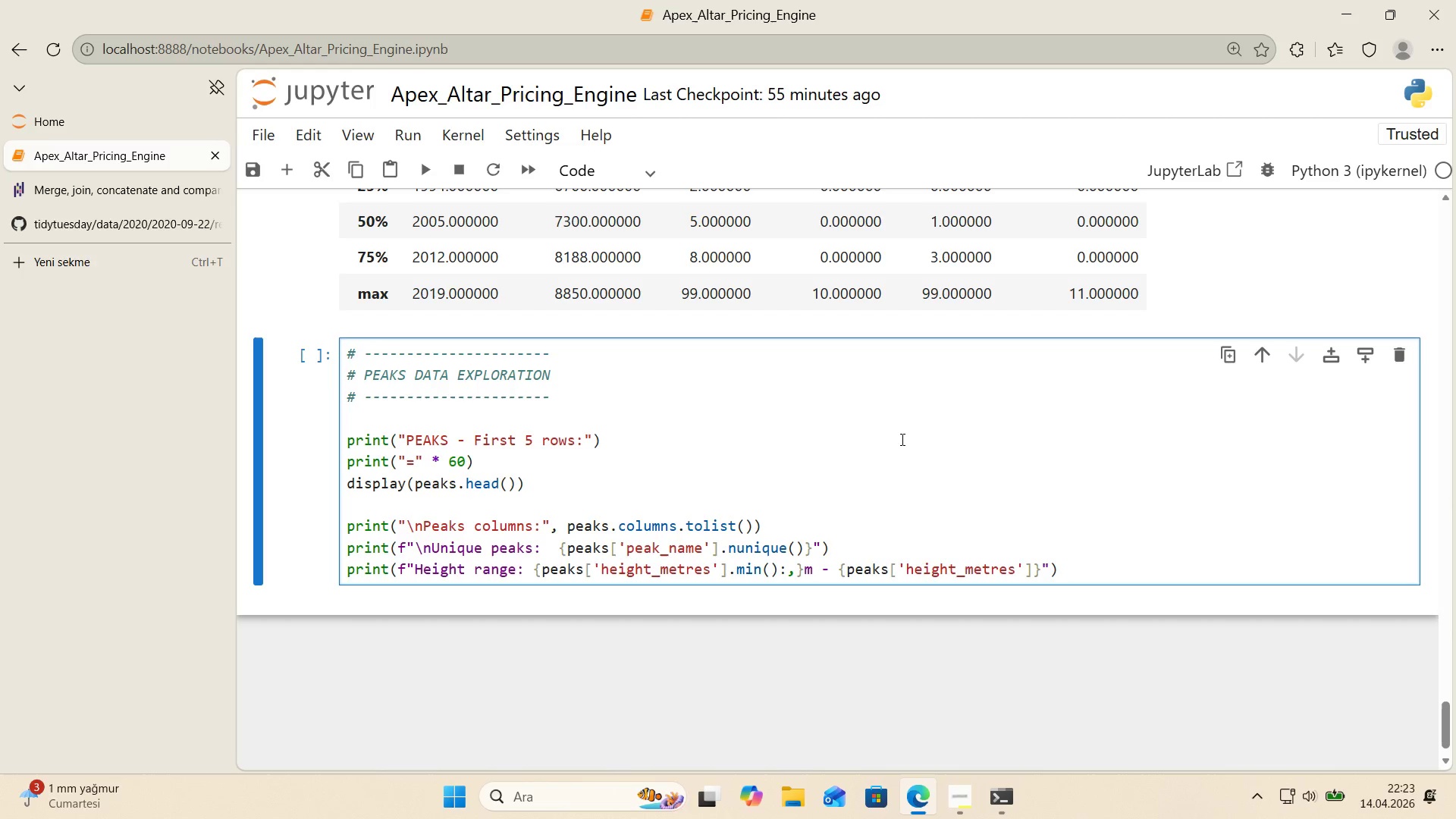 
key(ArrowRight)
 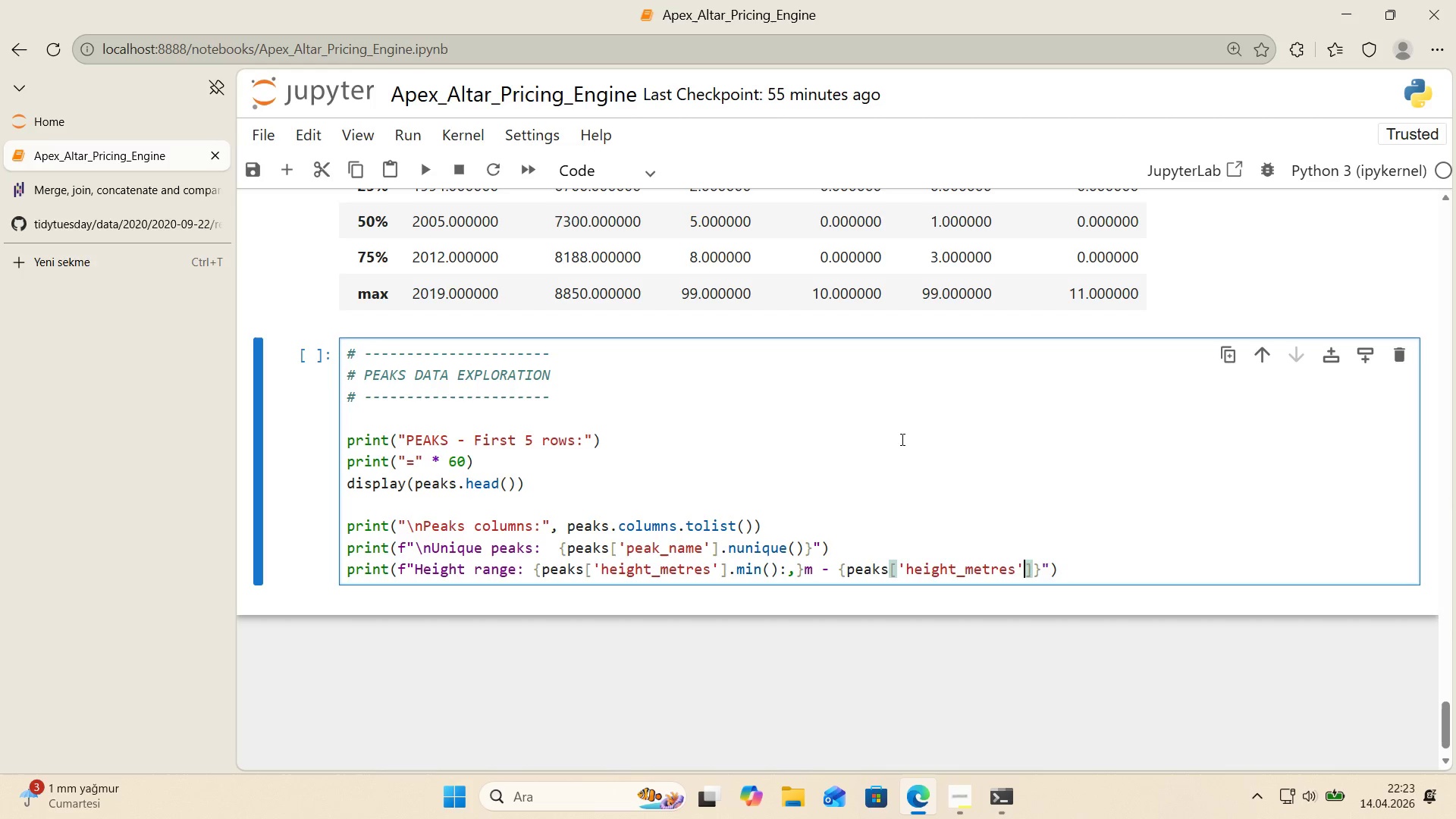 
key(ArrowRight)
 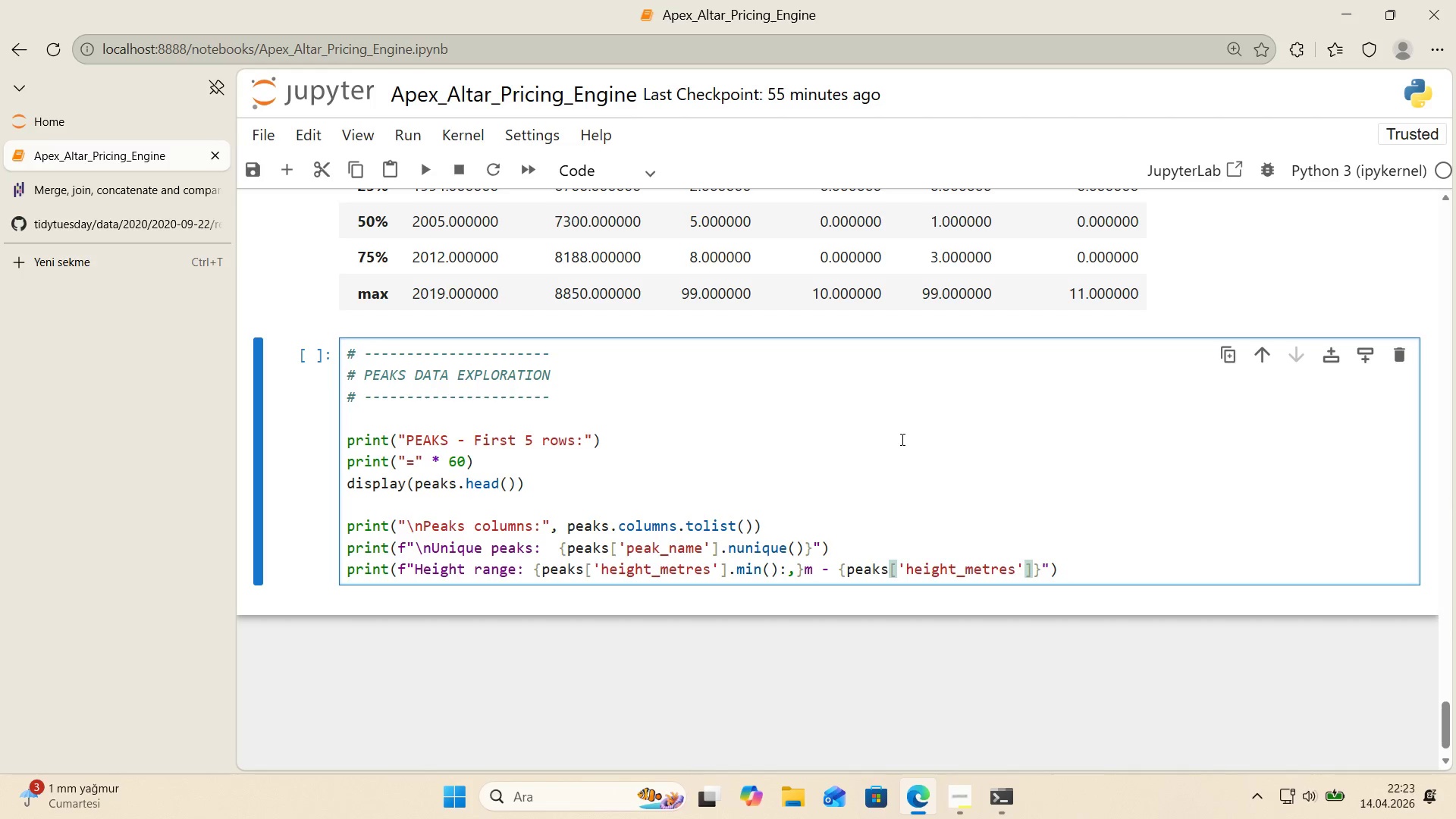 
type(.max*(>,)
 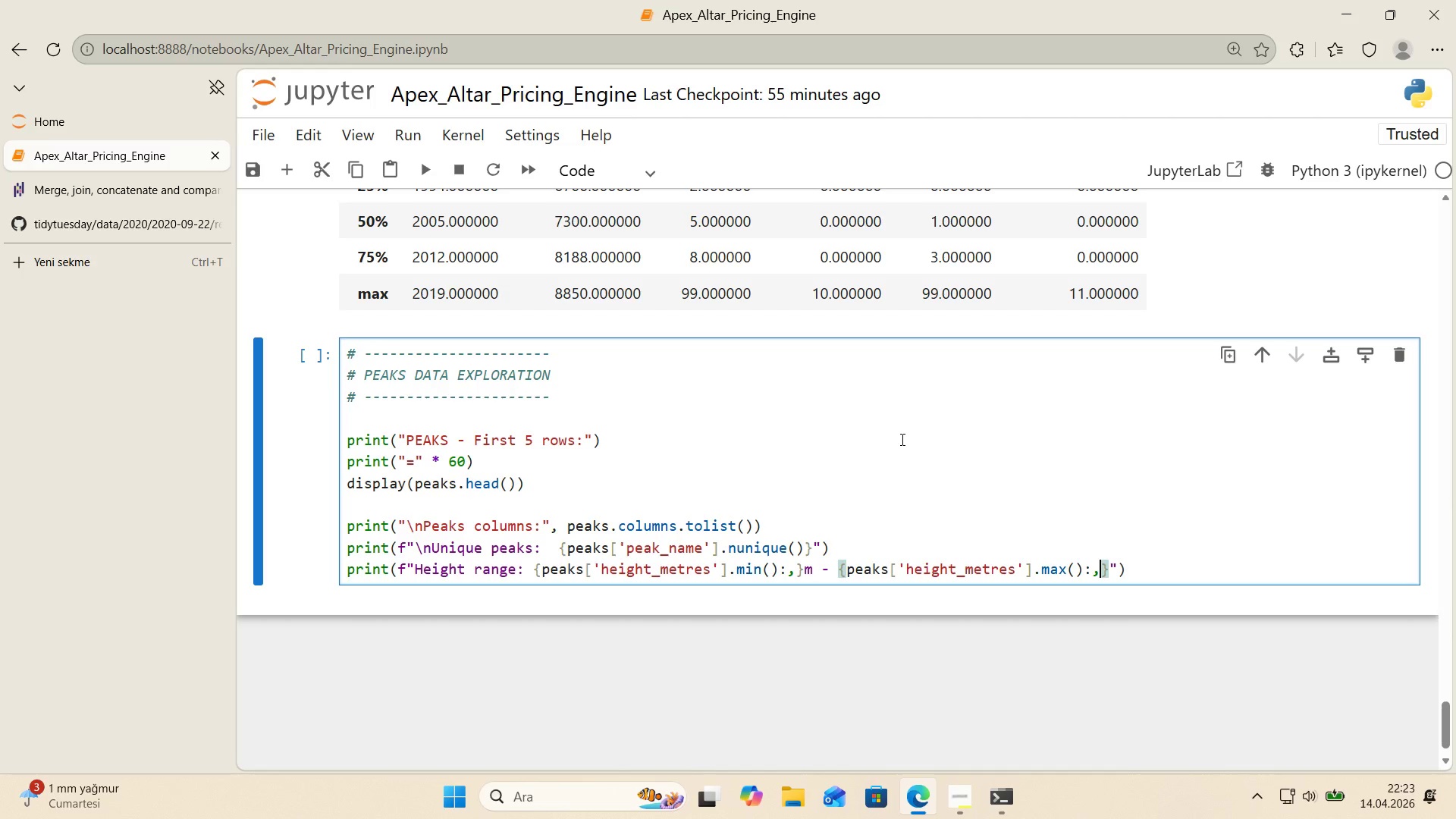 
key(ArrowRight)
 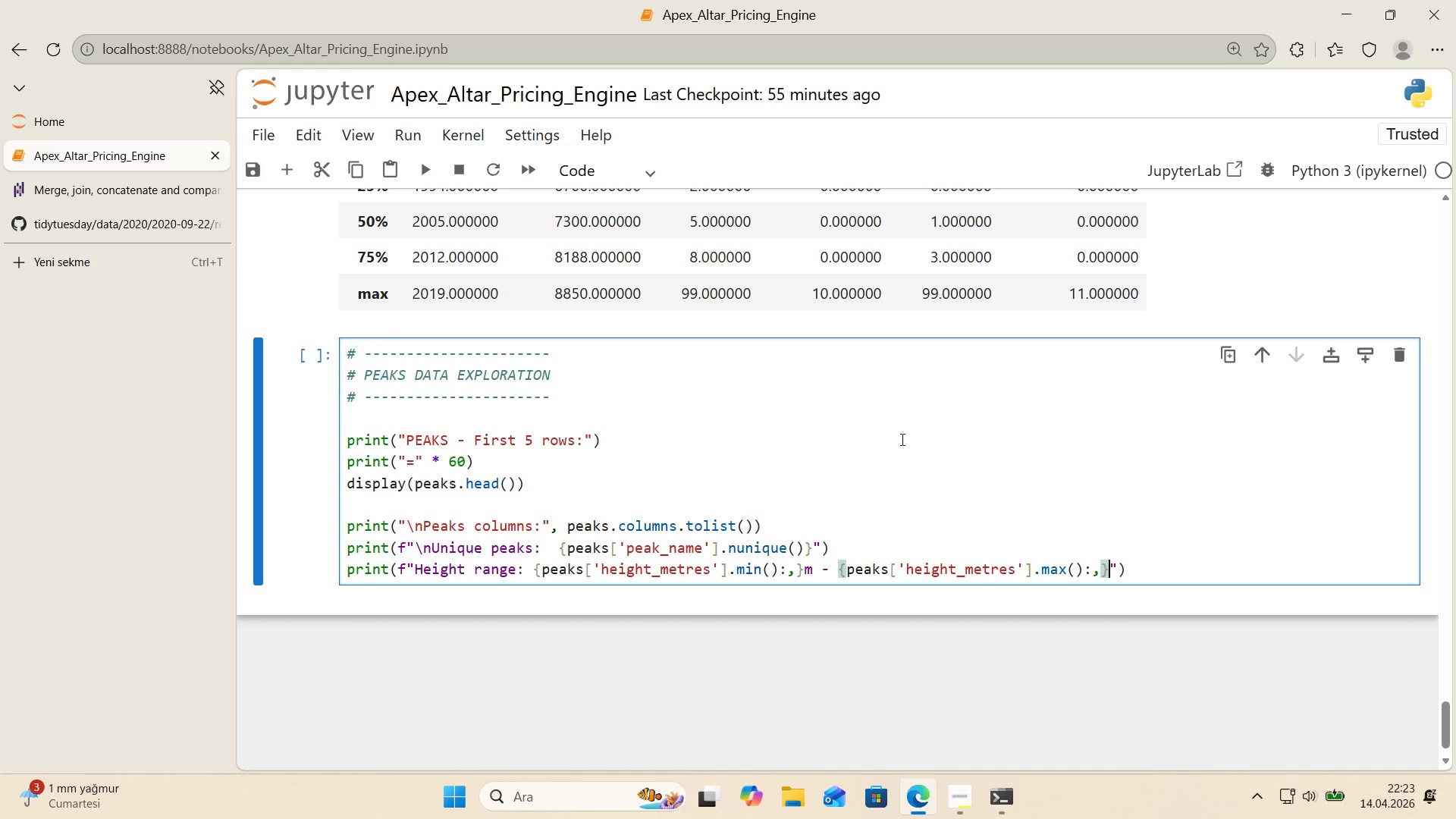 
key(M)
 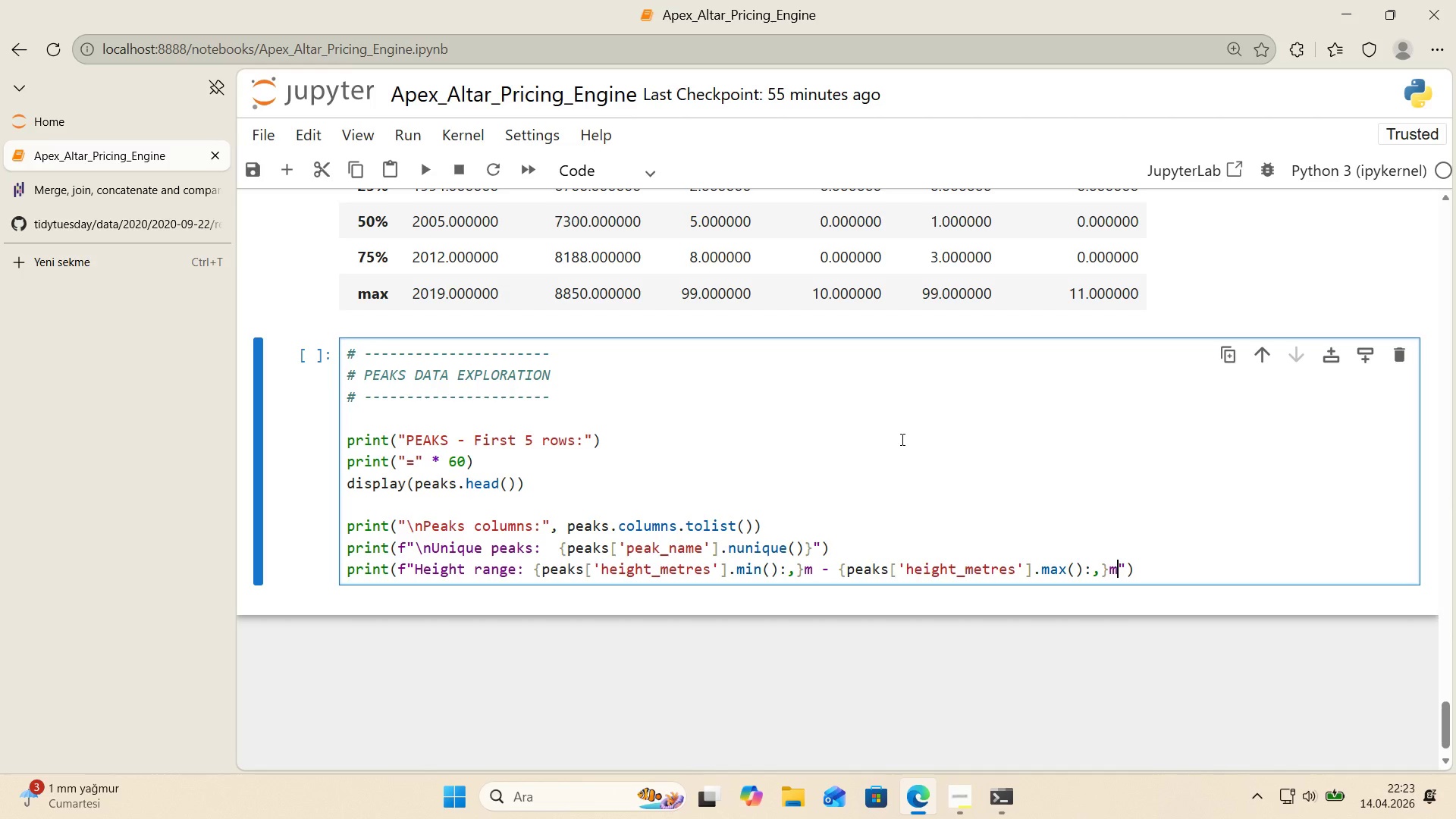 
key(ArrowRight)
 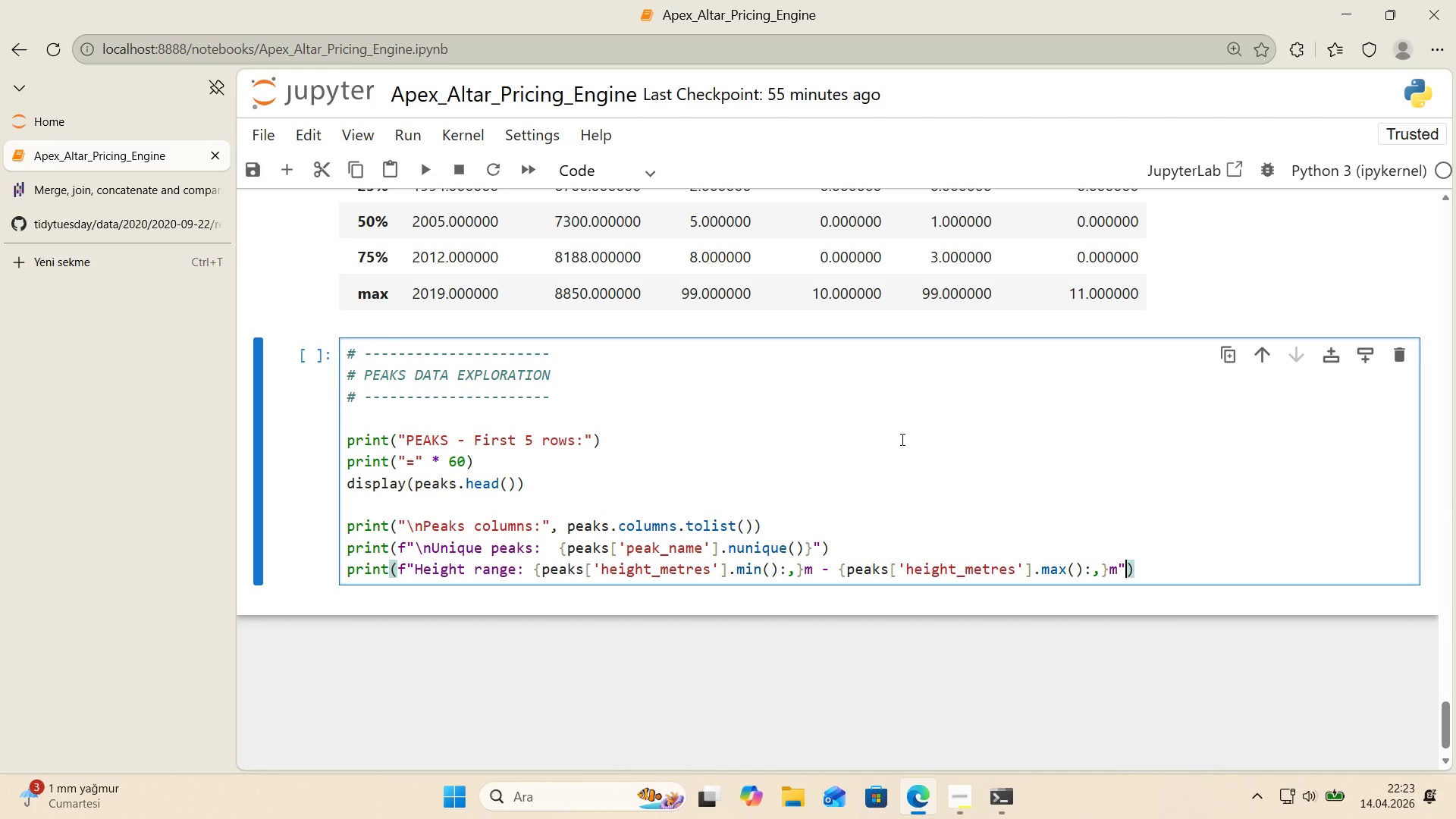 
key(ArrowRight)
 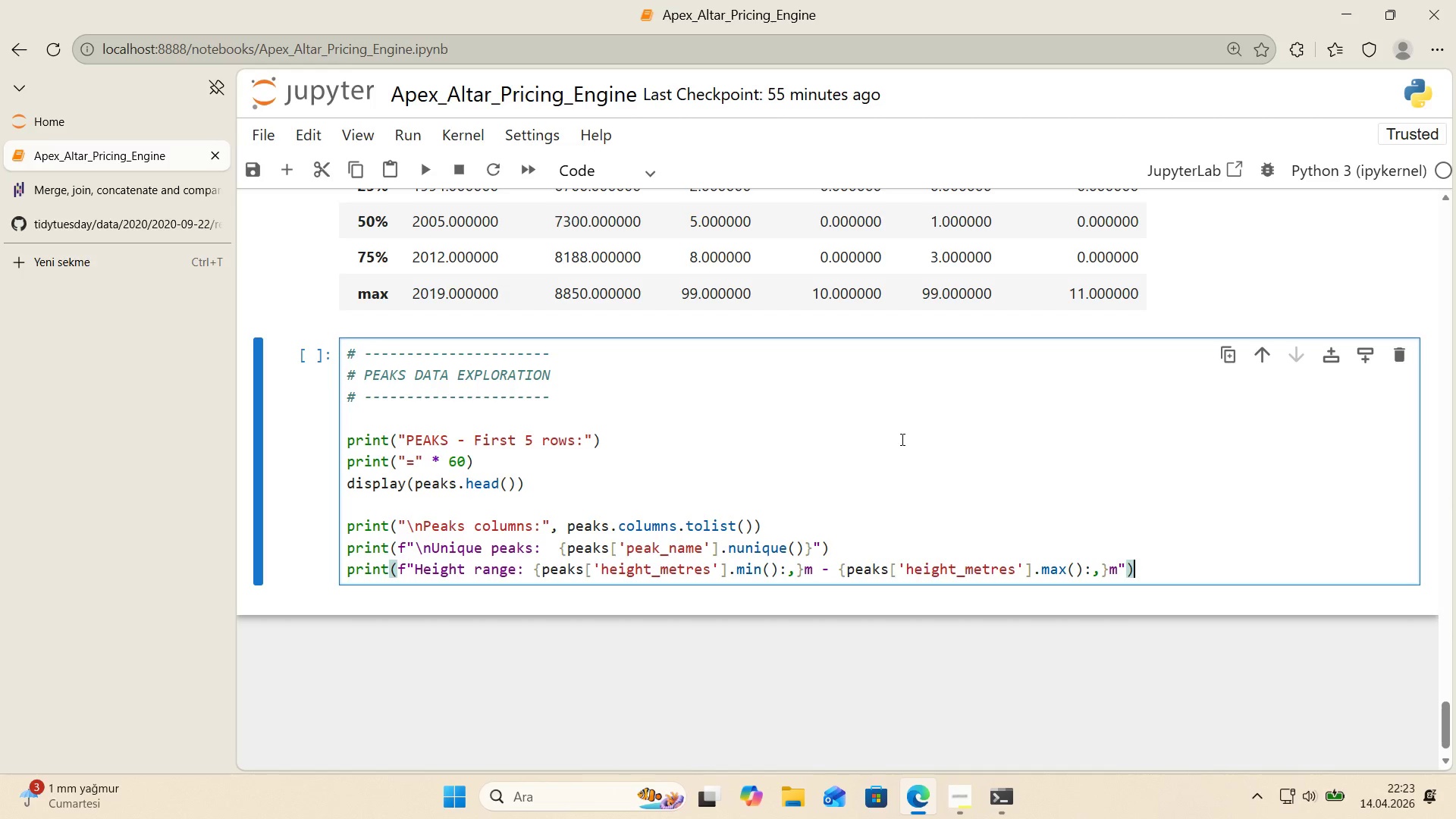 
key(Shift+Enter)
 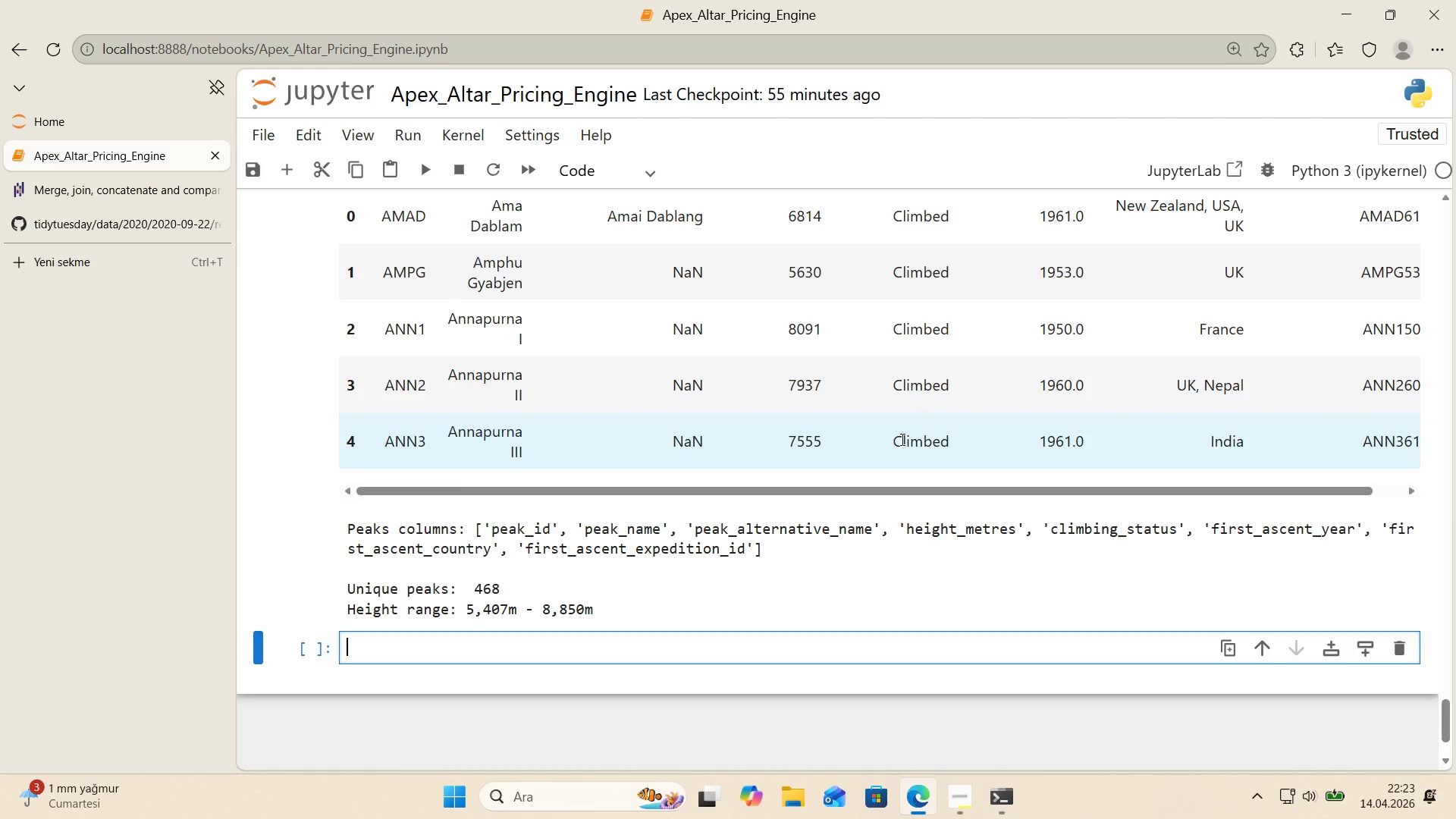 
scroll: coordinate [695, 442], scroll_direction: up, amount: 3.0
 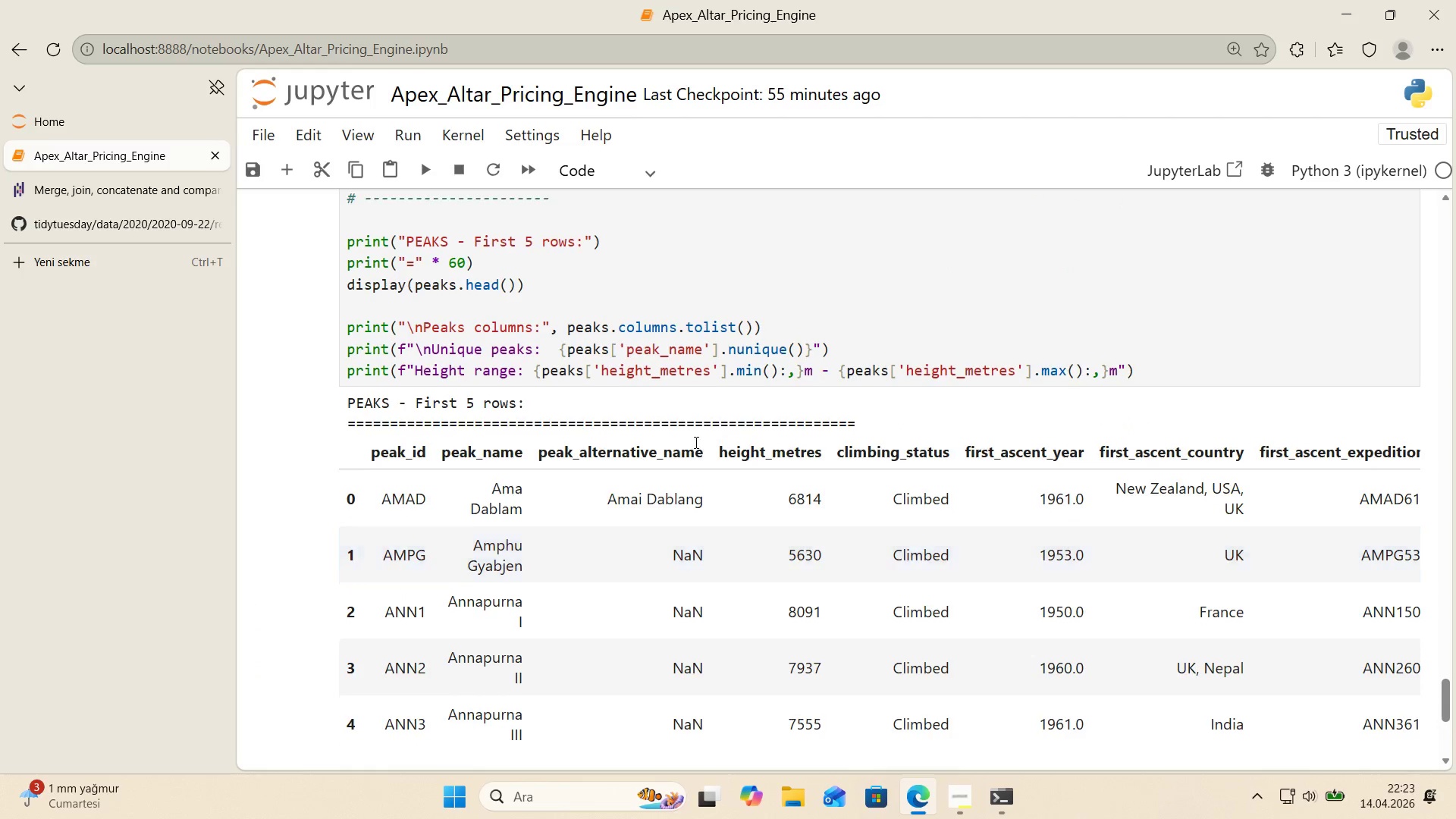 
scroll: coordinate [695, 442], scroll_direction: down, amount: 2.0
 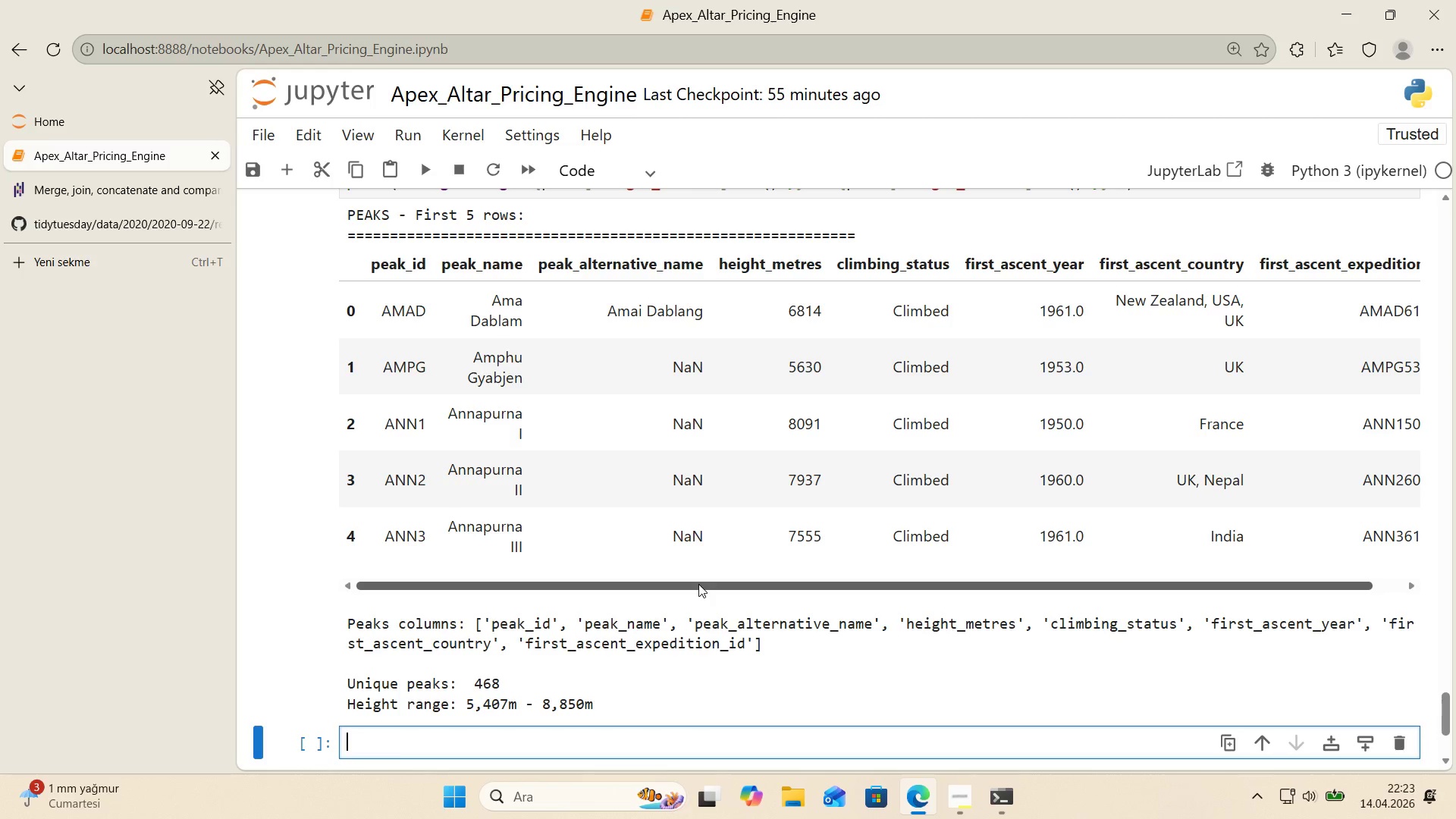 
scroll: coordinate [657, 509], scroll_direction: none, amount: 0.0
 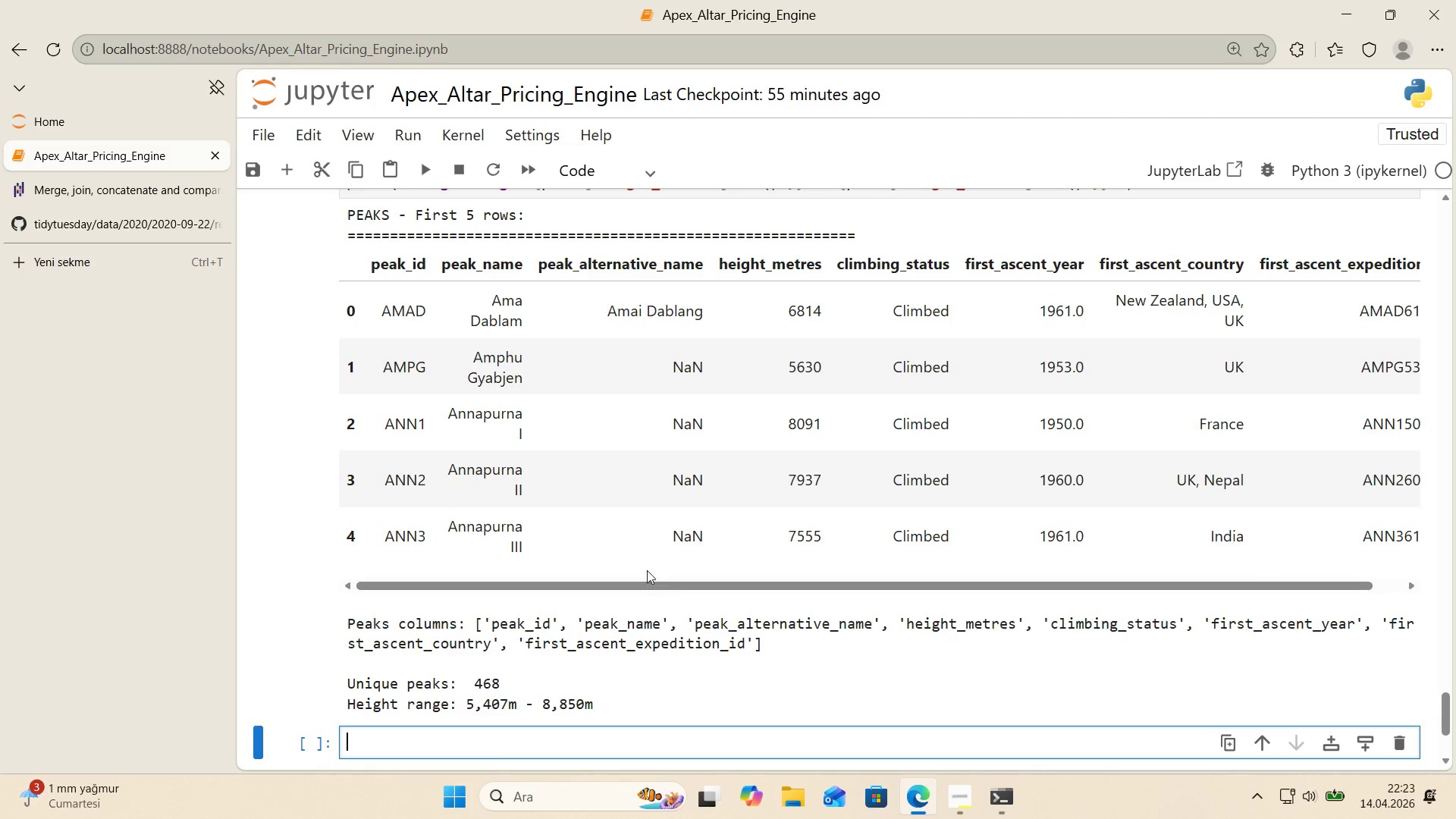 
left_click([106, 221])
 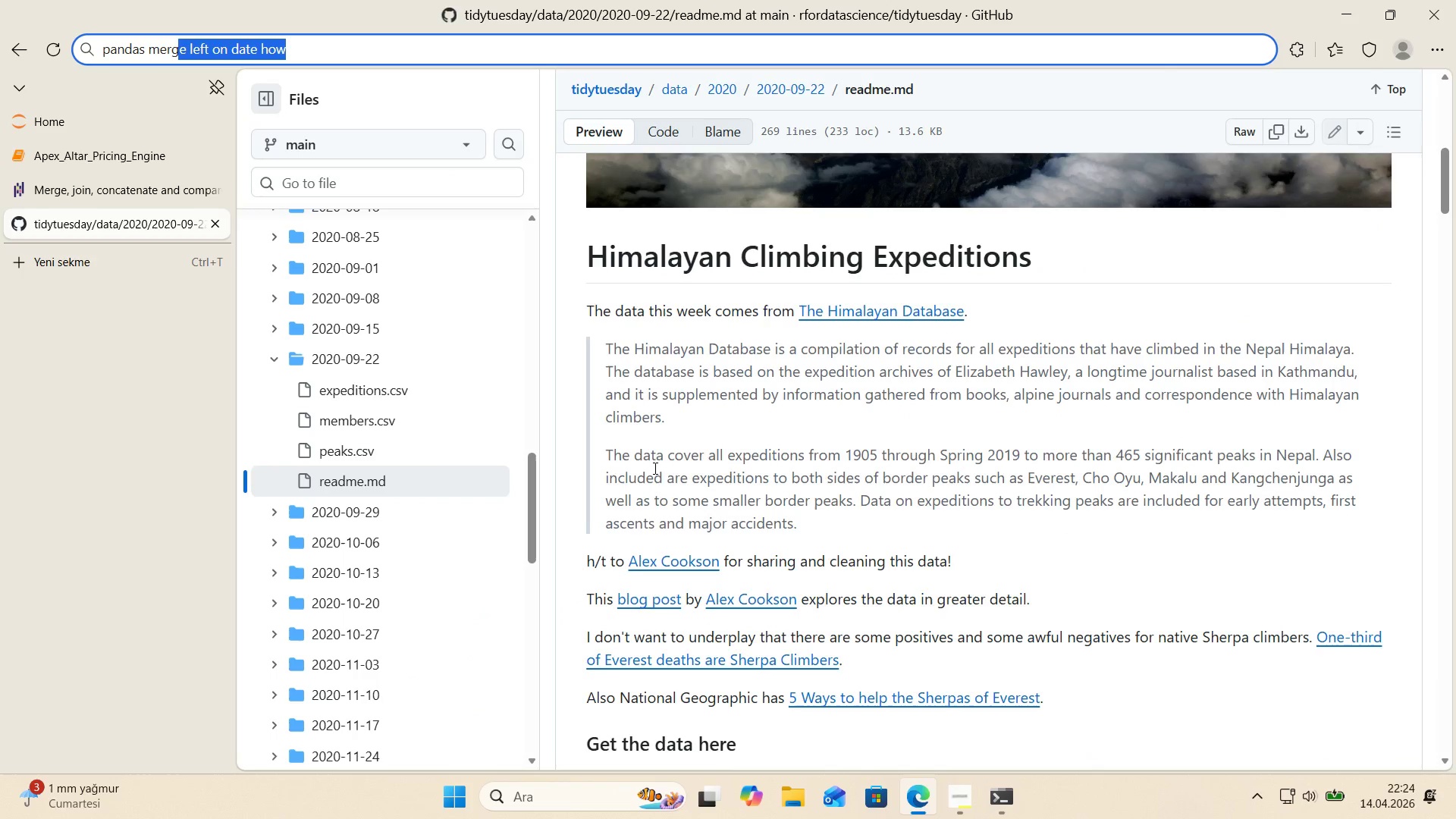 
scroll: coordinate [657, 470], scroll_direction: down, amount: 11.0
 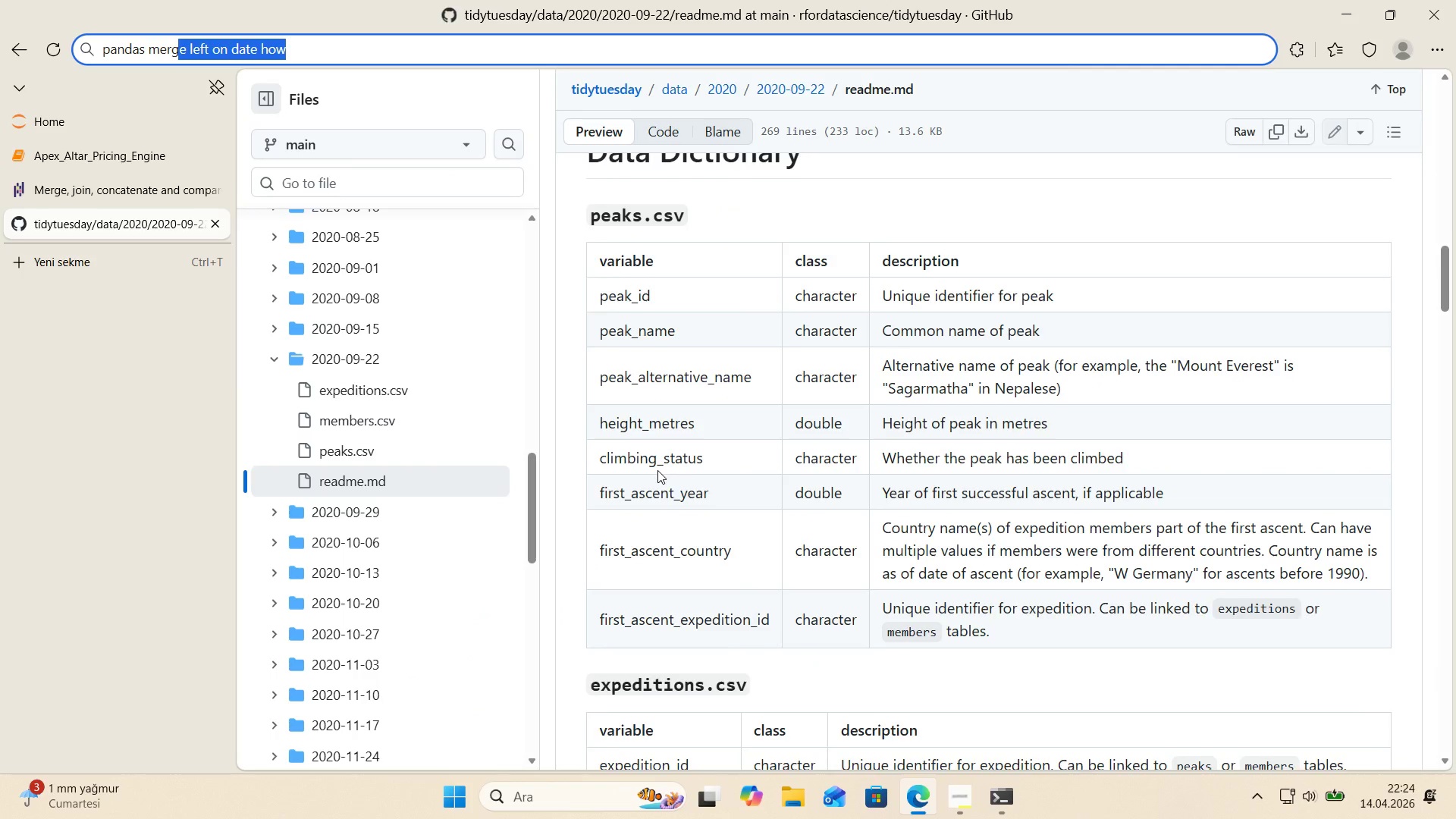 
scroll: coordinate [657, 470], scroll_direction: none, amount: 0.0
 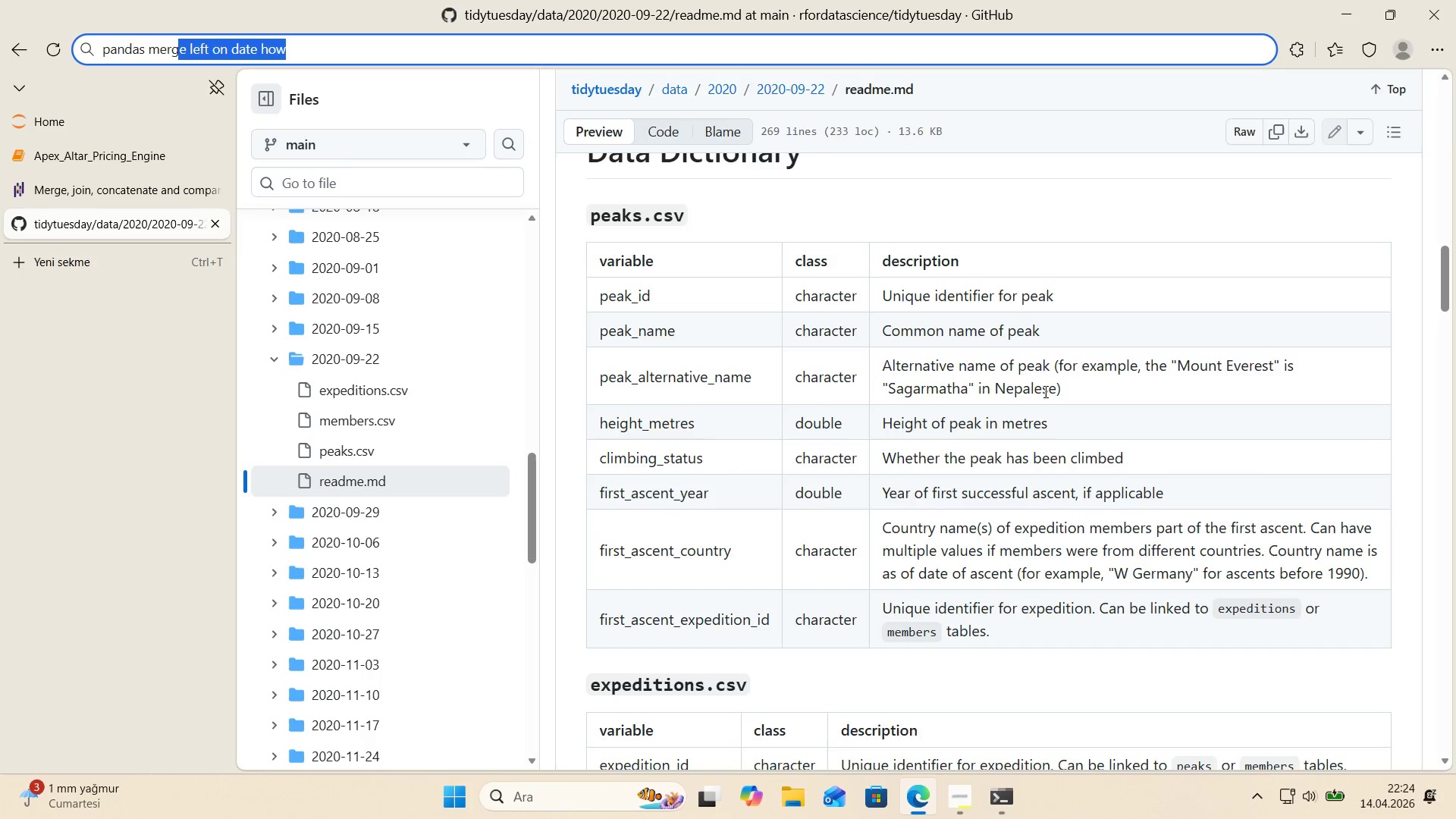 
left_click([125, 159])
 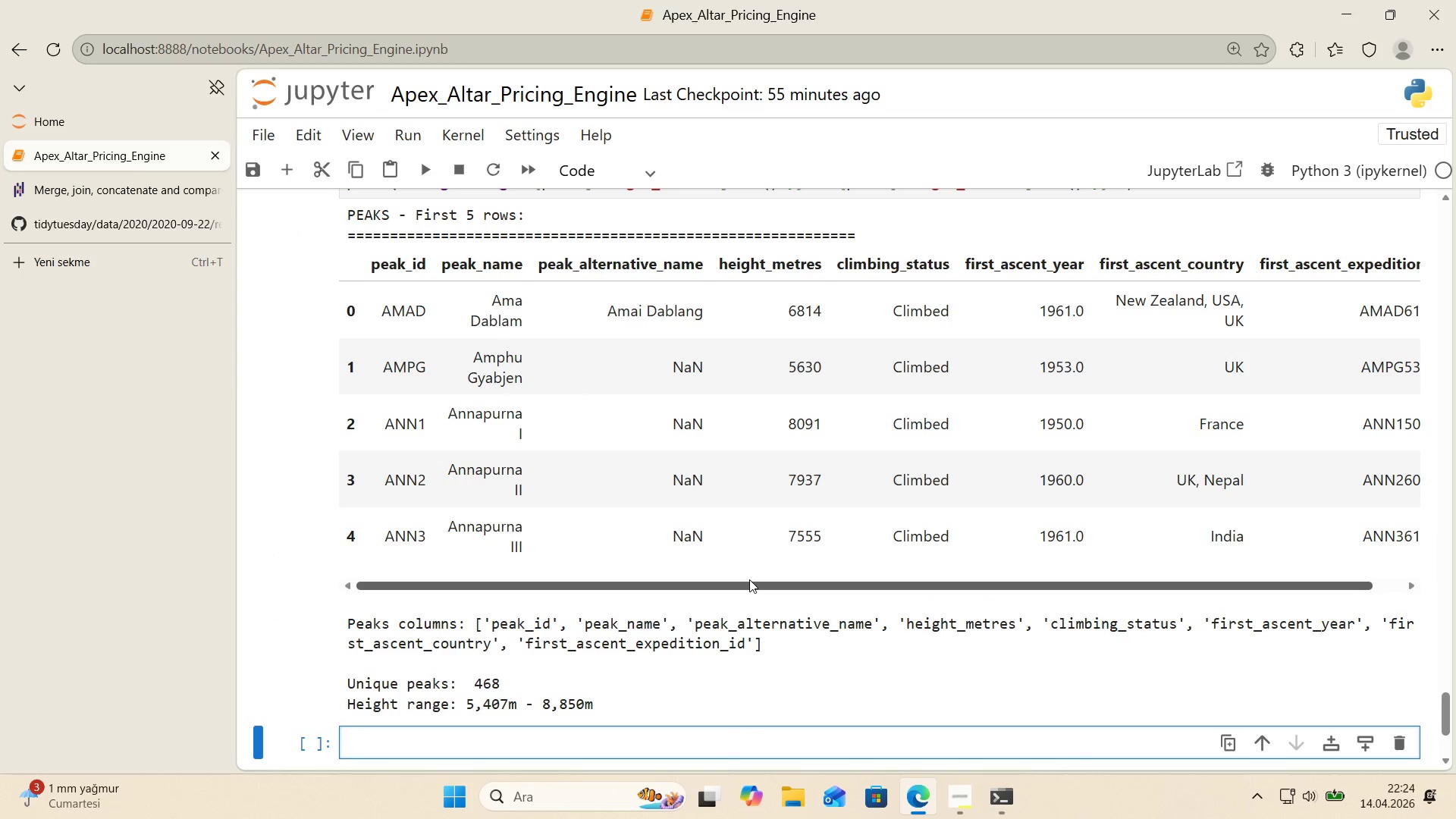 
left_click_drag(start_coordinate=[745, 588], to_coordinate=[817, 596])
 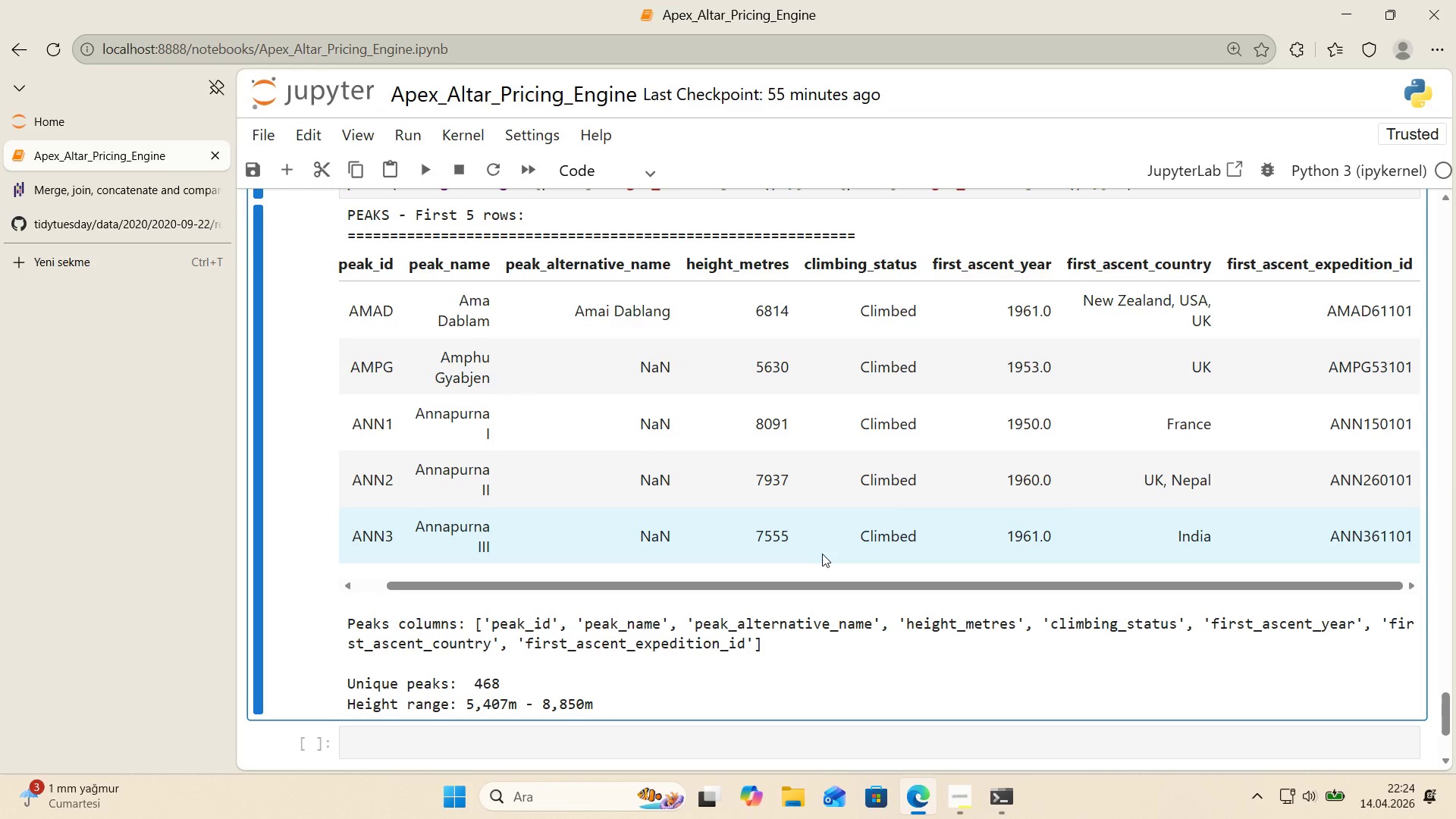 
left_click([822, 554])
 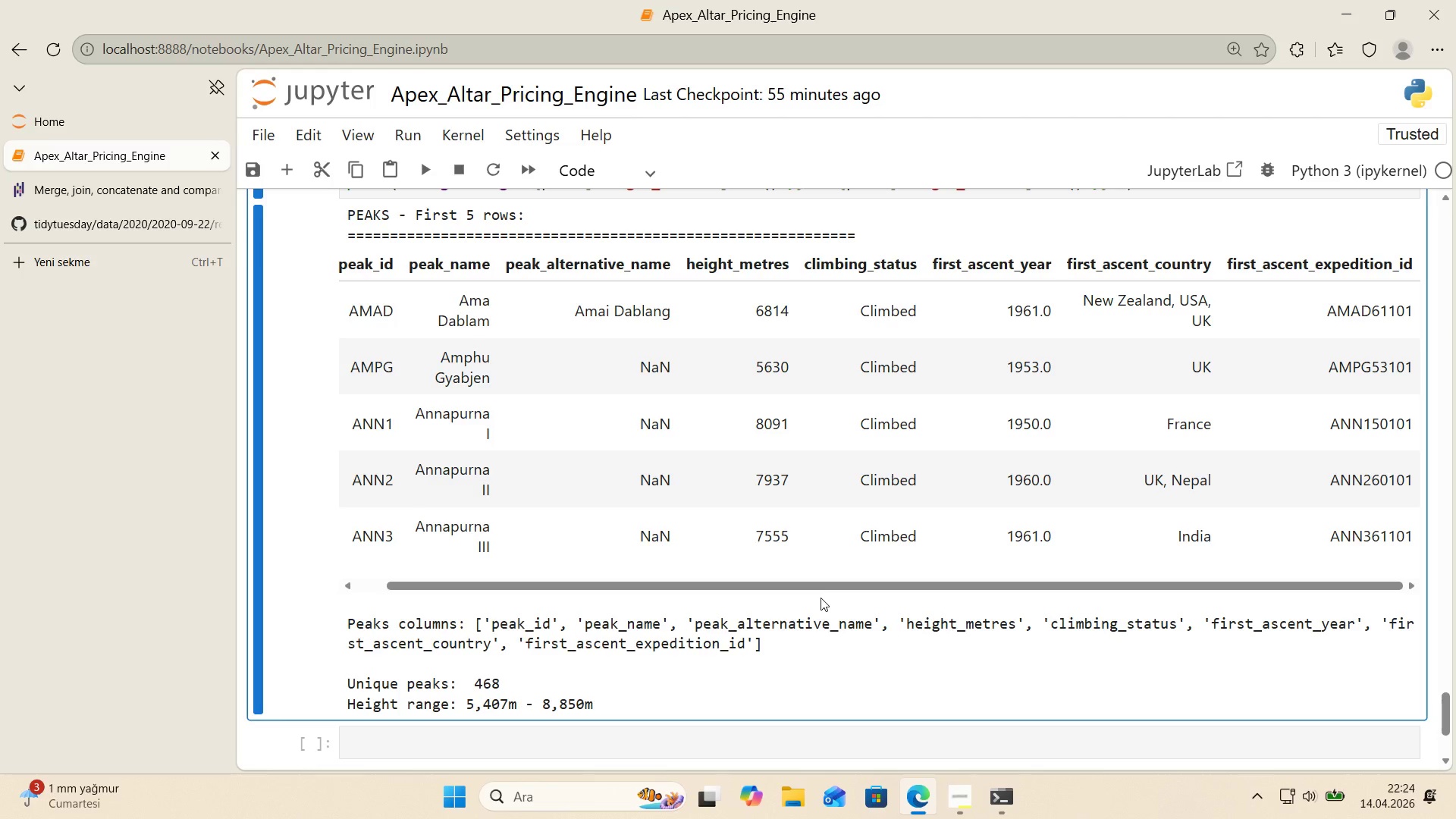 
left_click_drag(start_coordinate=[820, 587], to_coordinate=[642, 583])
 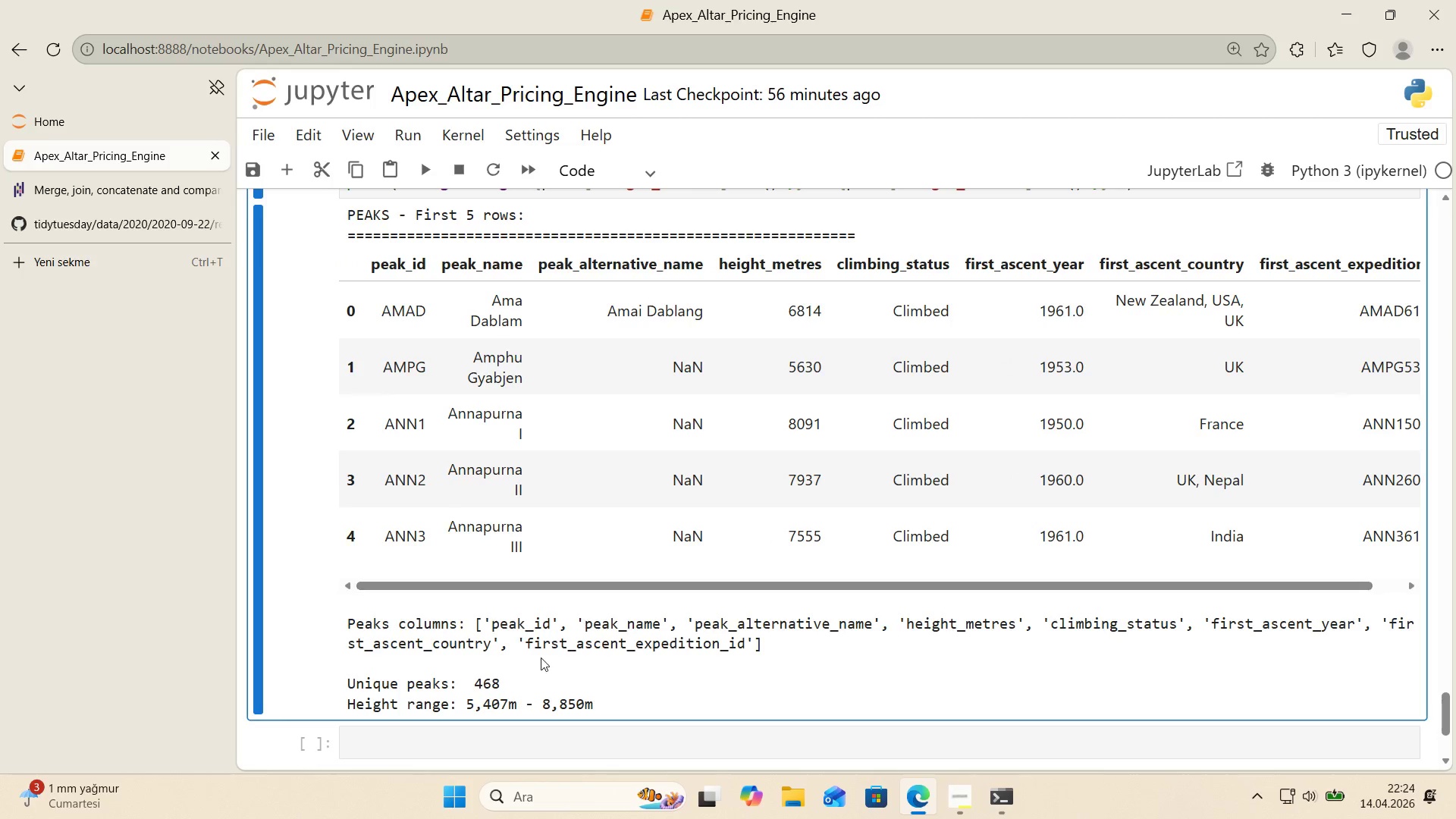 
left_click([541, 657])
 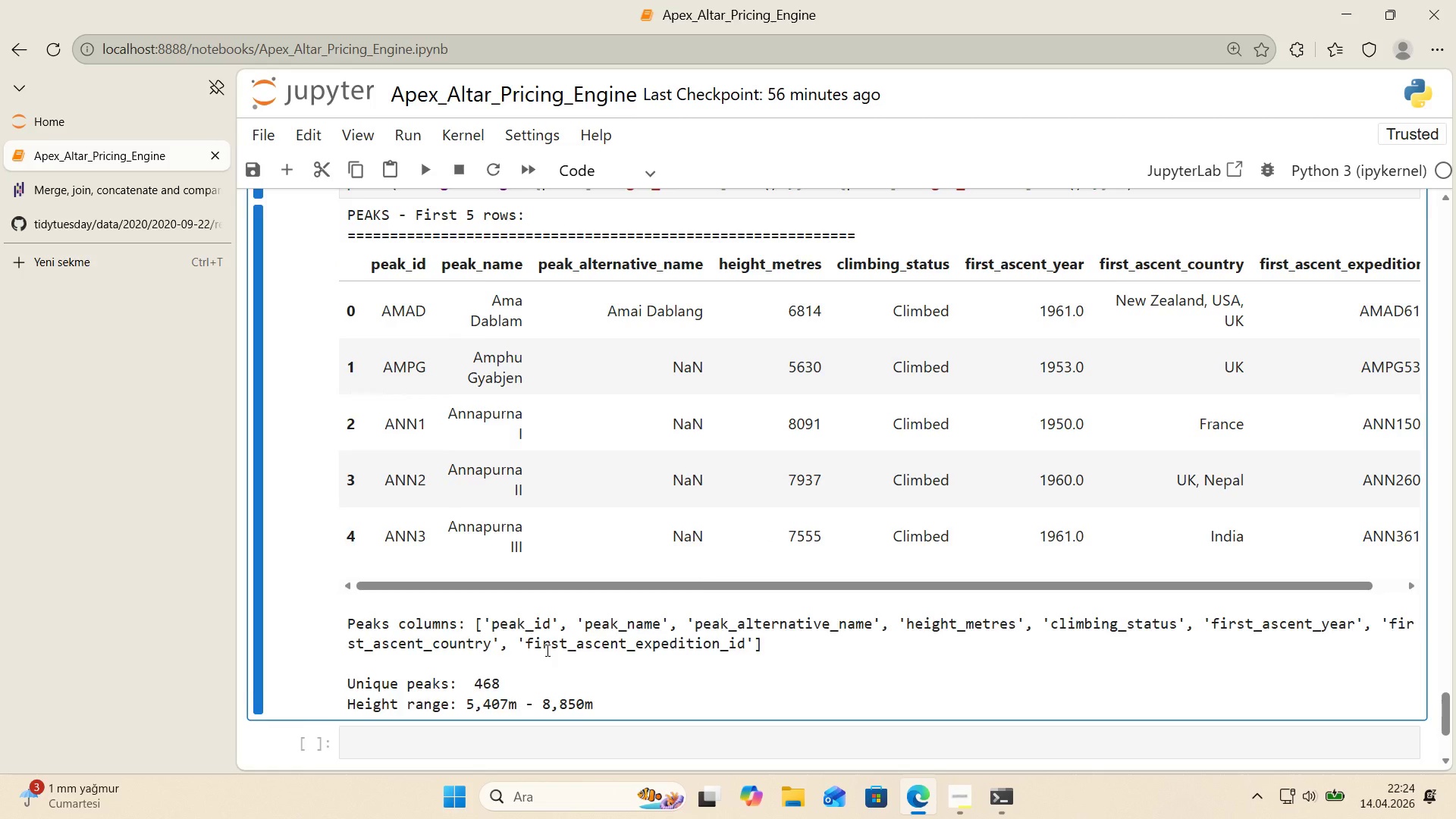 
scroll: coordinate [546, 650], scroll_direction: down, amount: 1.0
 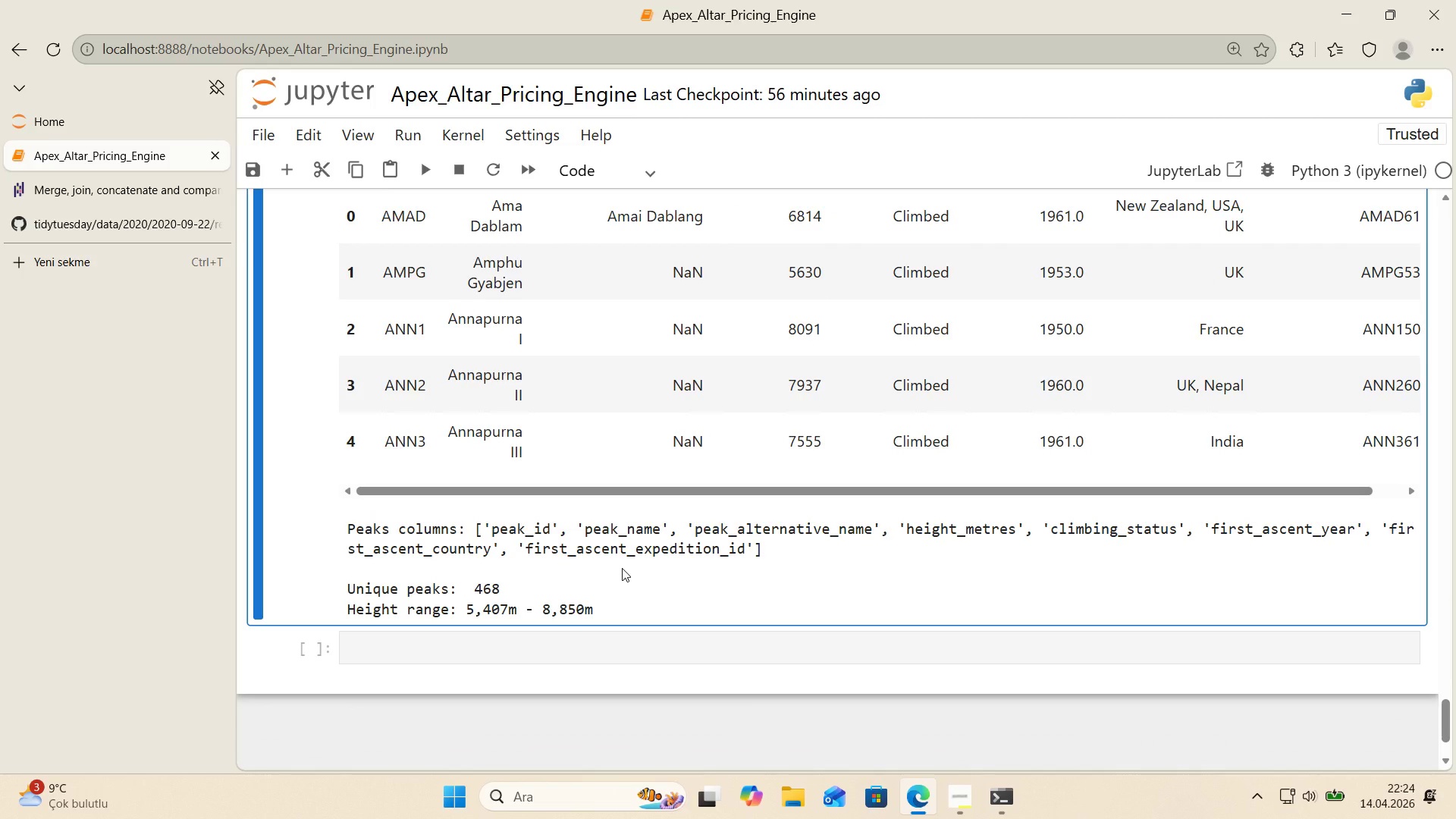 
wait(12.39)
 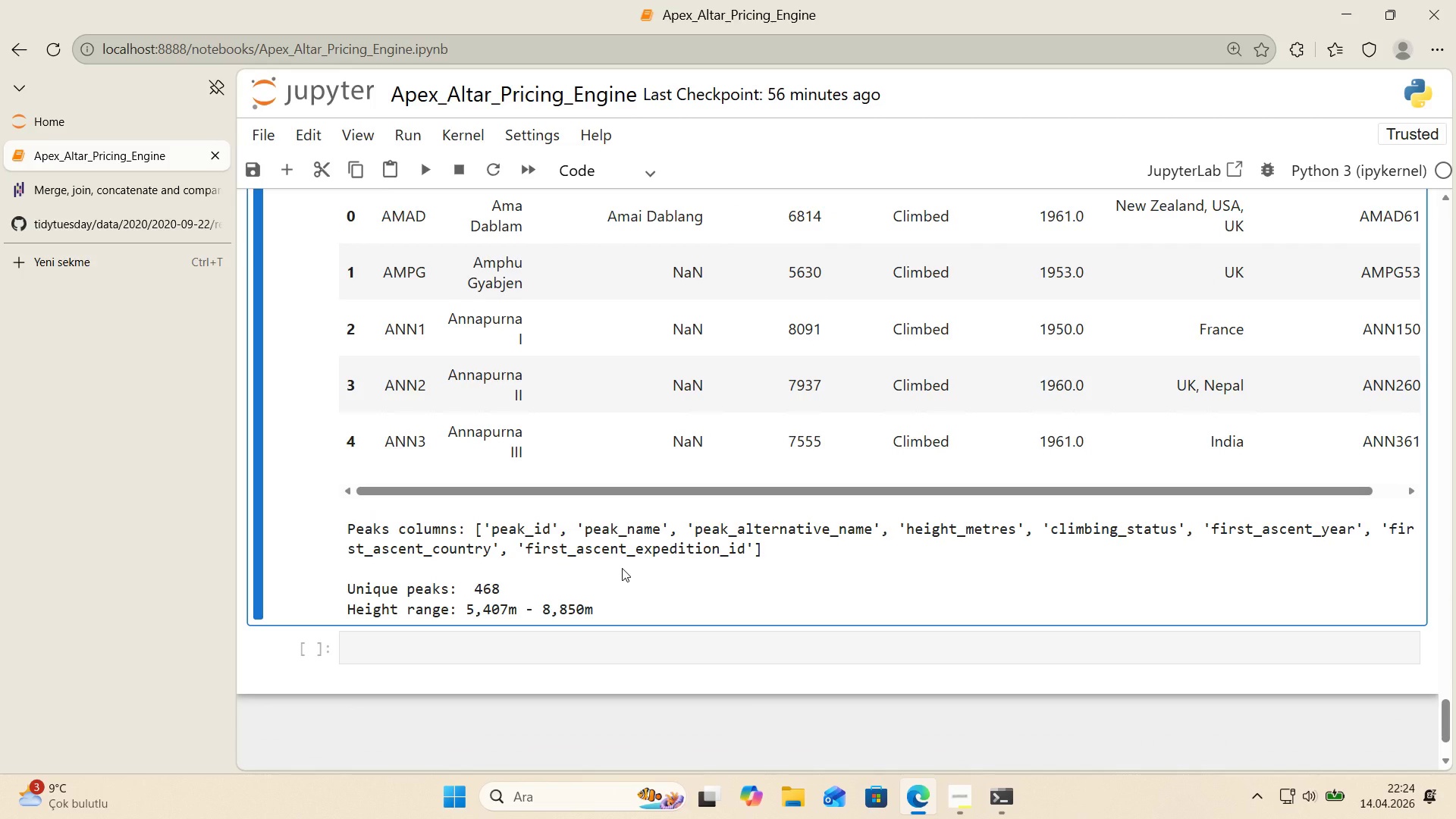 
scroll: coordinate [622, 568], scroll_direction: up, amount: 1.0
 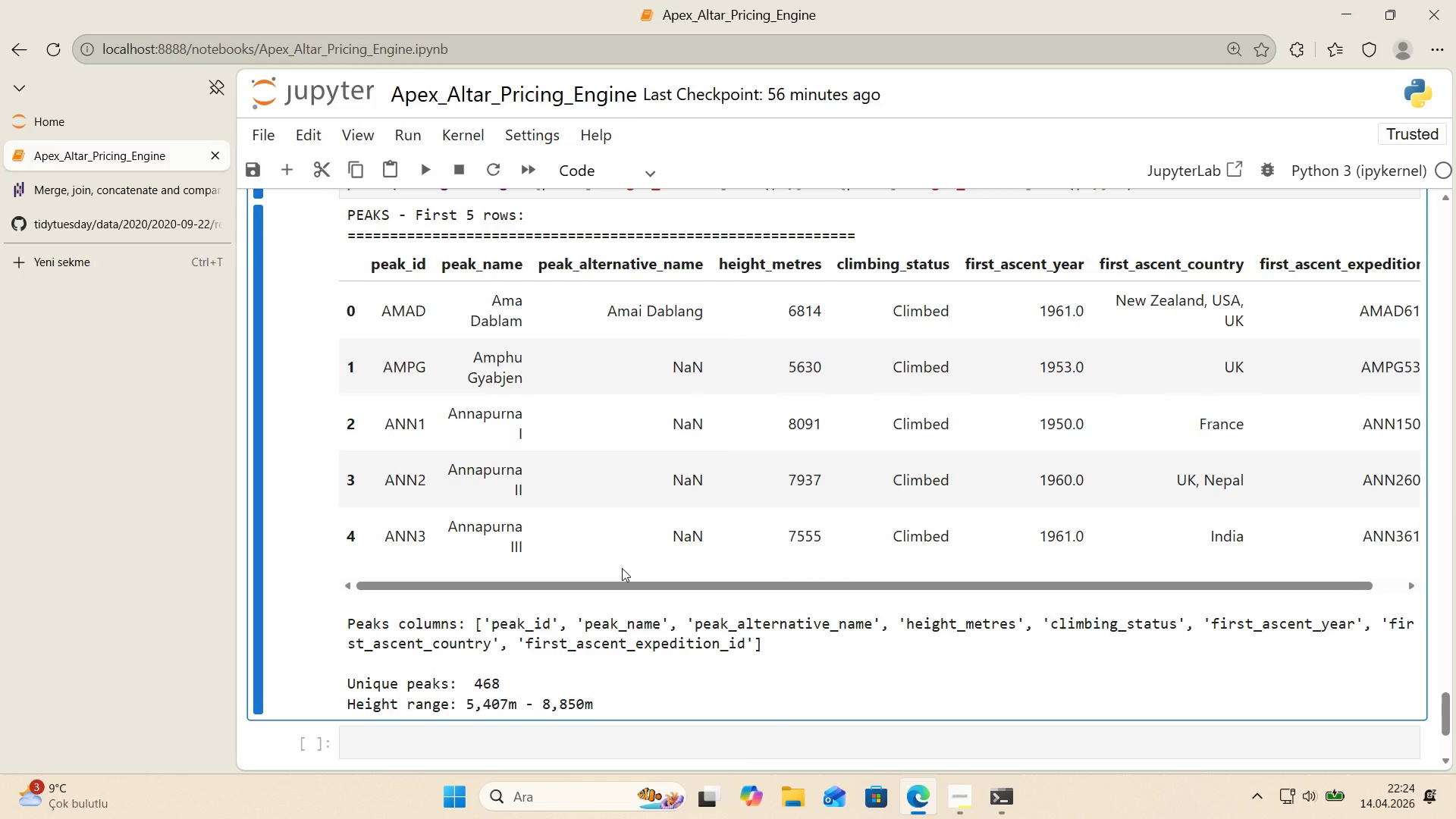 
scroll: coordinate [622, 568], scroll_direction: down, amount: 1.0
 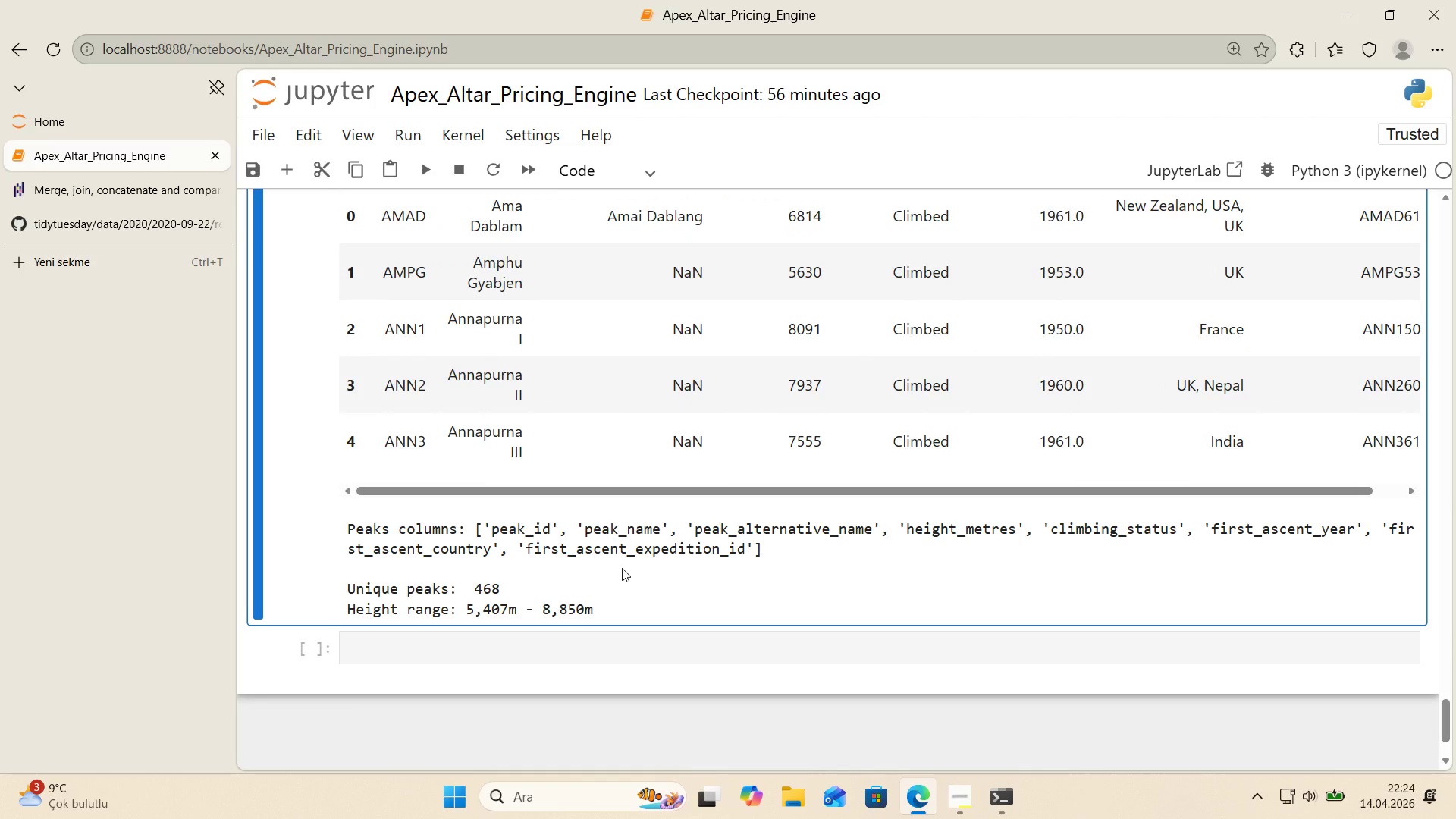 
scroll: coordinate [622, 568], scroll_direction: up, amount: 1.0
 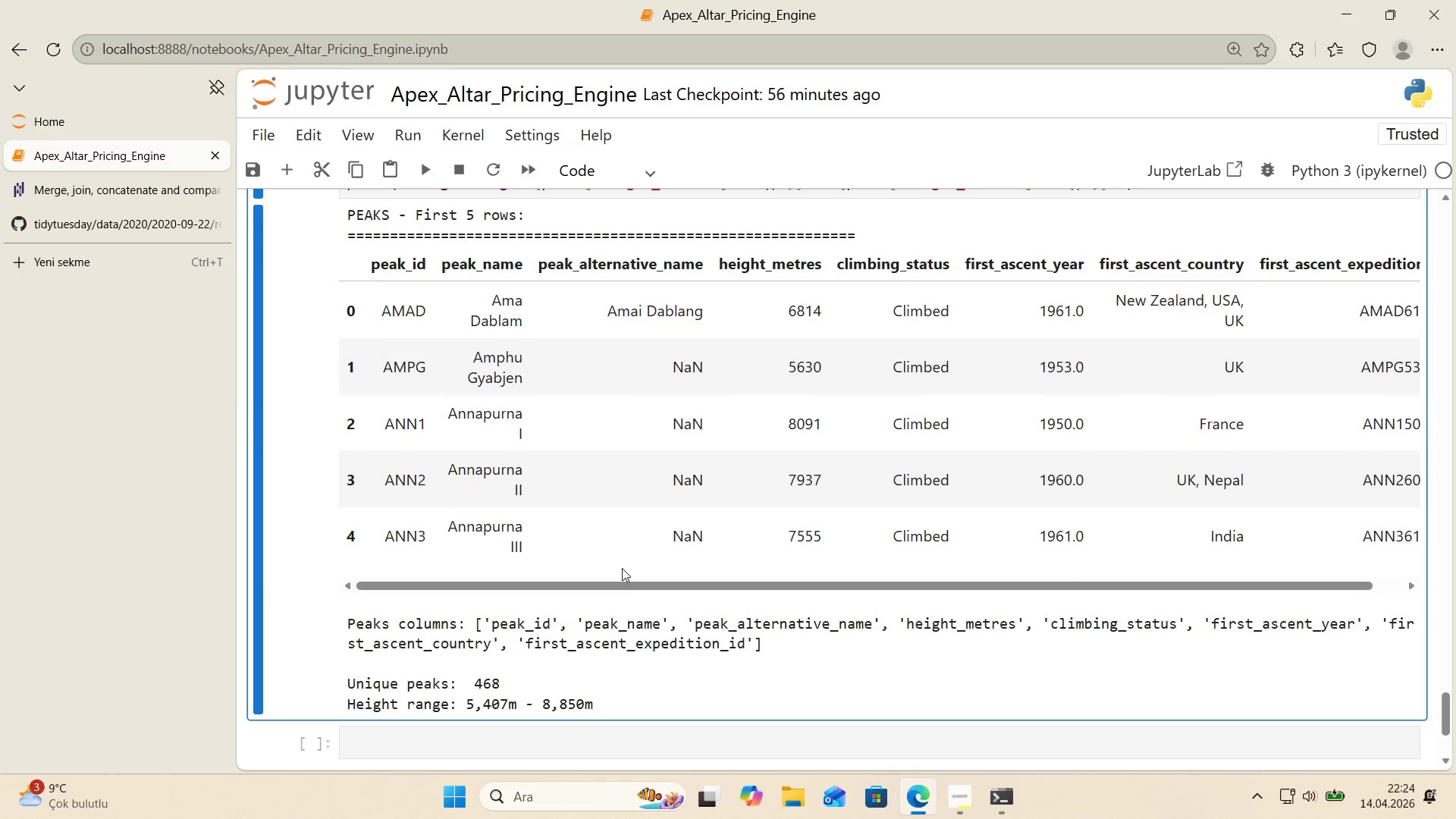 
scroll: coordinate [622, 568], scroll_direction: down, amount: 1.0
 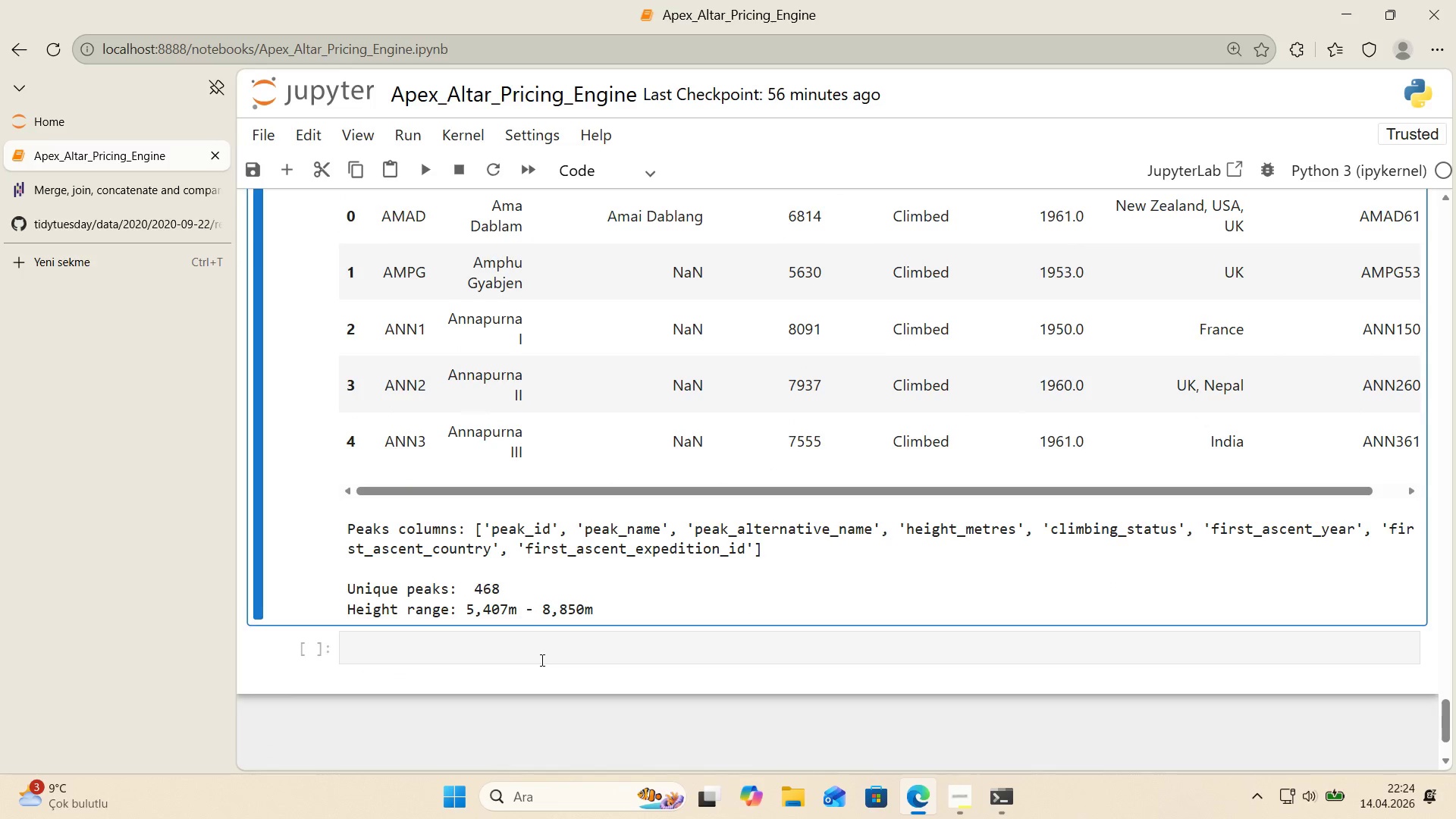 
left_click([541, 660])
 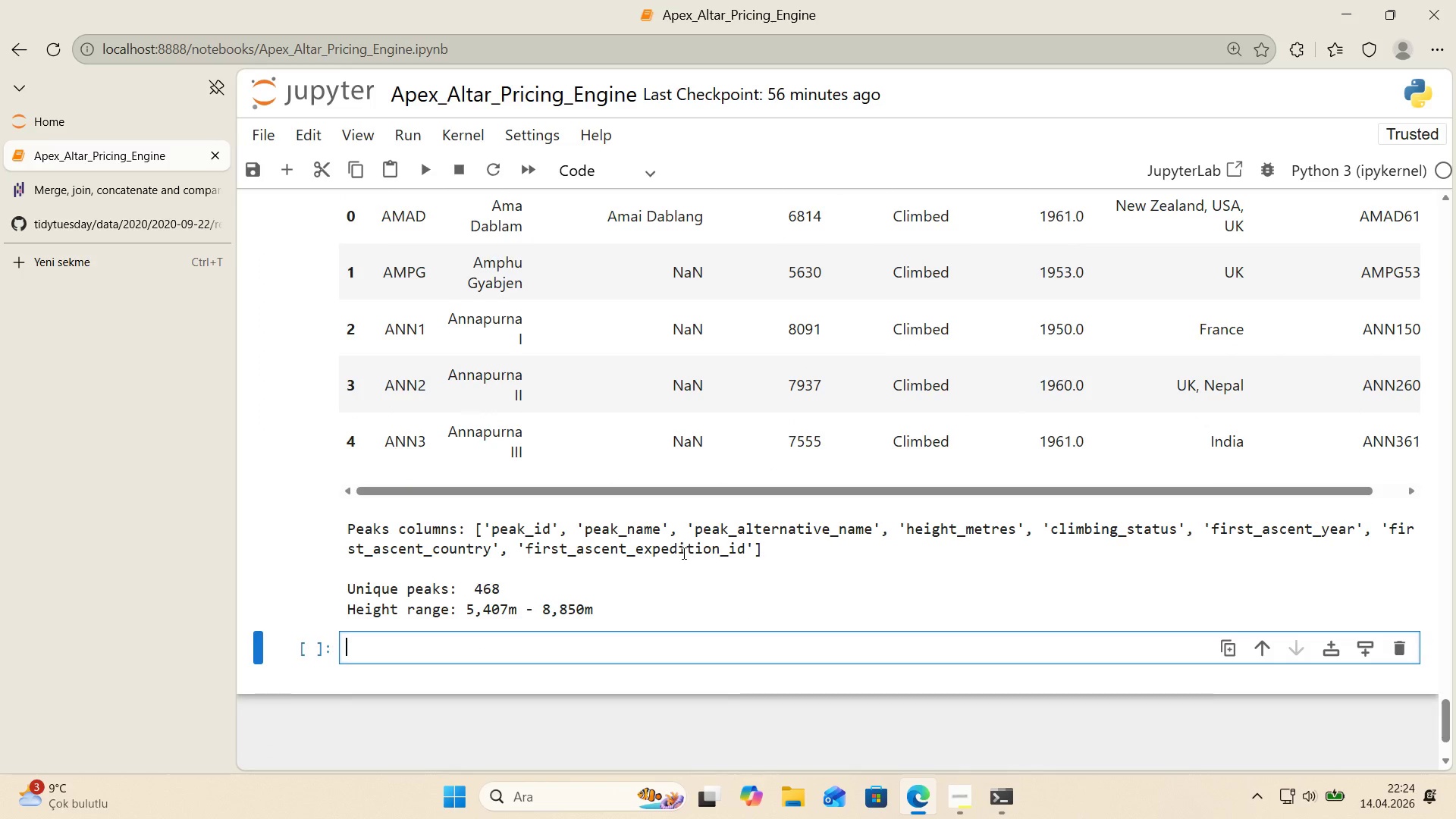 
left_click([182, 269])
 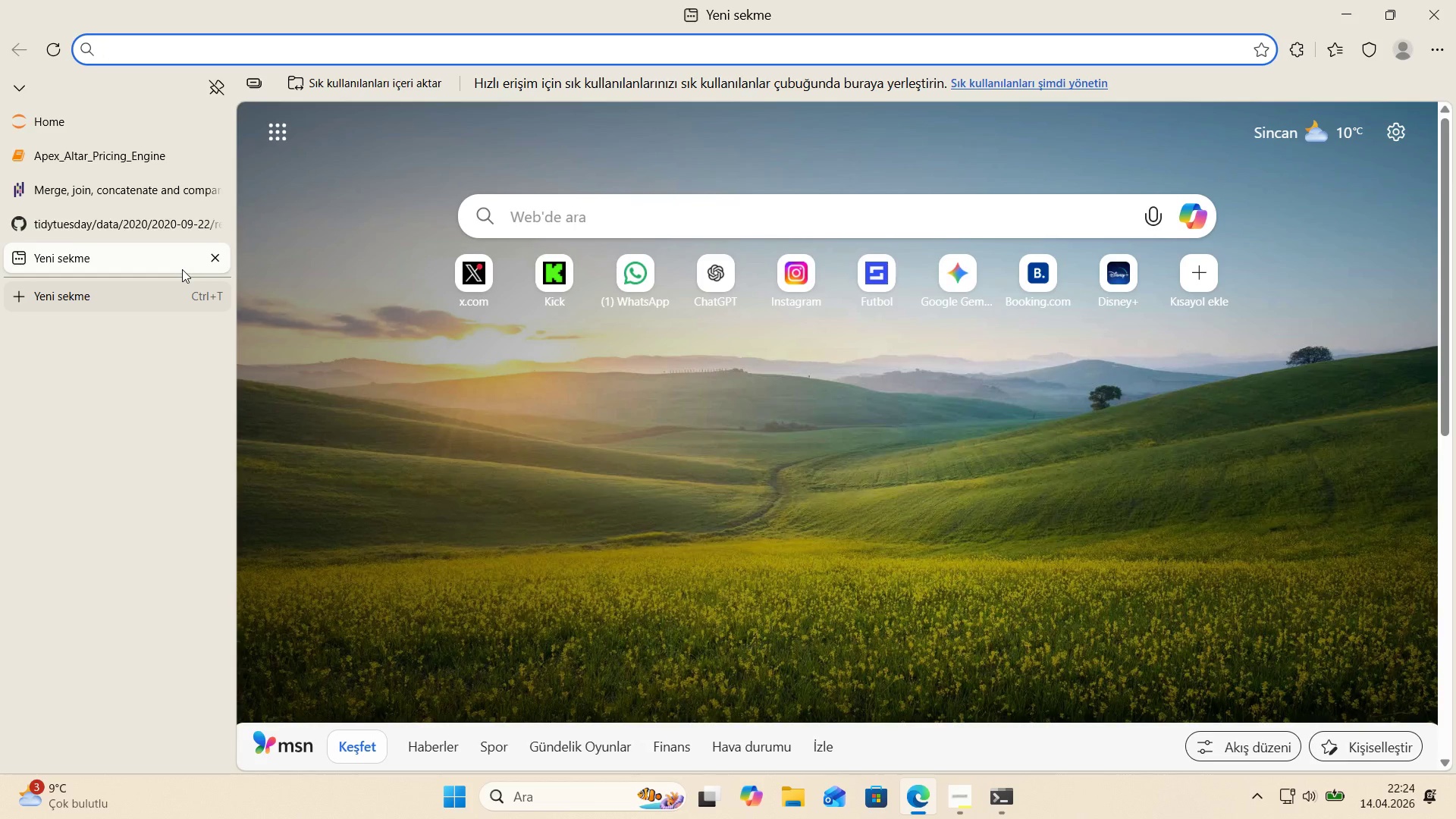 
type(pana)
key(Backspace)
type(das merge on column)
 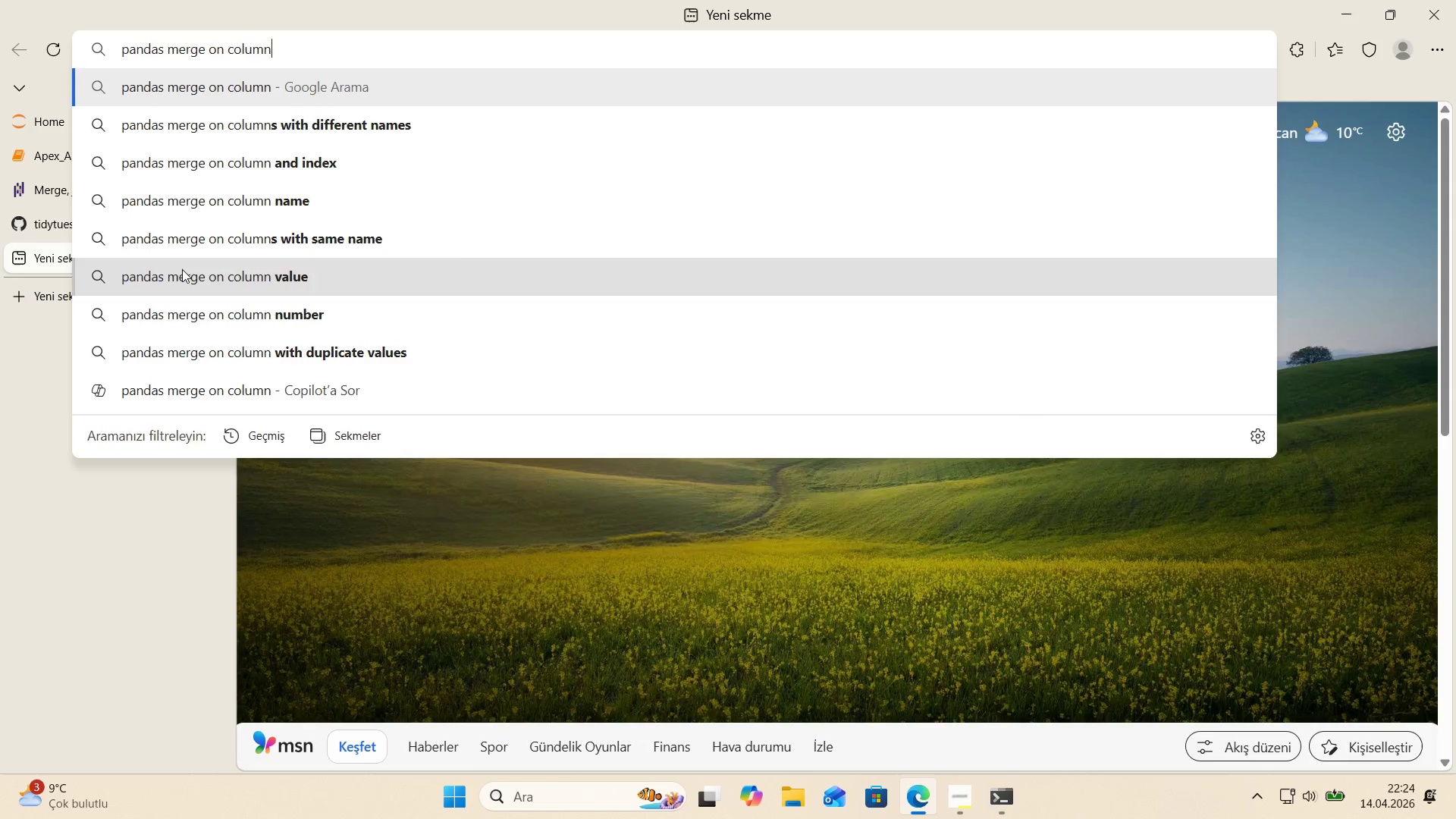 
key(Enter)
 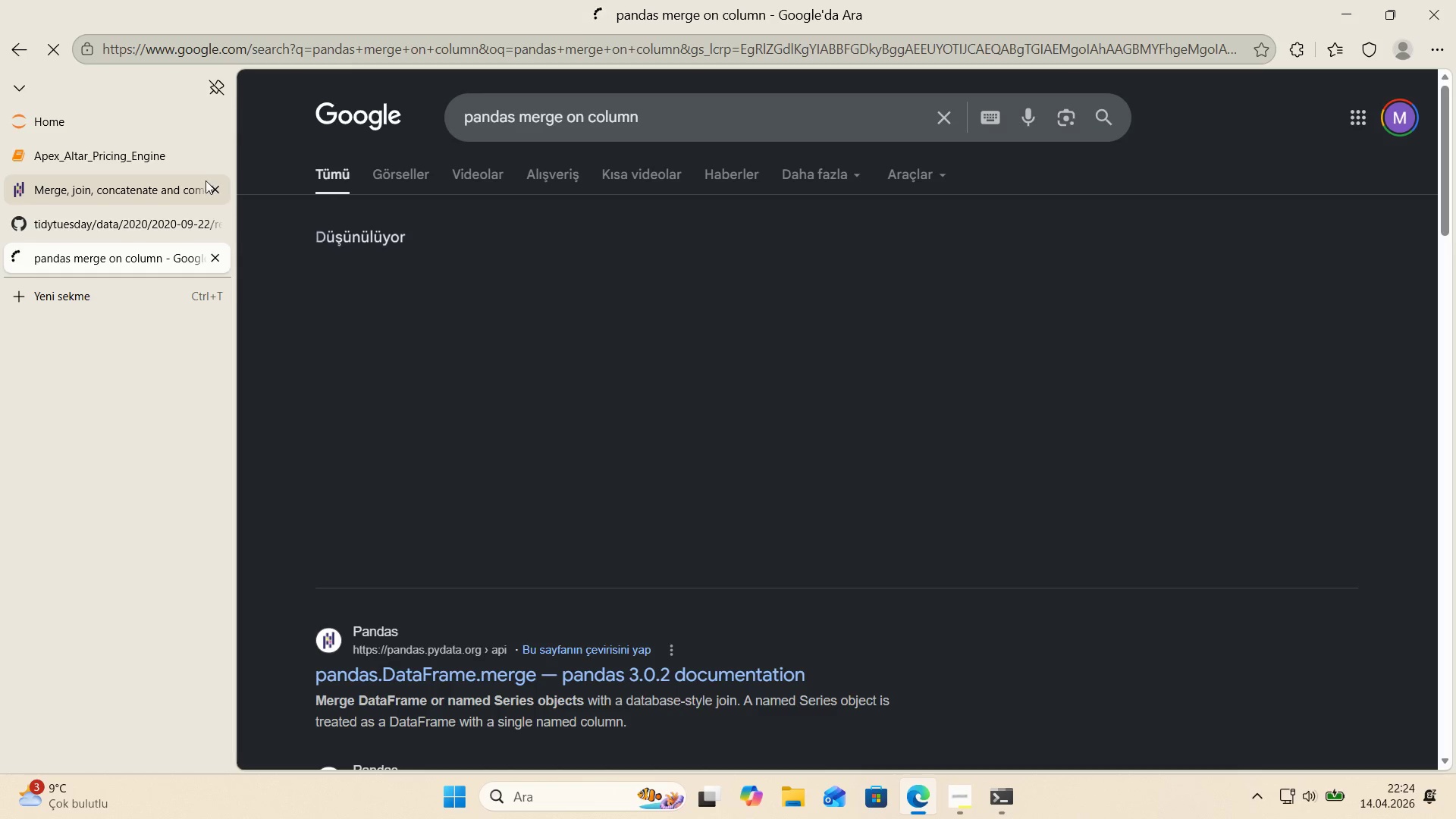 
left_click([214, 188])
 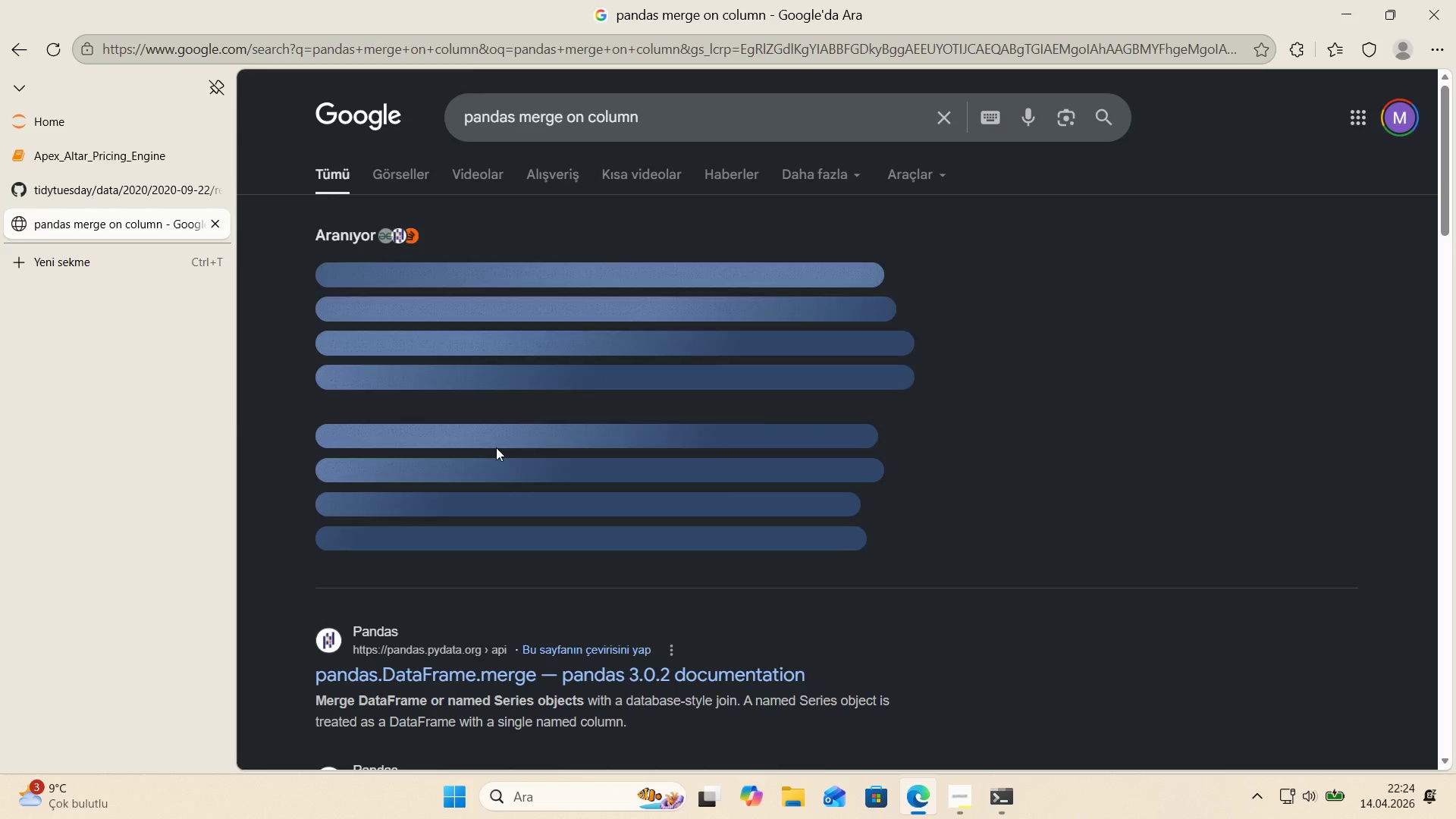 
scroll: coordinate [469, 459], scroll_direction: down, amount: 3.0
 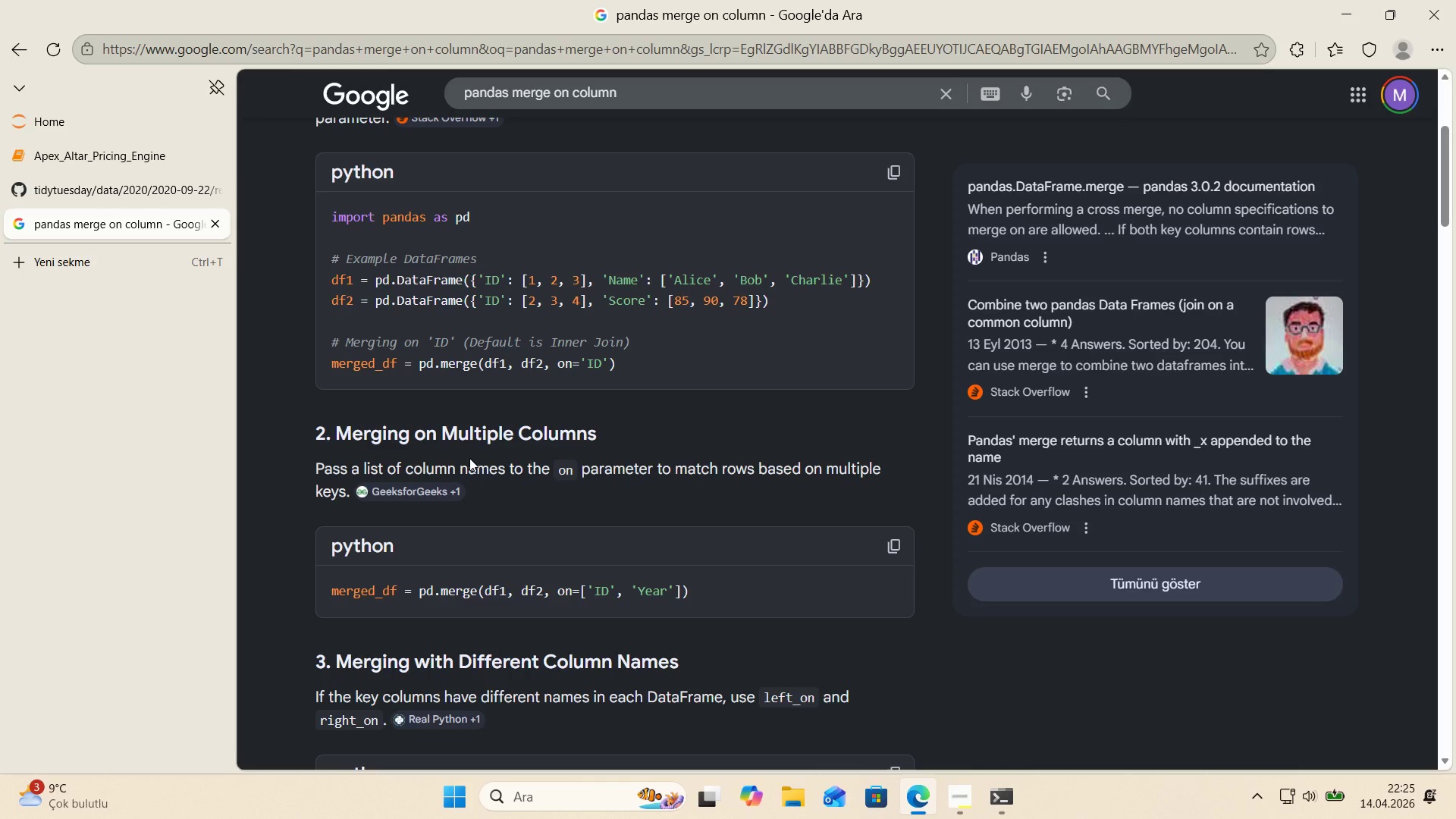 
wait(7.06)
 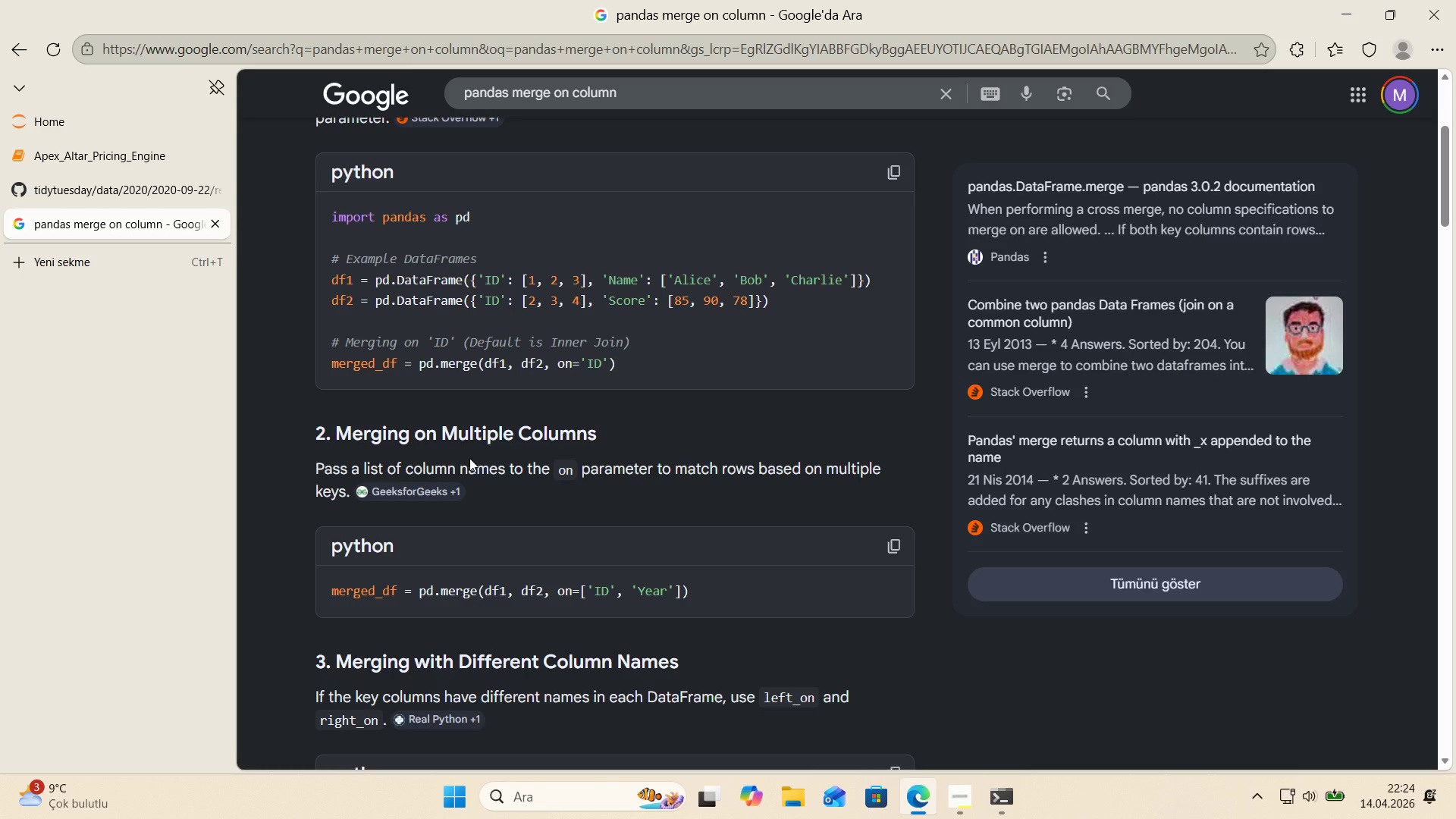 
scroll: coordinate [469, 458], scroll_direction: down, amount: 4.0
 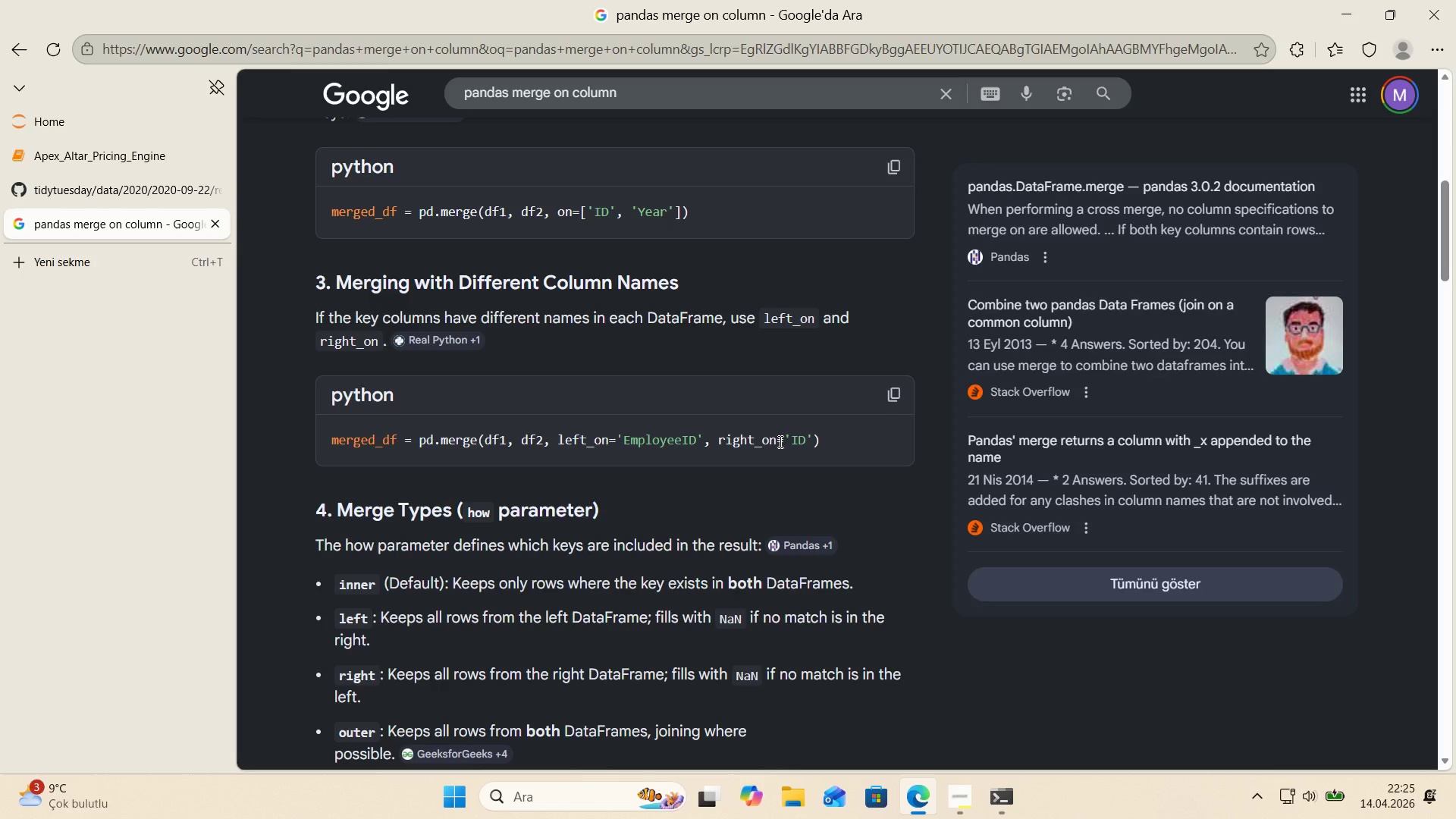 
scroll: coordinate [679, 428], scroll_direction: up, amount: 1.0
 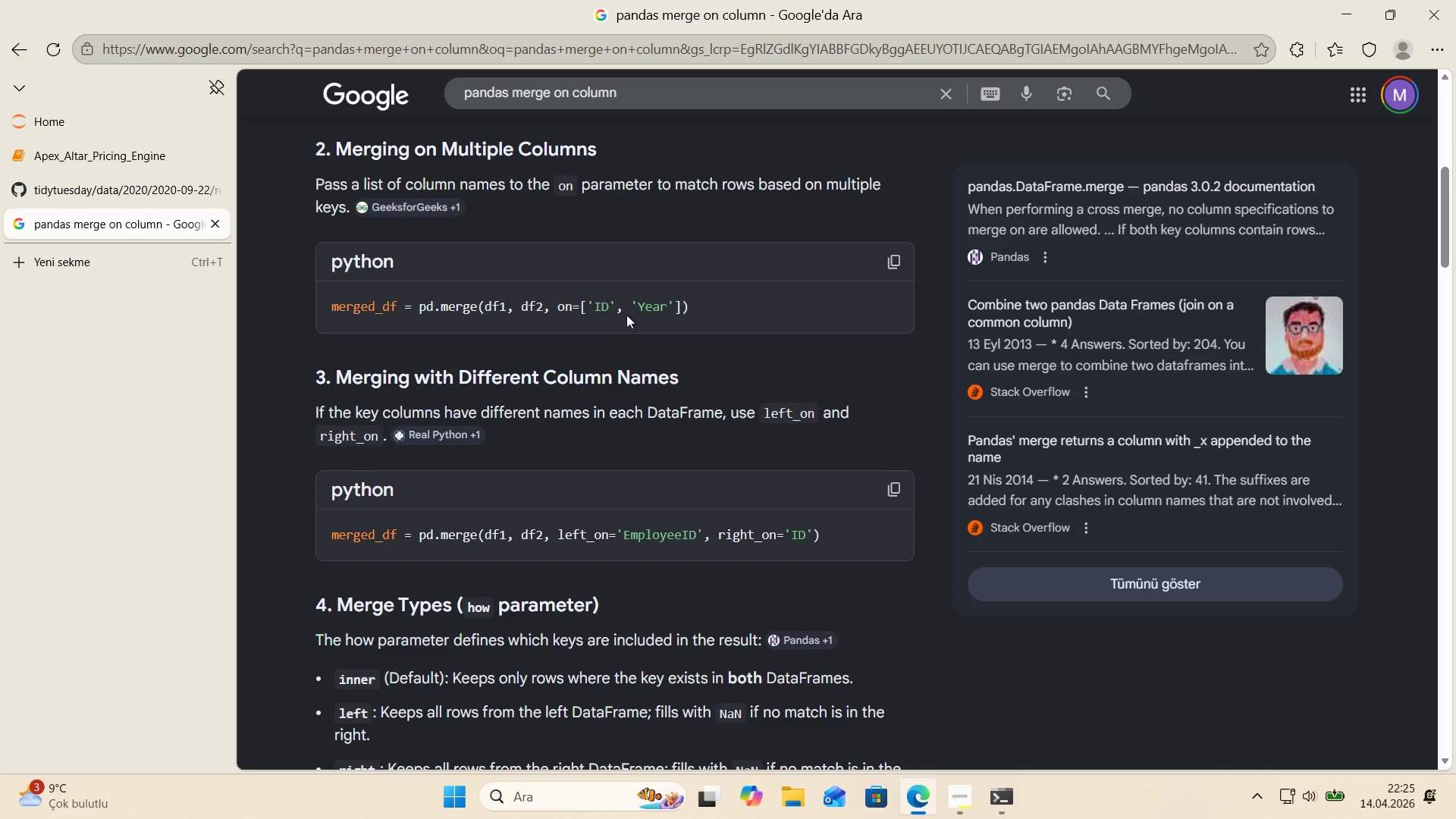 
scroll: coordinate [548, 395], scroll_direction: down, amount: 9.0
 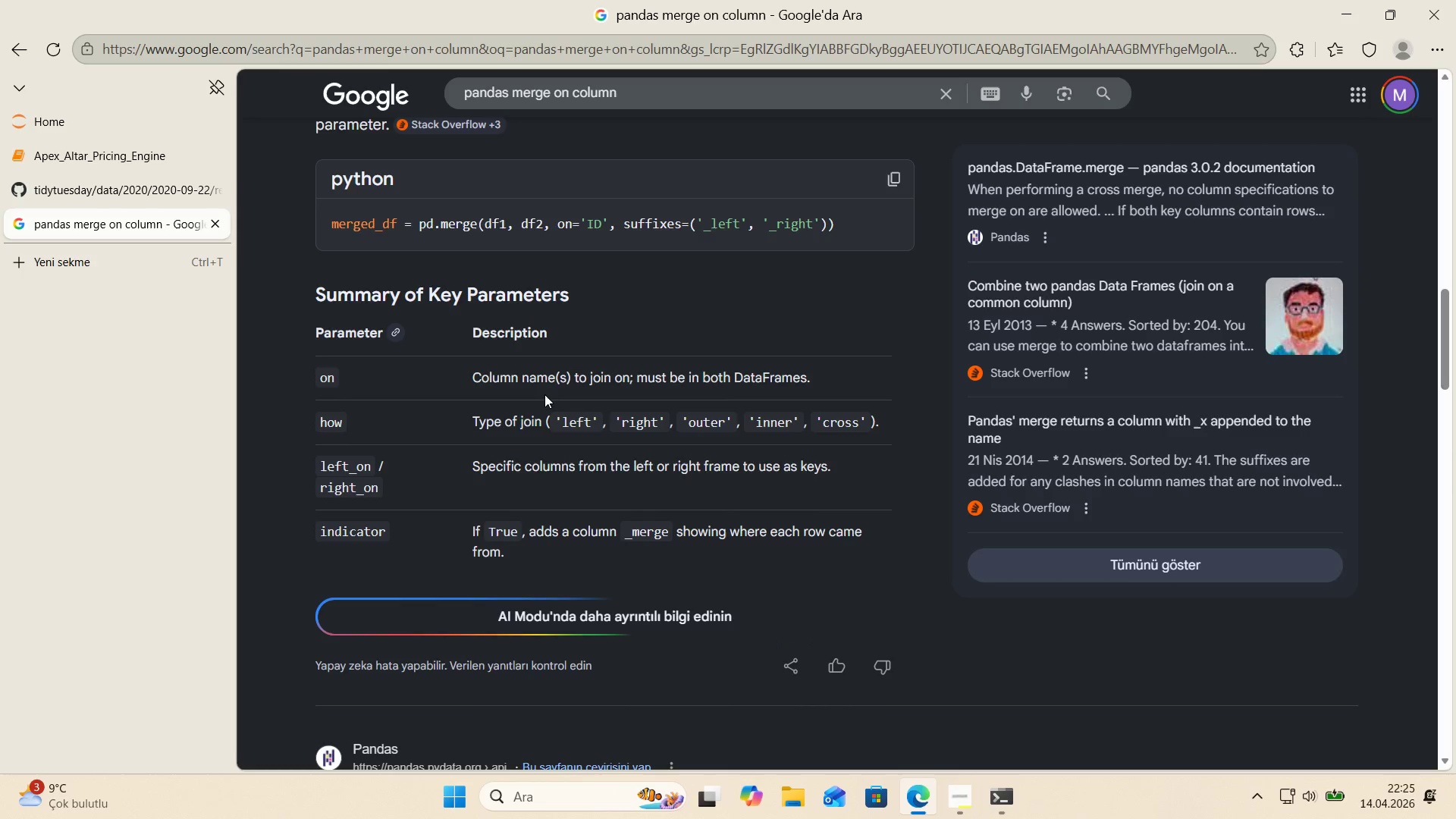 
scroll: coordinate [539, 396], scroll_direction: up, amount: 4.0
 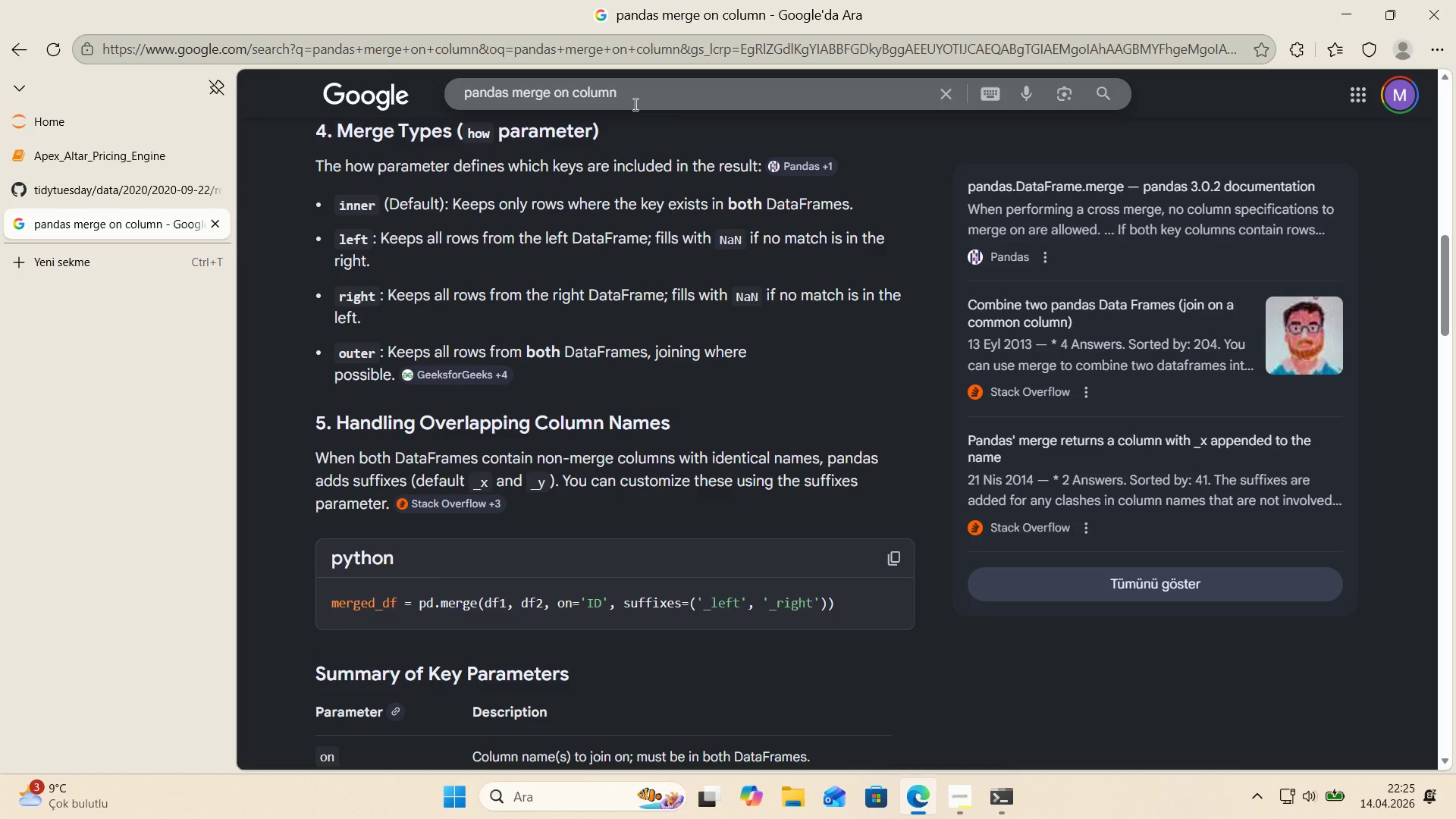 
left_click_drag(start_coordinate=[634, 104], to_coordinate=[548, 100])
 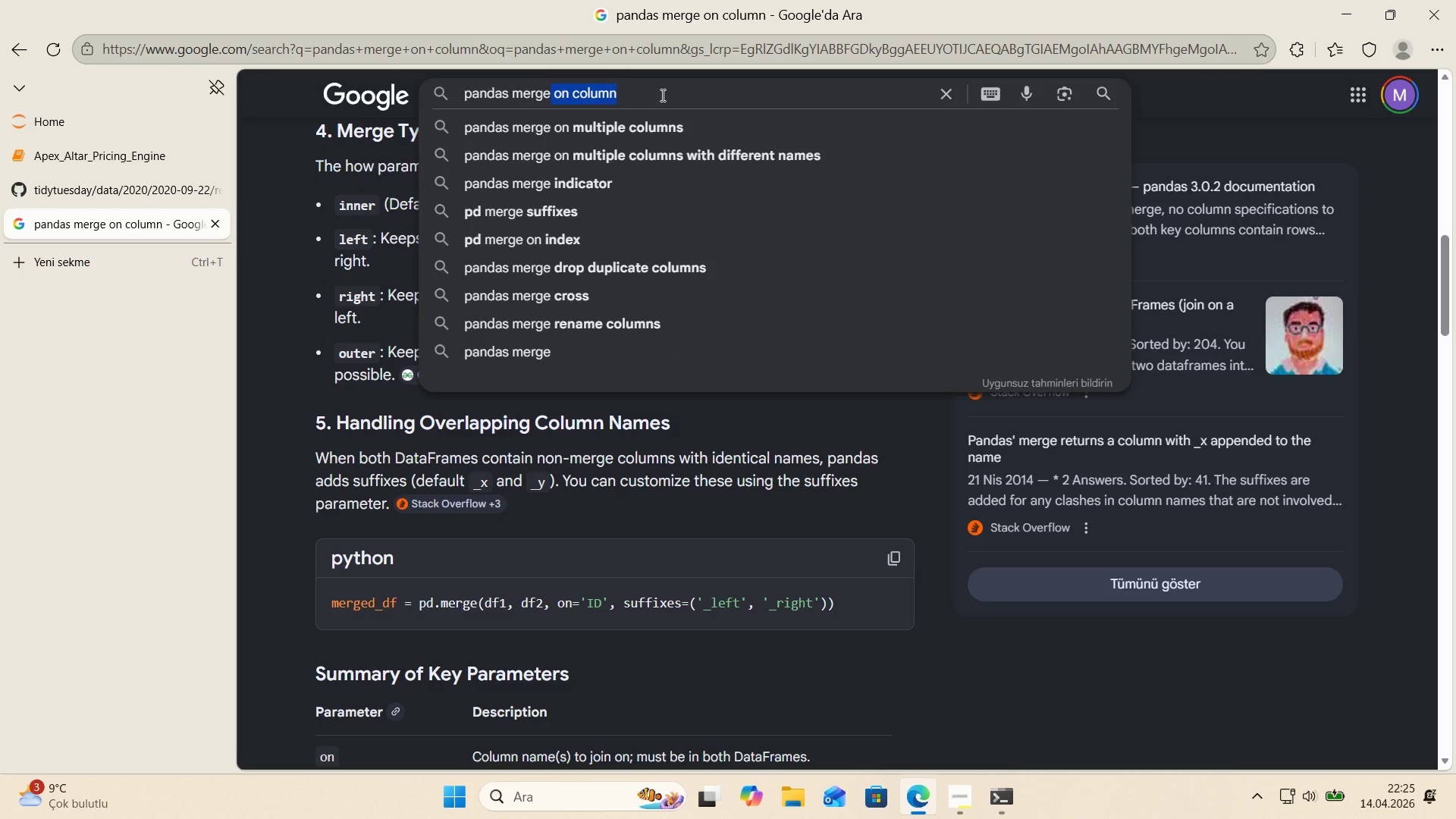 
type( ;nd)
key(Backspace)
key(Backspace)
key(Backspace)
type('nd')
 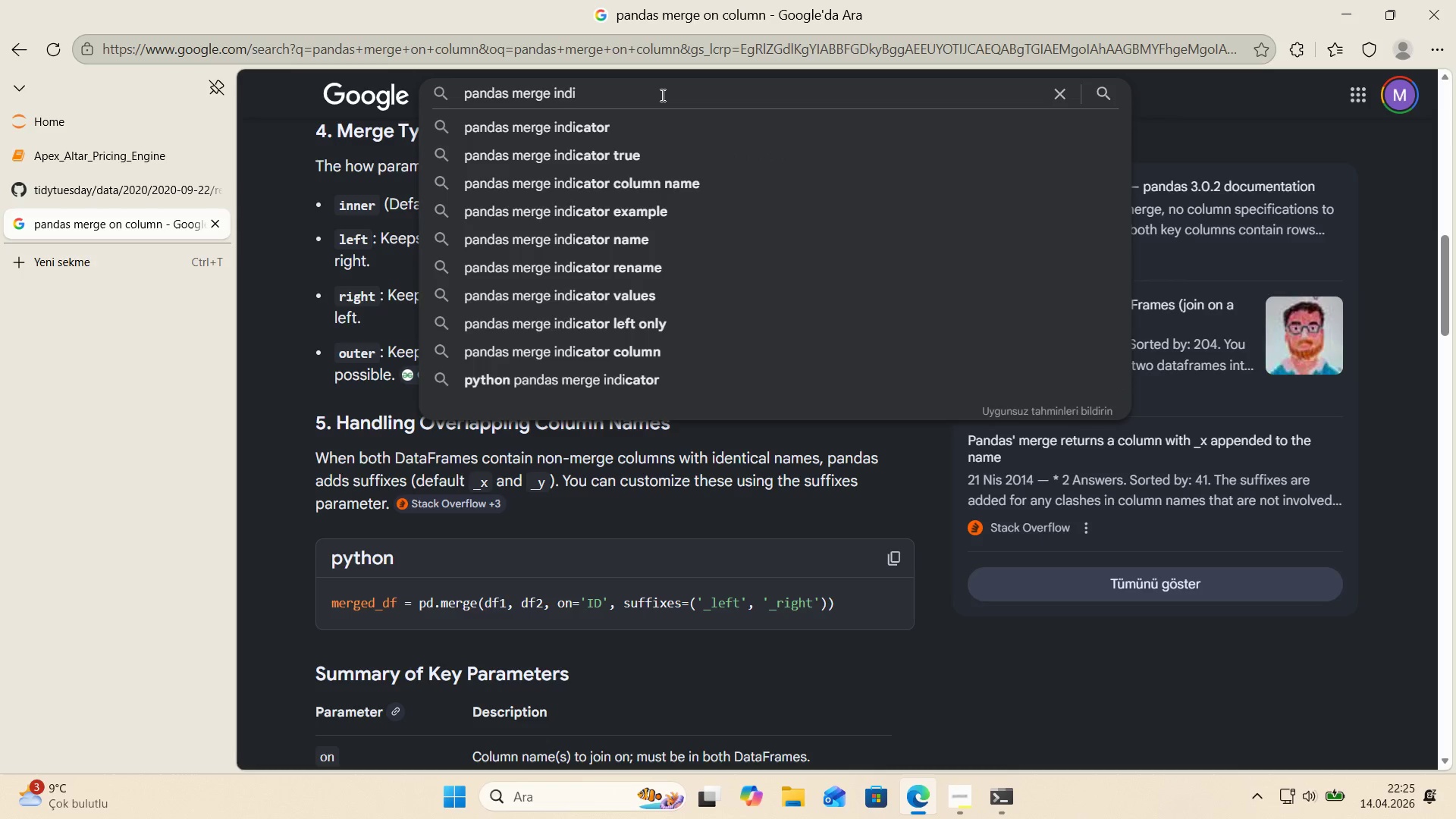 
key(ArrowDown)
 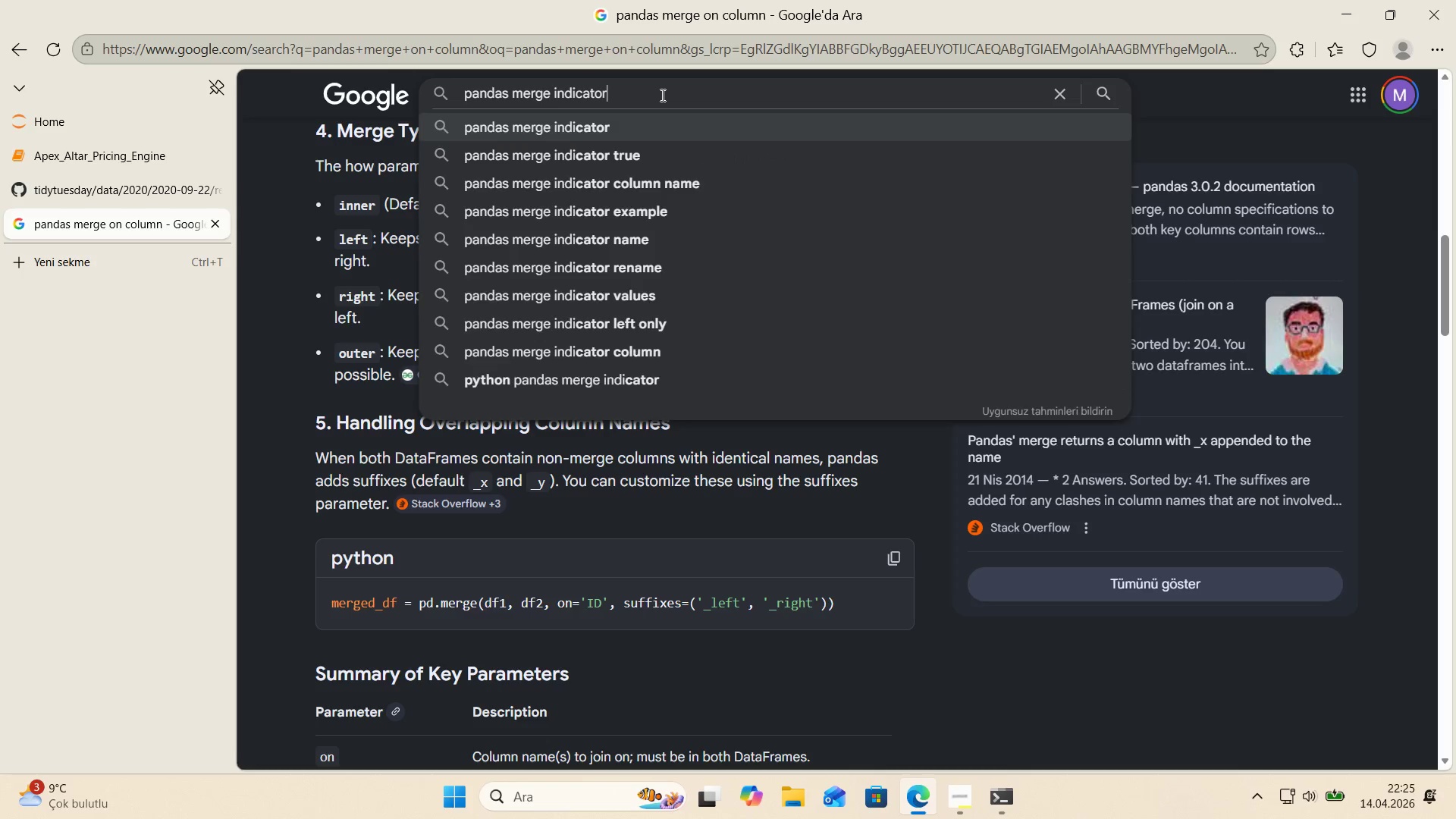 
key(Enter)
 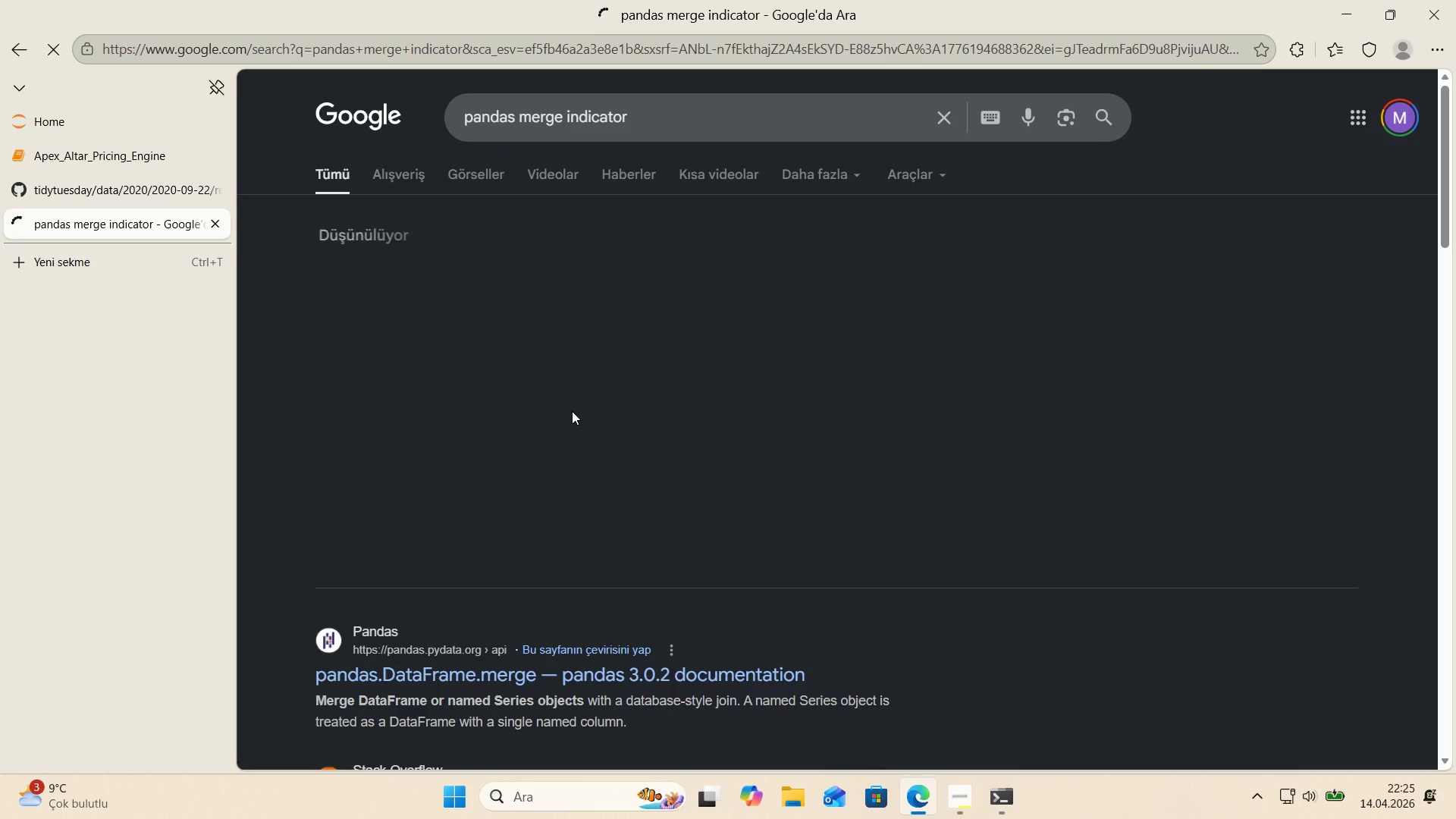 
scroll: coordinate [534, 472], scroll_direction: down, amount: 1.0
 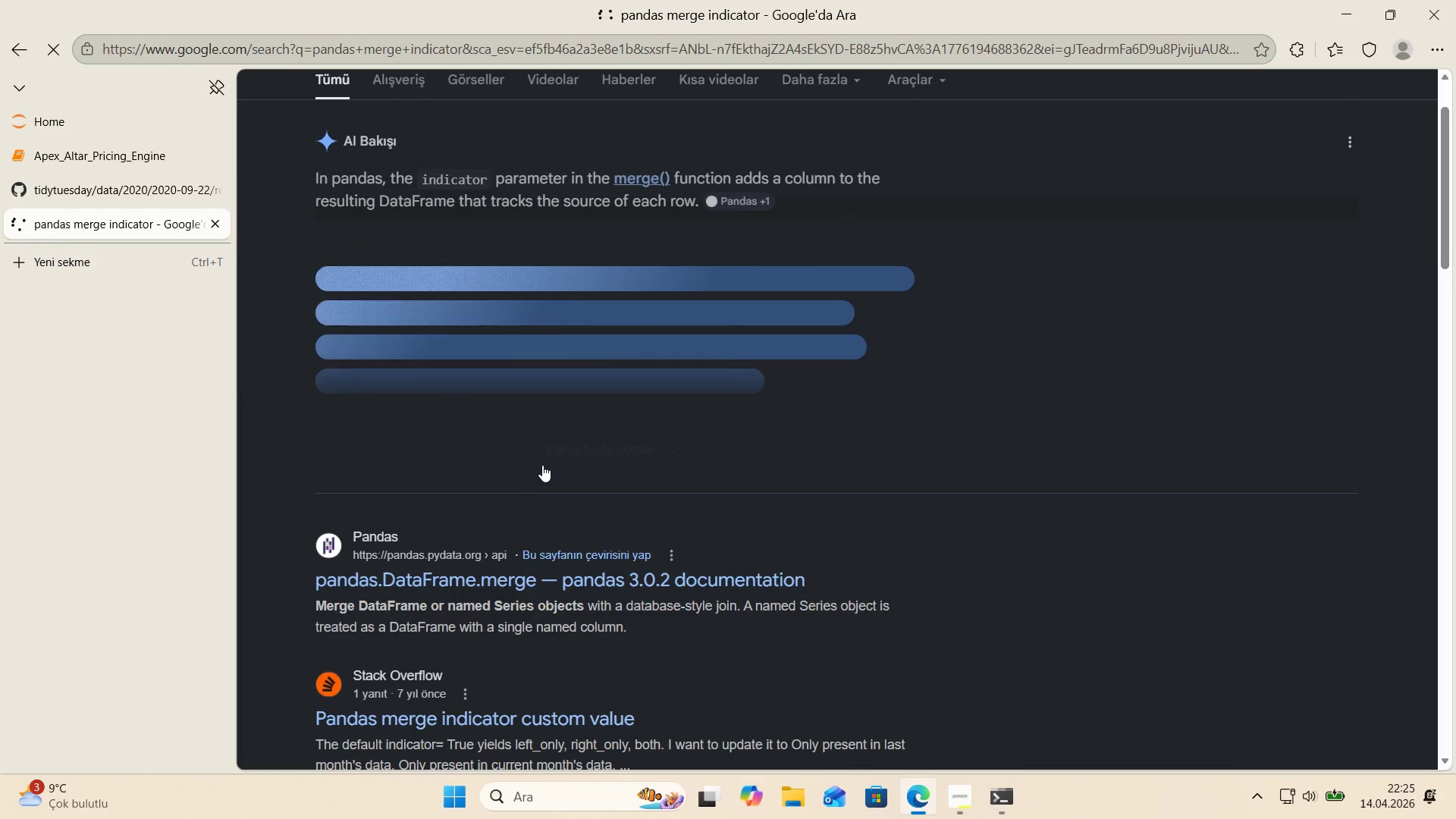 
left_click([545, 460])
 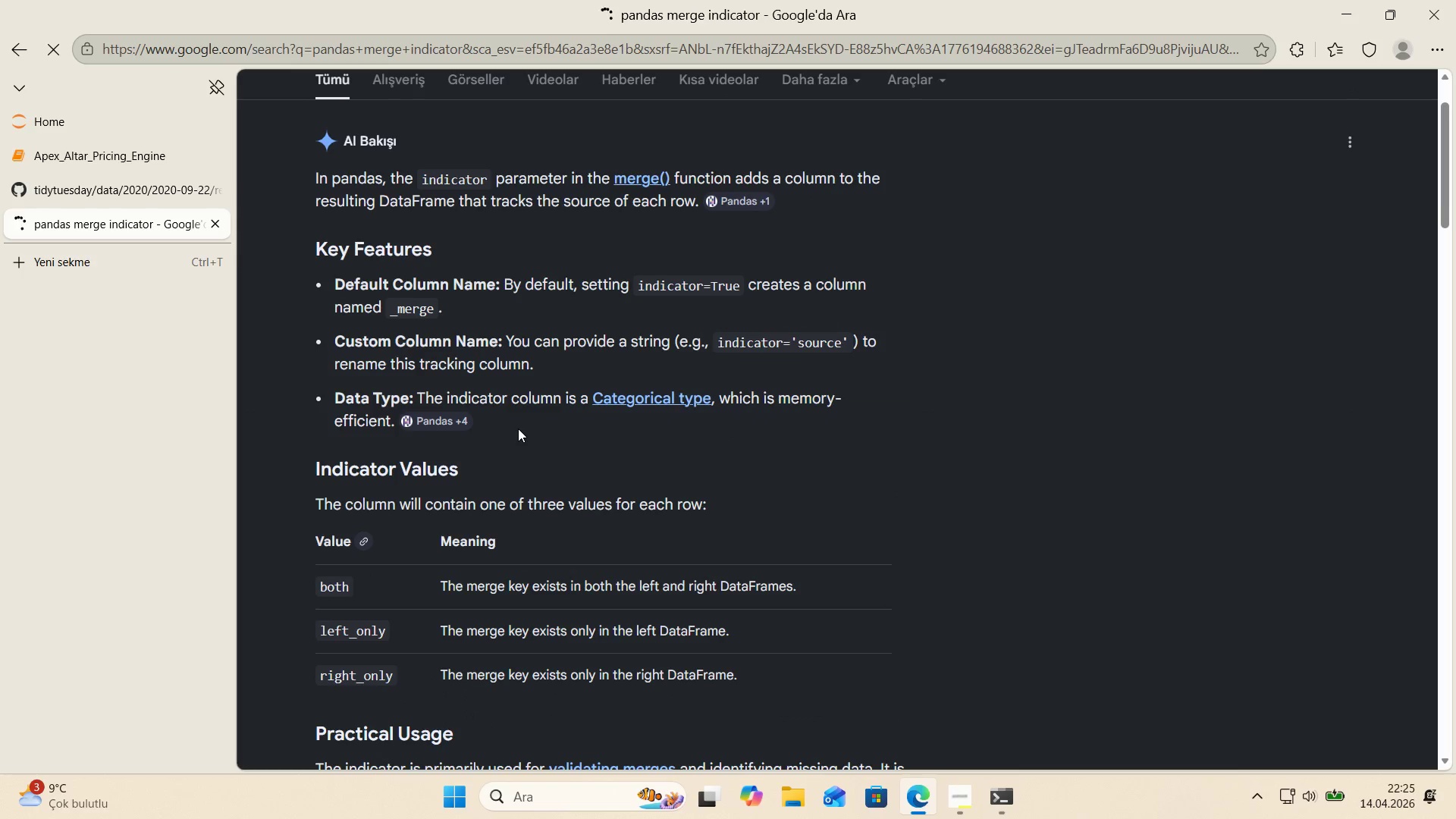 
scroll: coordinate [517, 428], scroll_direction: down, amount: 1.0
 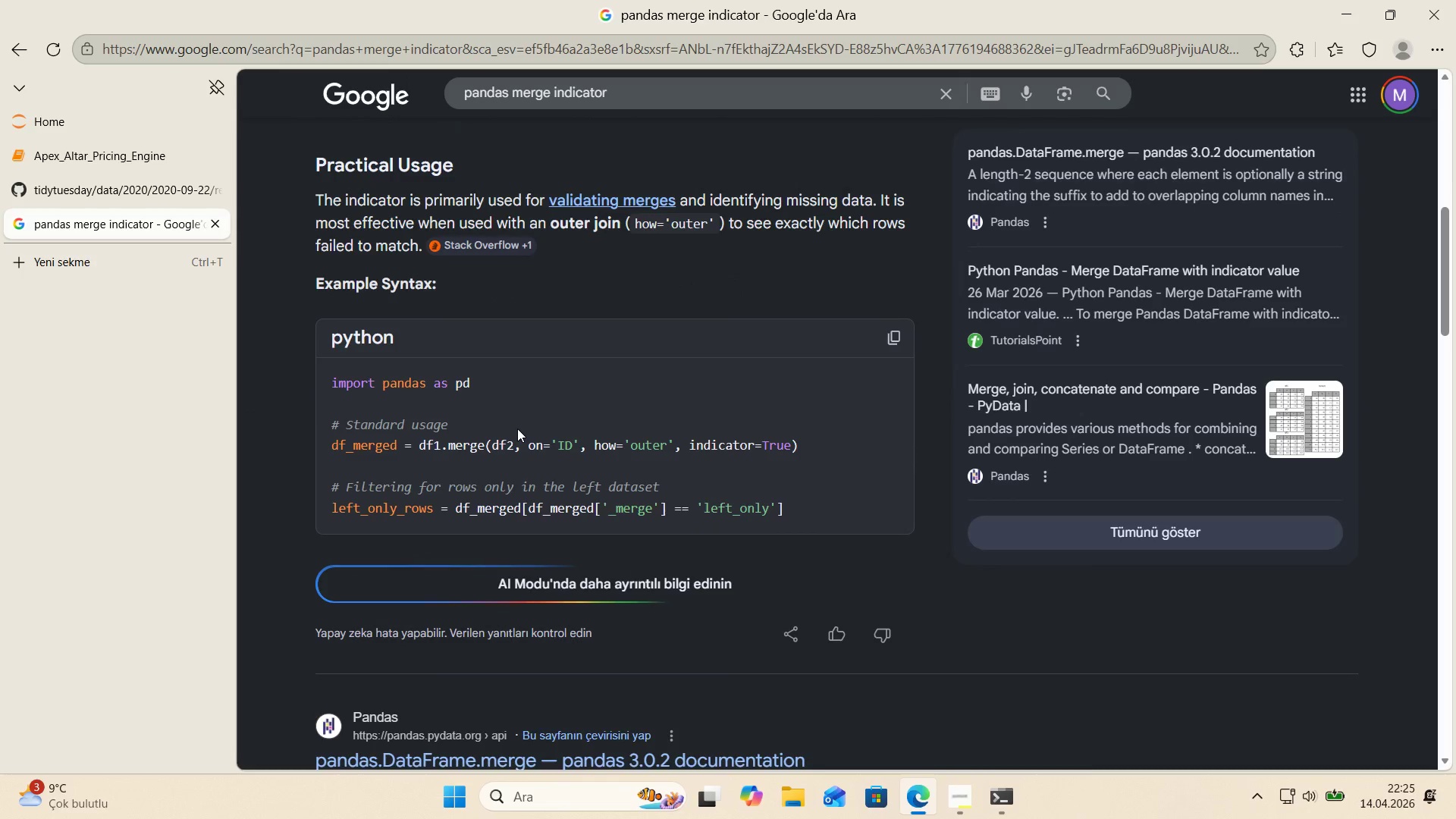 
scroll: coordinate [516, 428], scroll_direction: up, amount: 2.0
 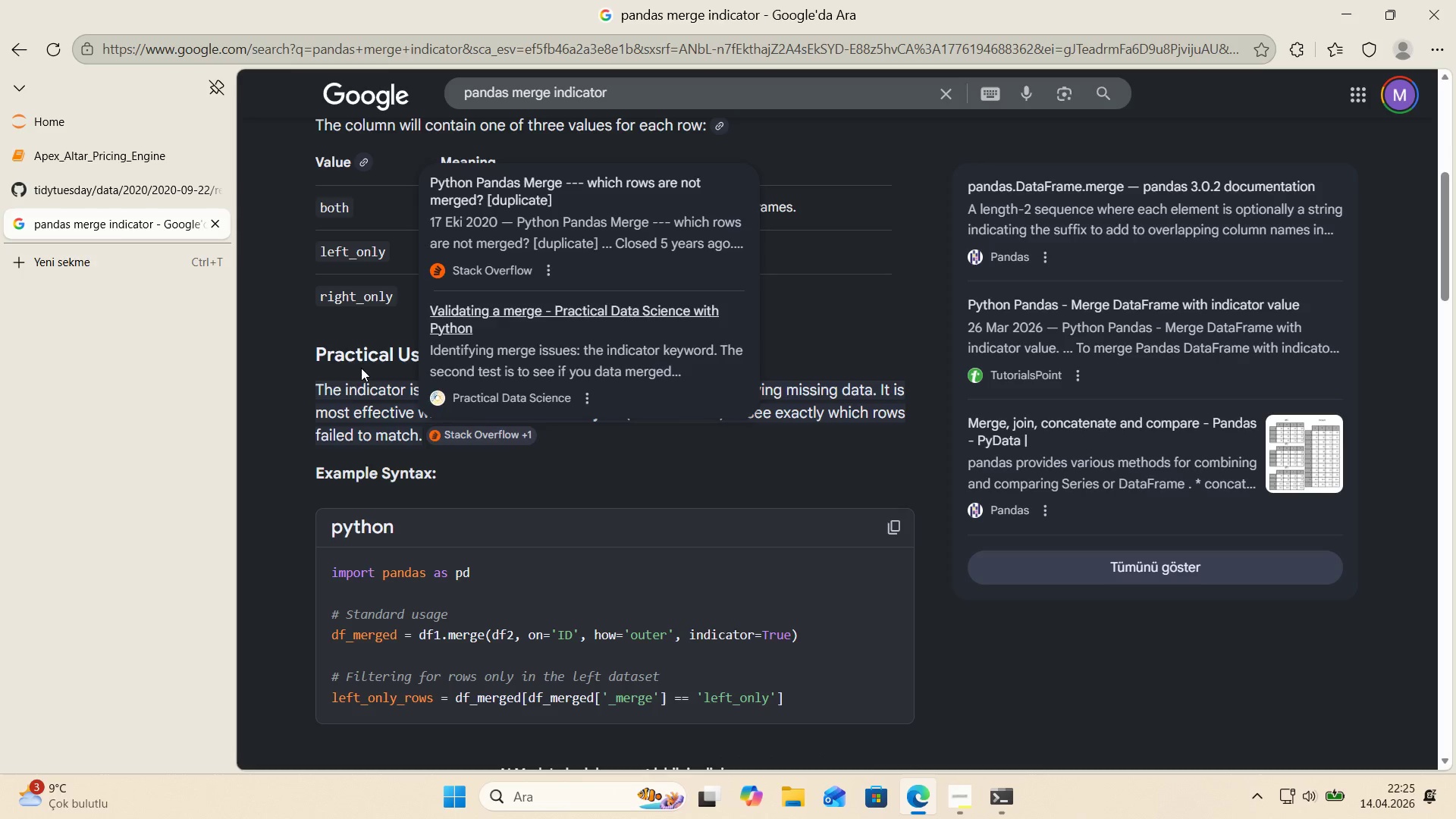 
left_click([111, 162])
 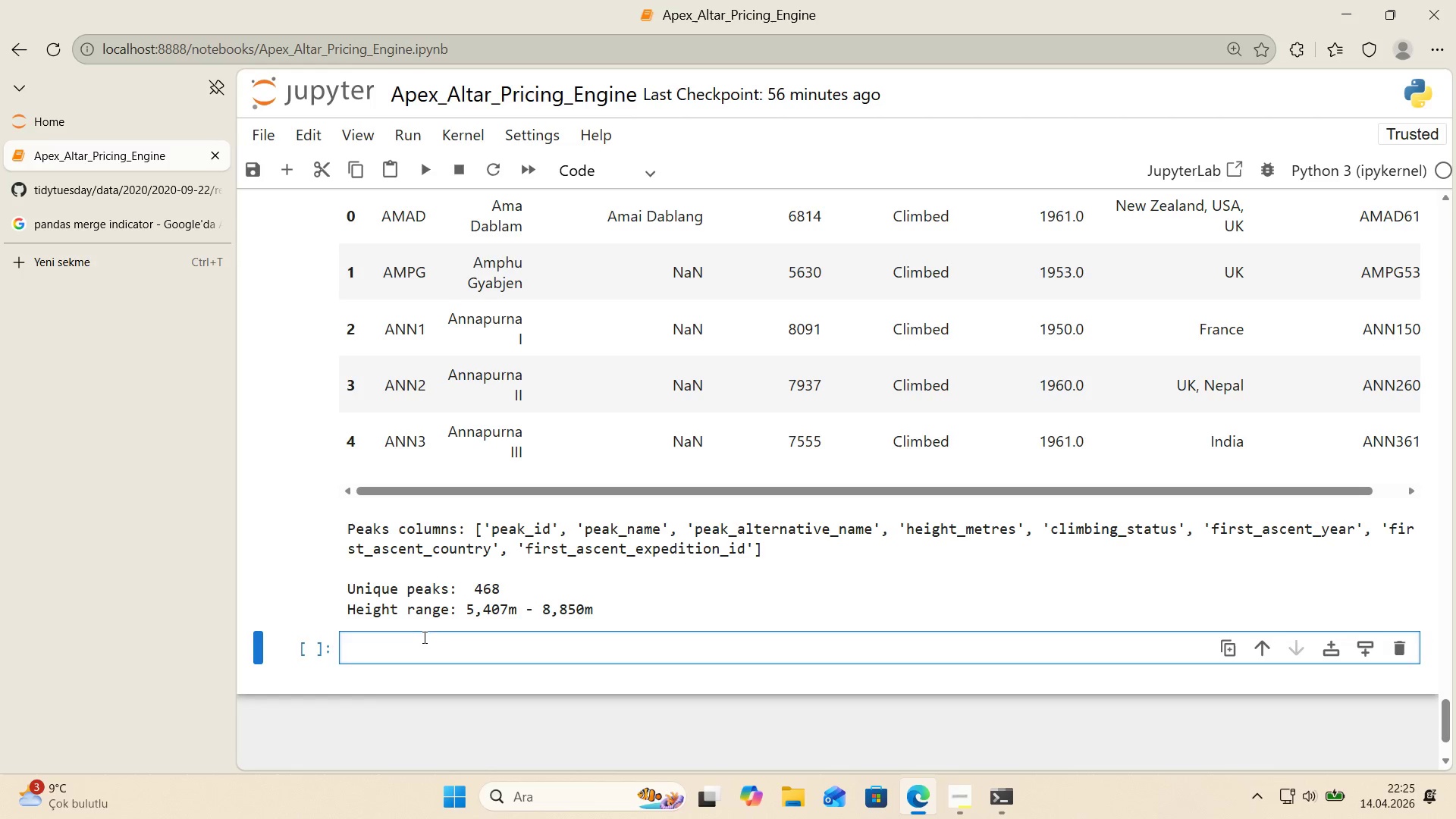 
left_click([422, 641])
 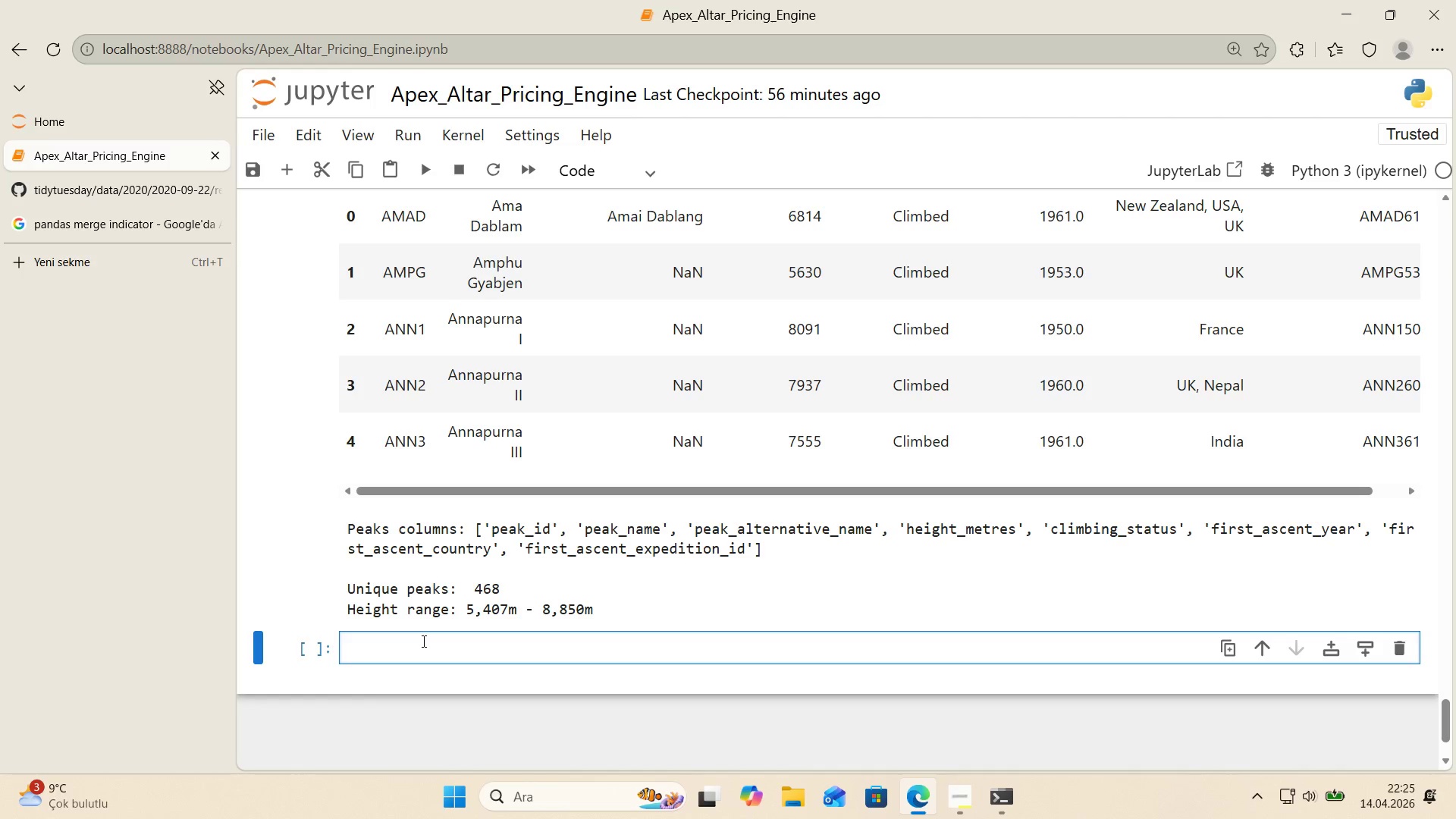 
scroll: coordinate [469, 619], scroll_direction: up, amount: 6.0
 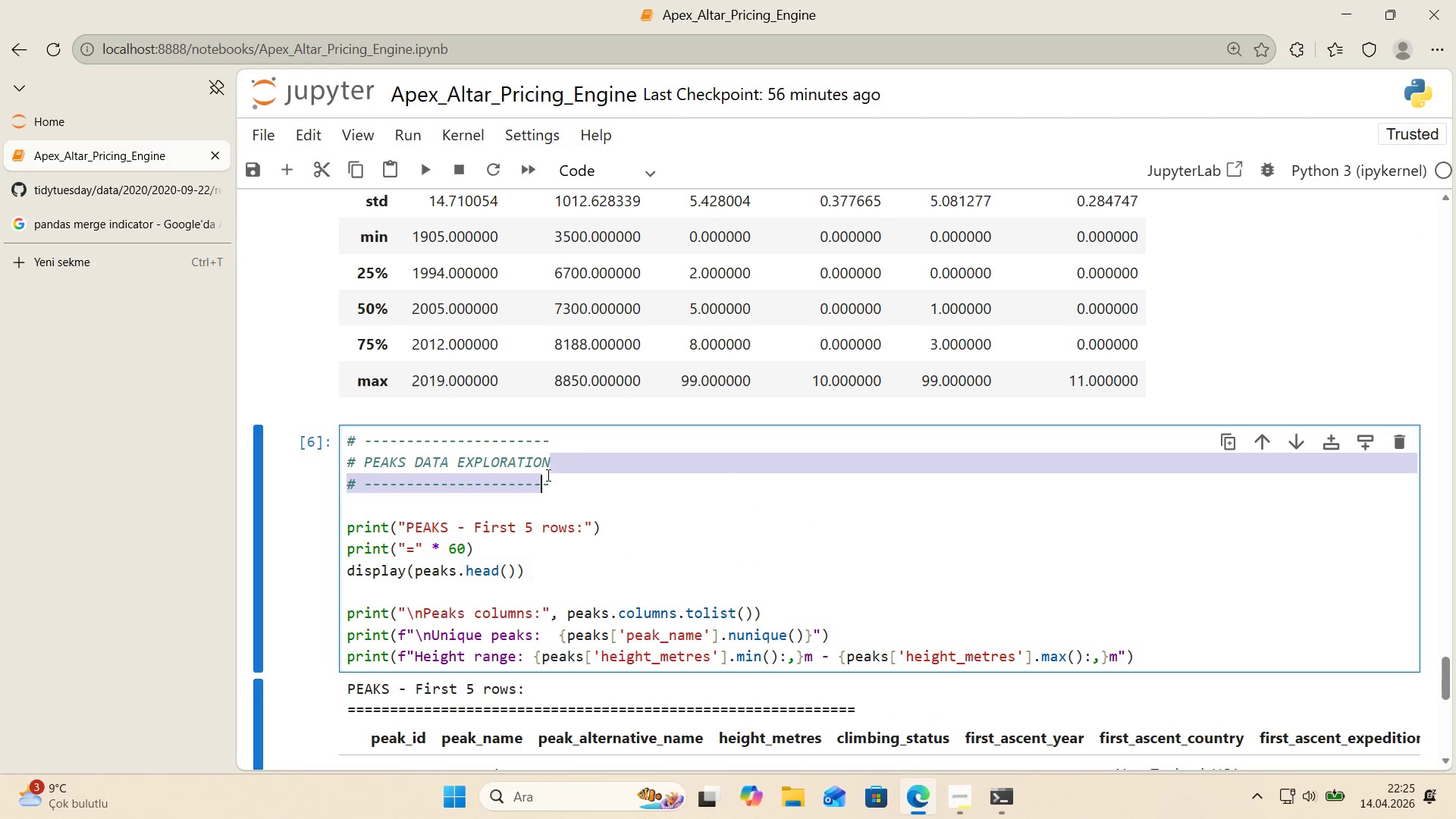 
left_click_drag(start_coordinate=[560, 481], to_coordinate=[332, 483])
 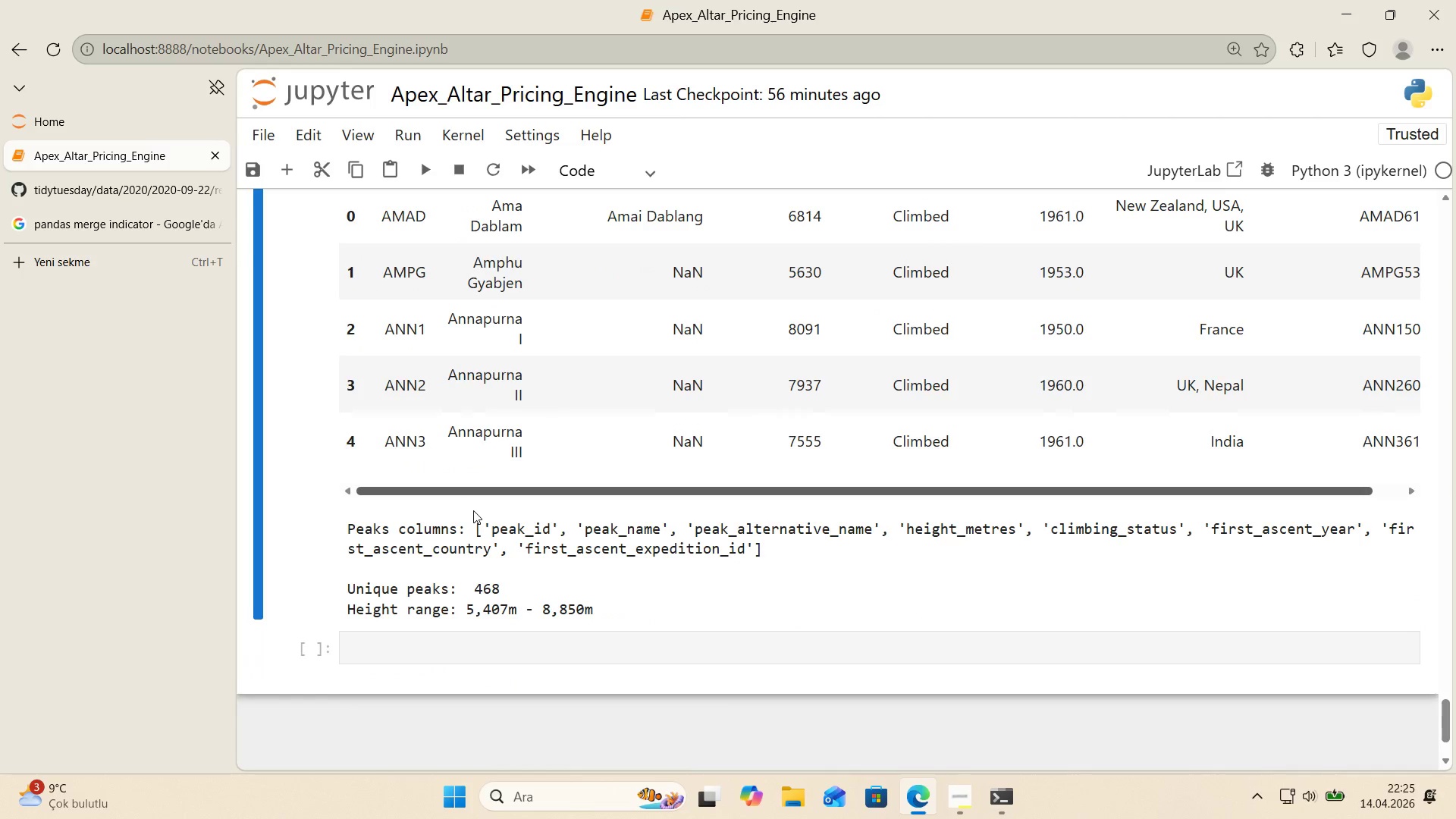 
key(Control+ControlLeft)
 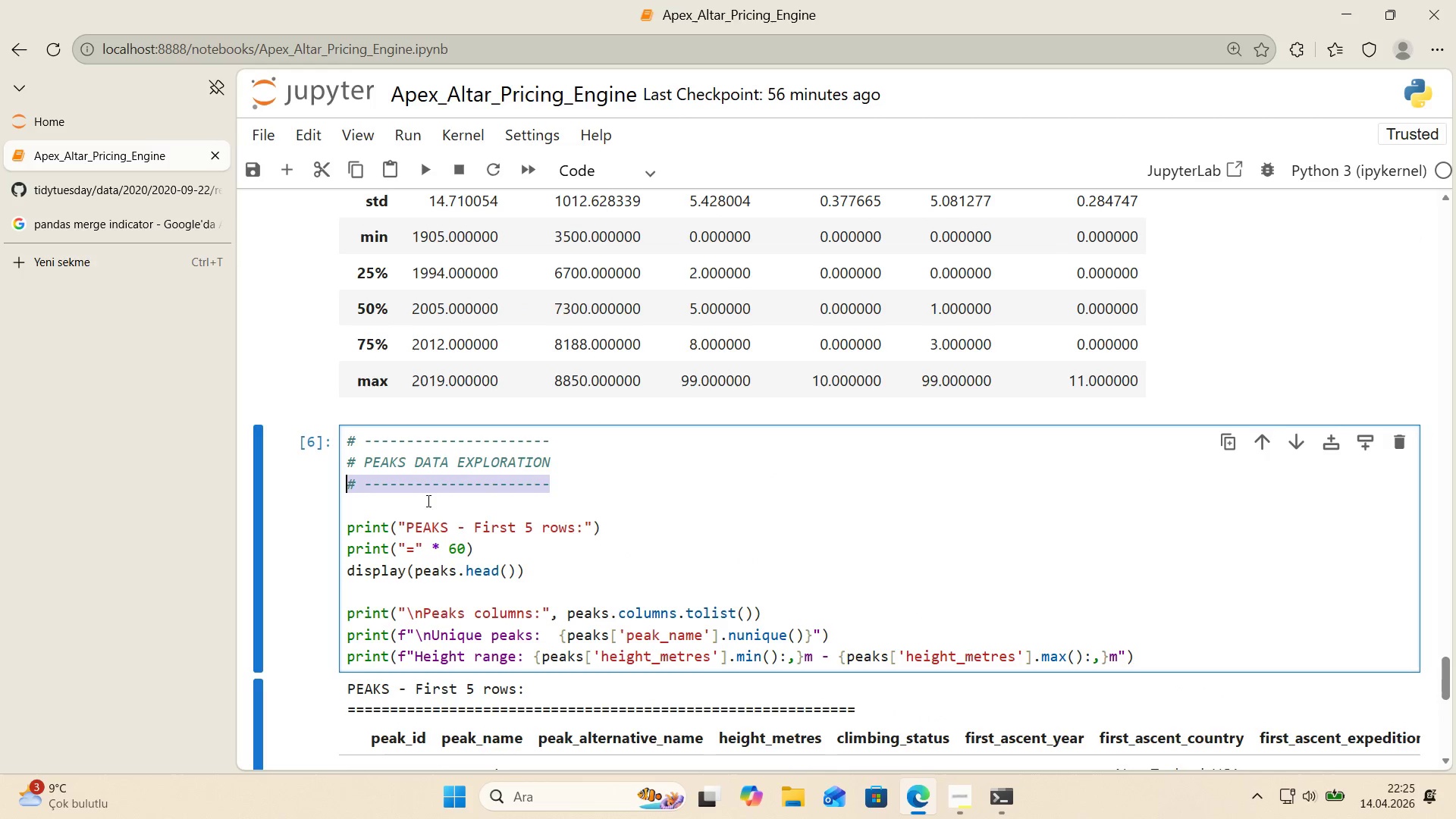 
key(Control+C)
 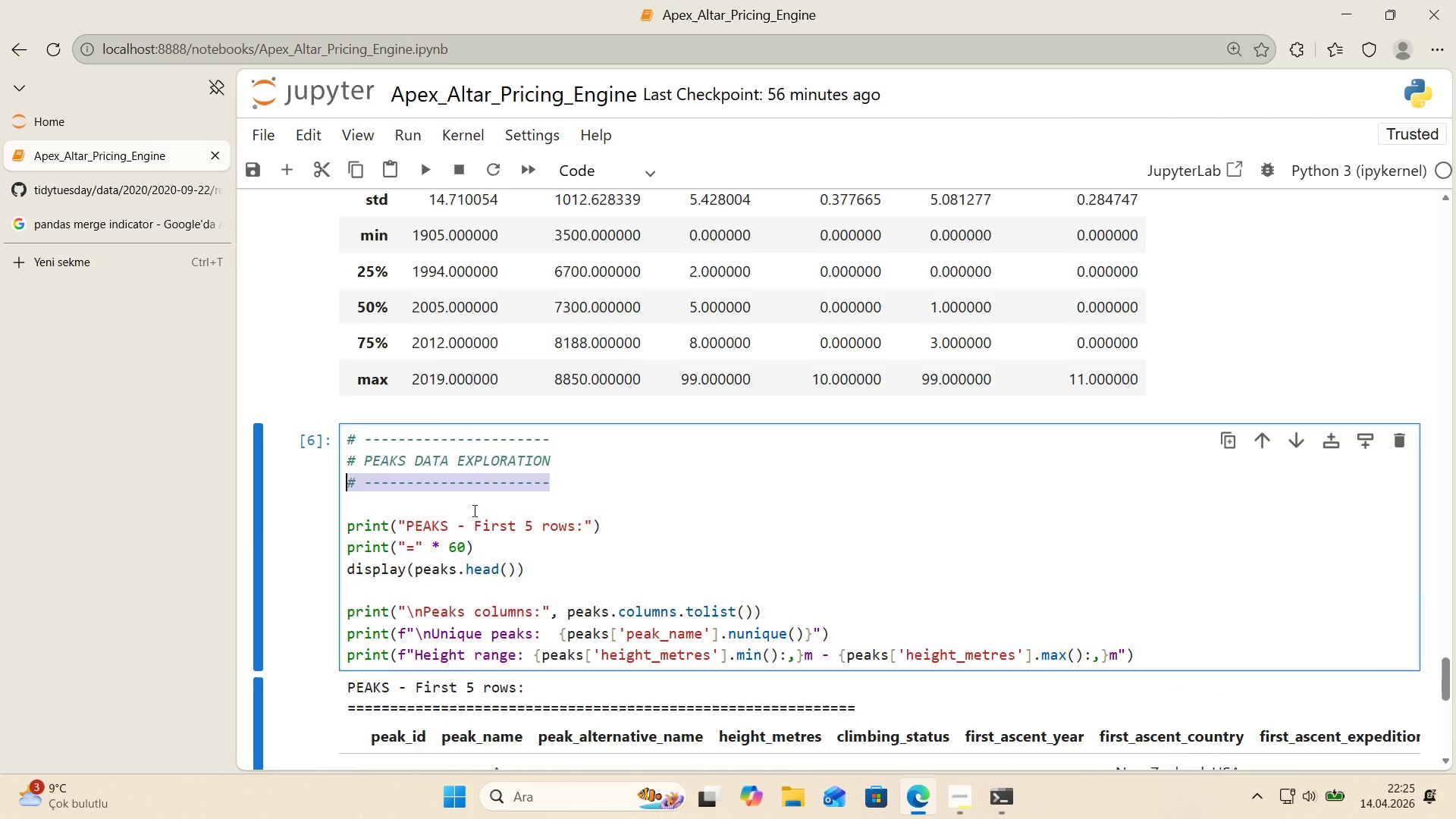 
left_click([432, 522])
 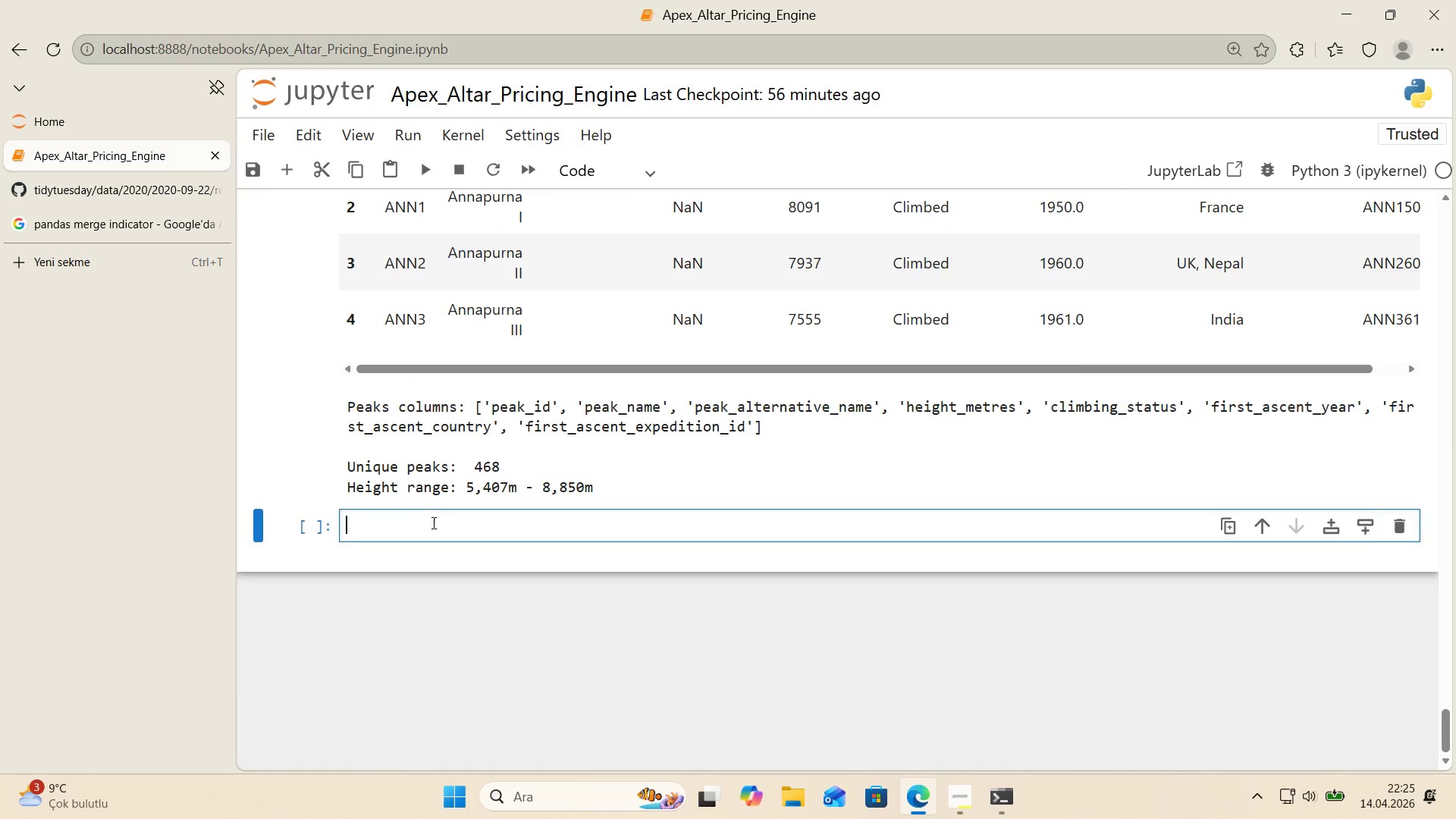 
key(Control+ControlLeft)
 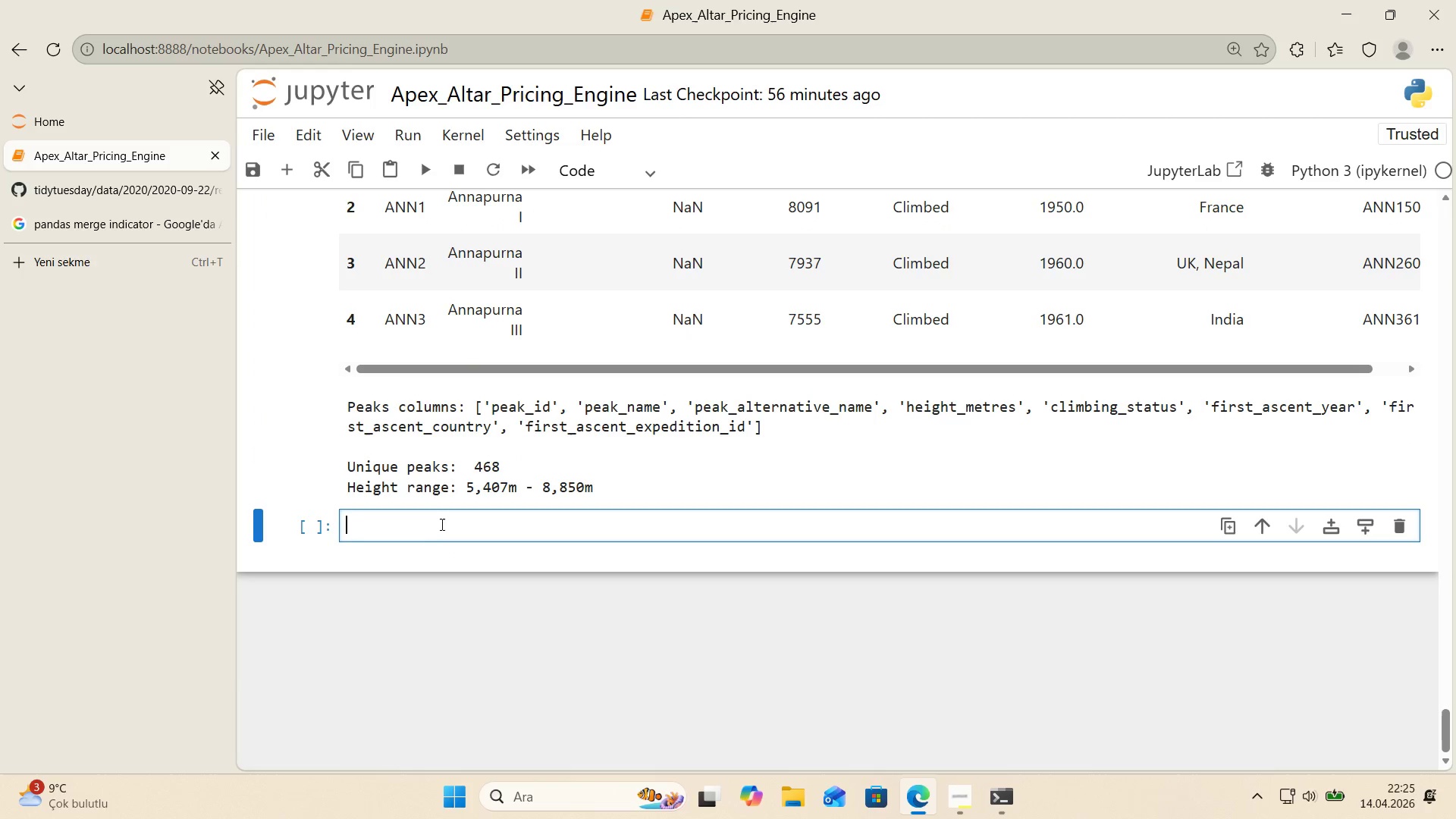 
scroll: coordinate [472, 510], scroll_direction: down, amount: 8.0
 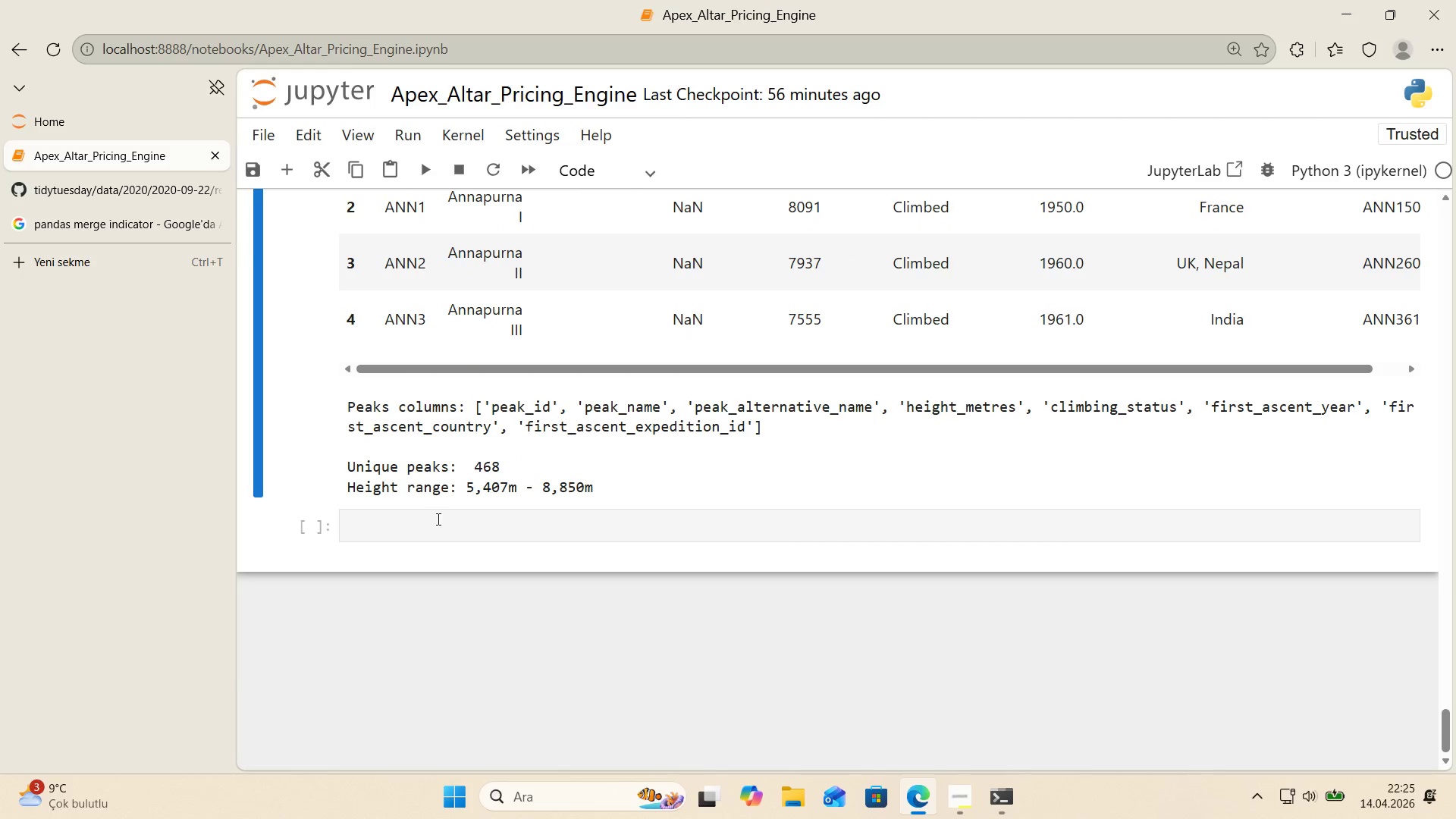 
key(Control+V)
 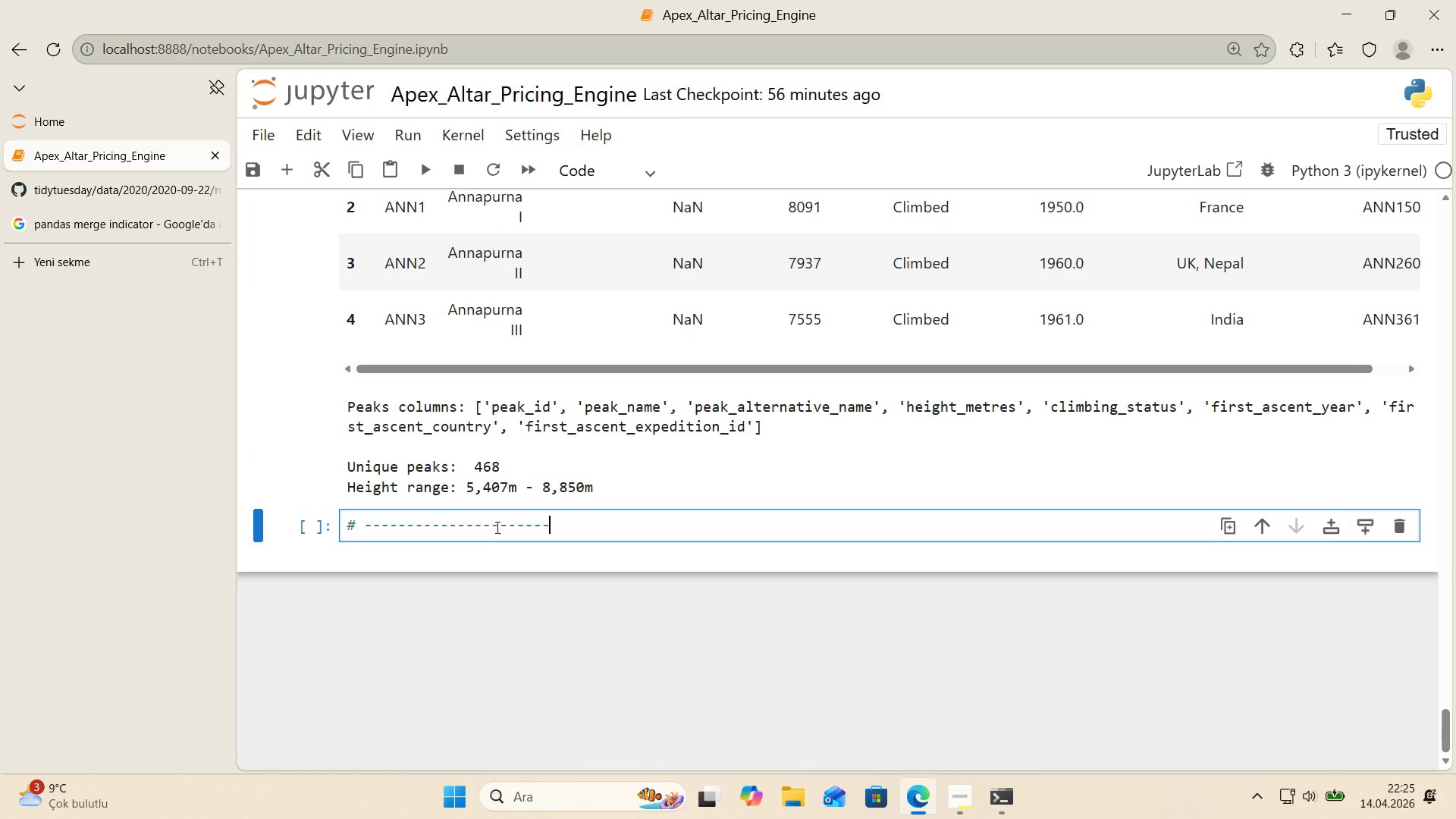 
key(Enter)
 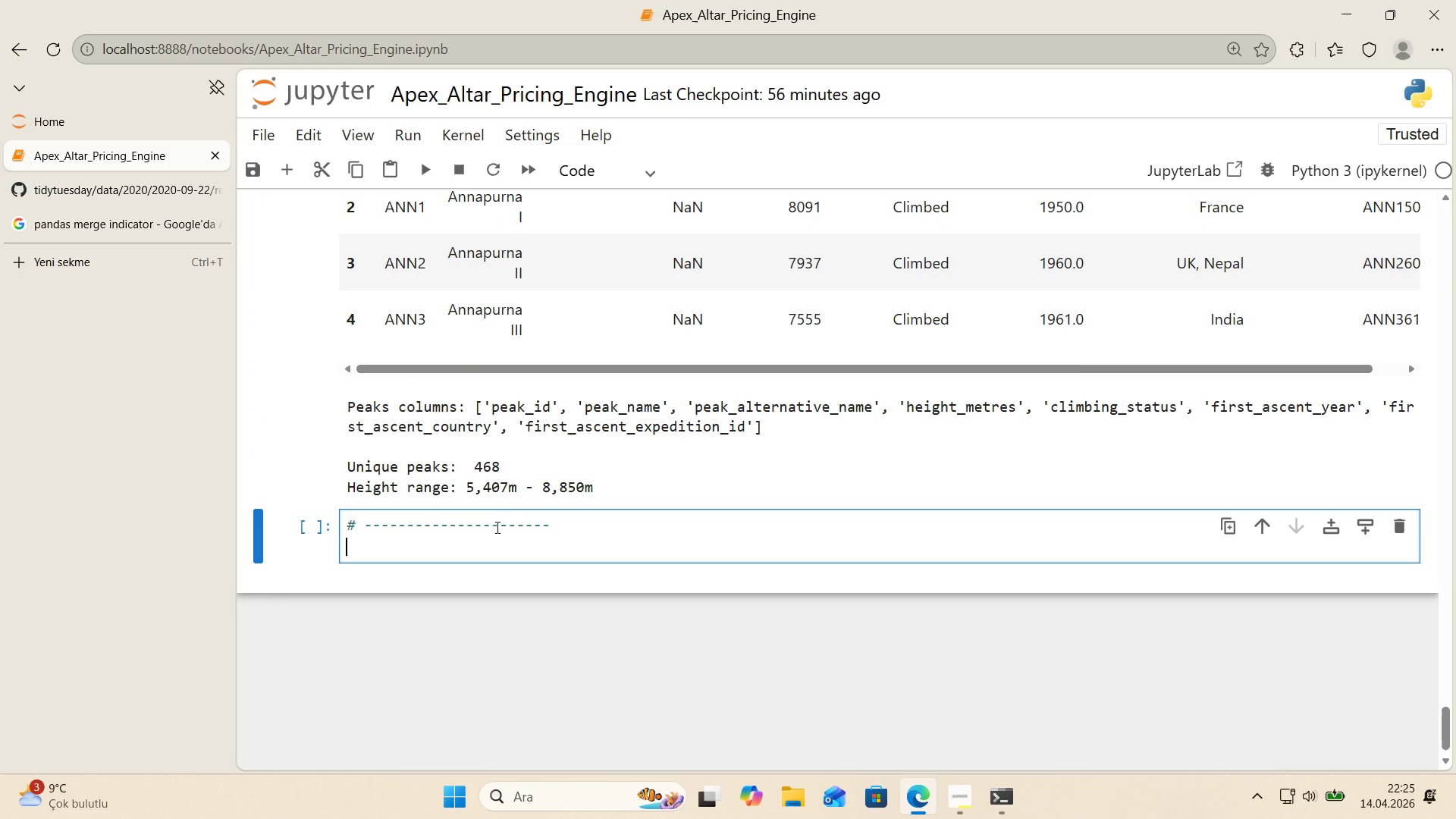 
key(Control+ControlLeft)
 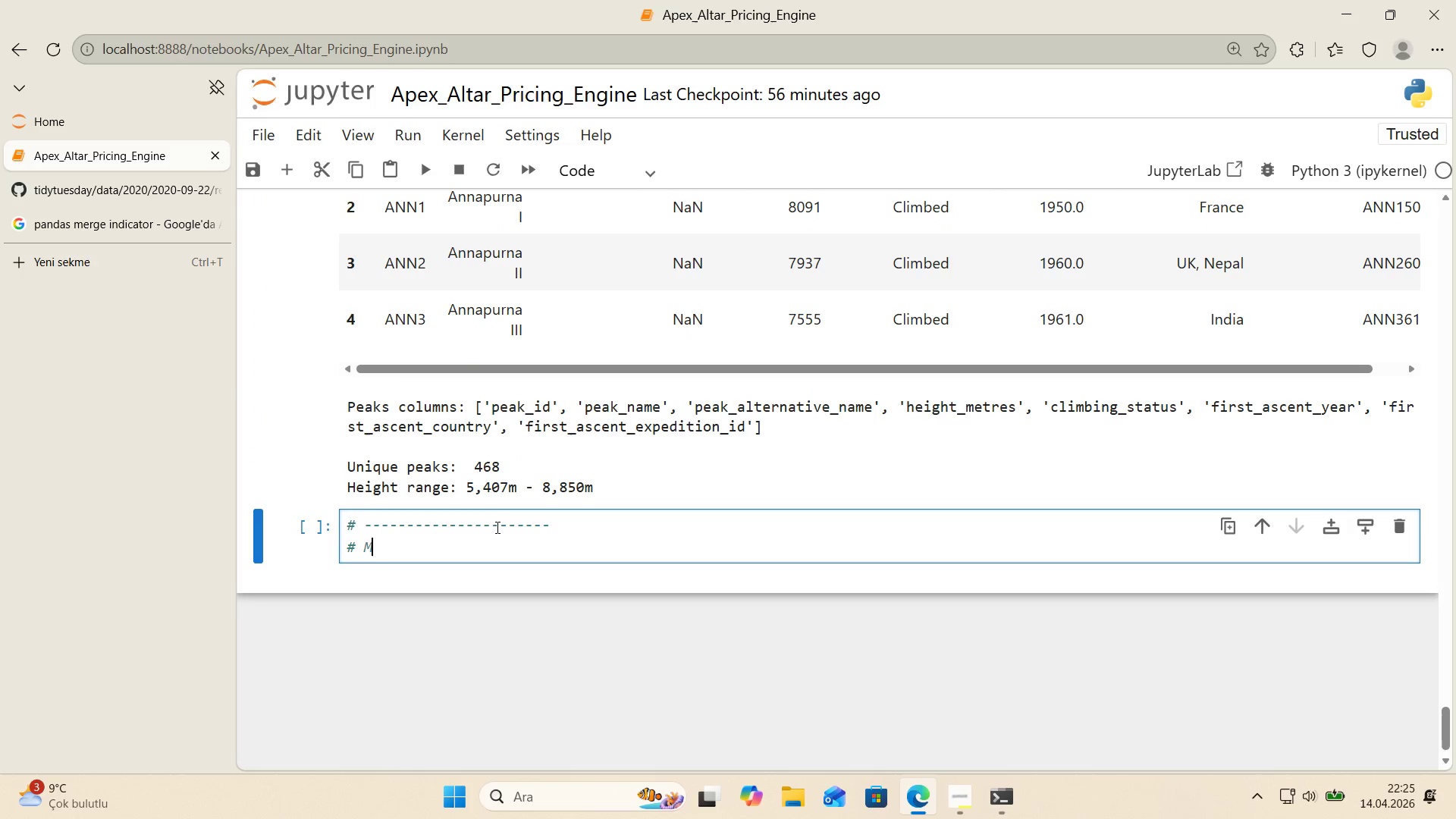 
key(Alt+Control+AltRight)
 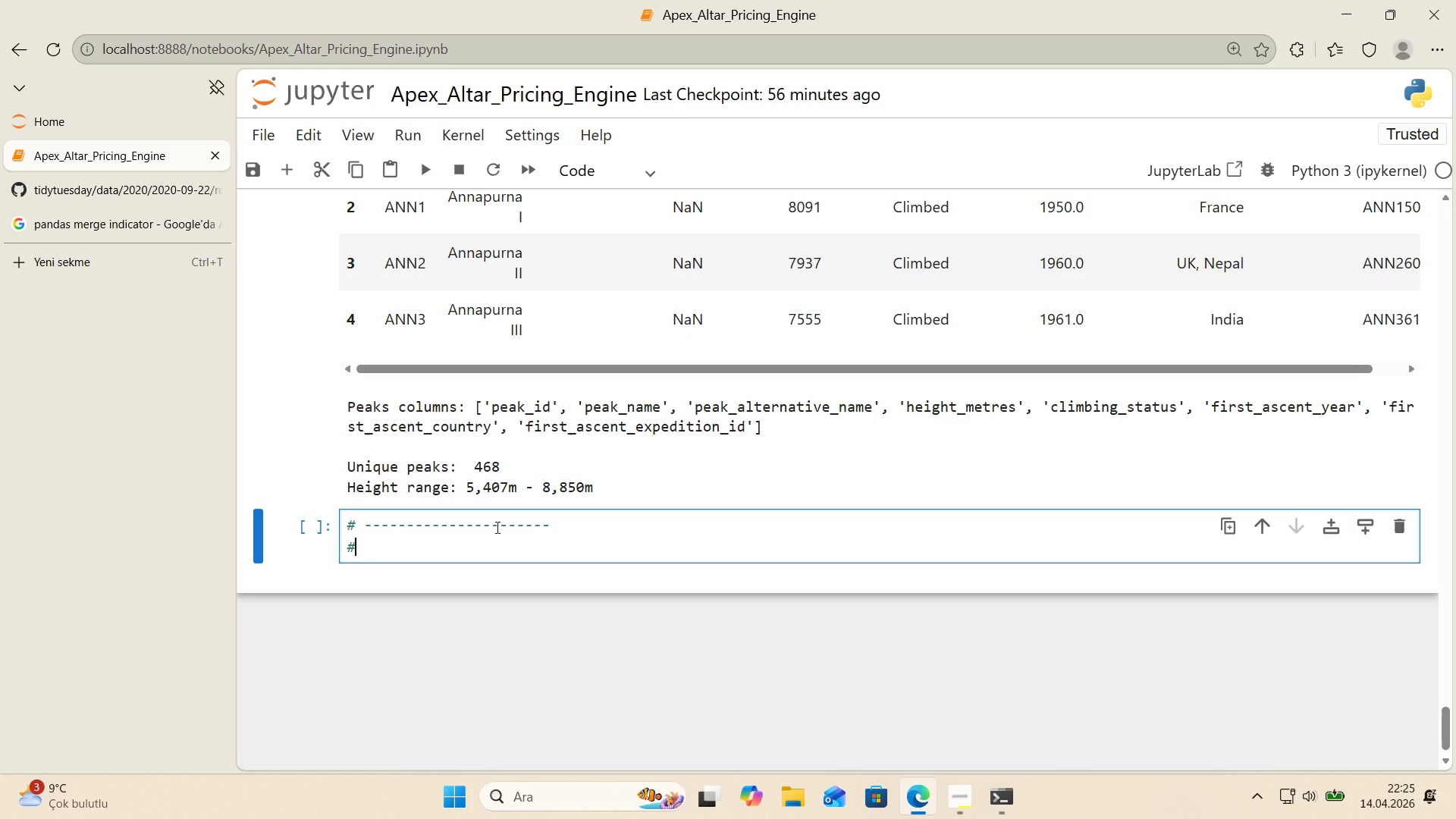 
key(Alt+Control+3)
 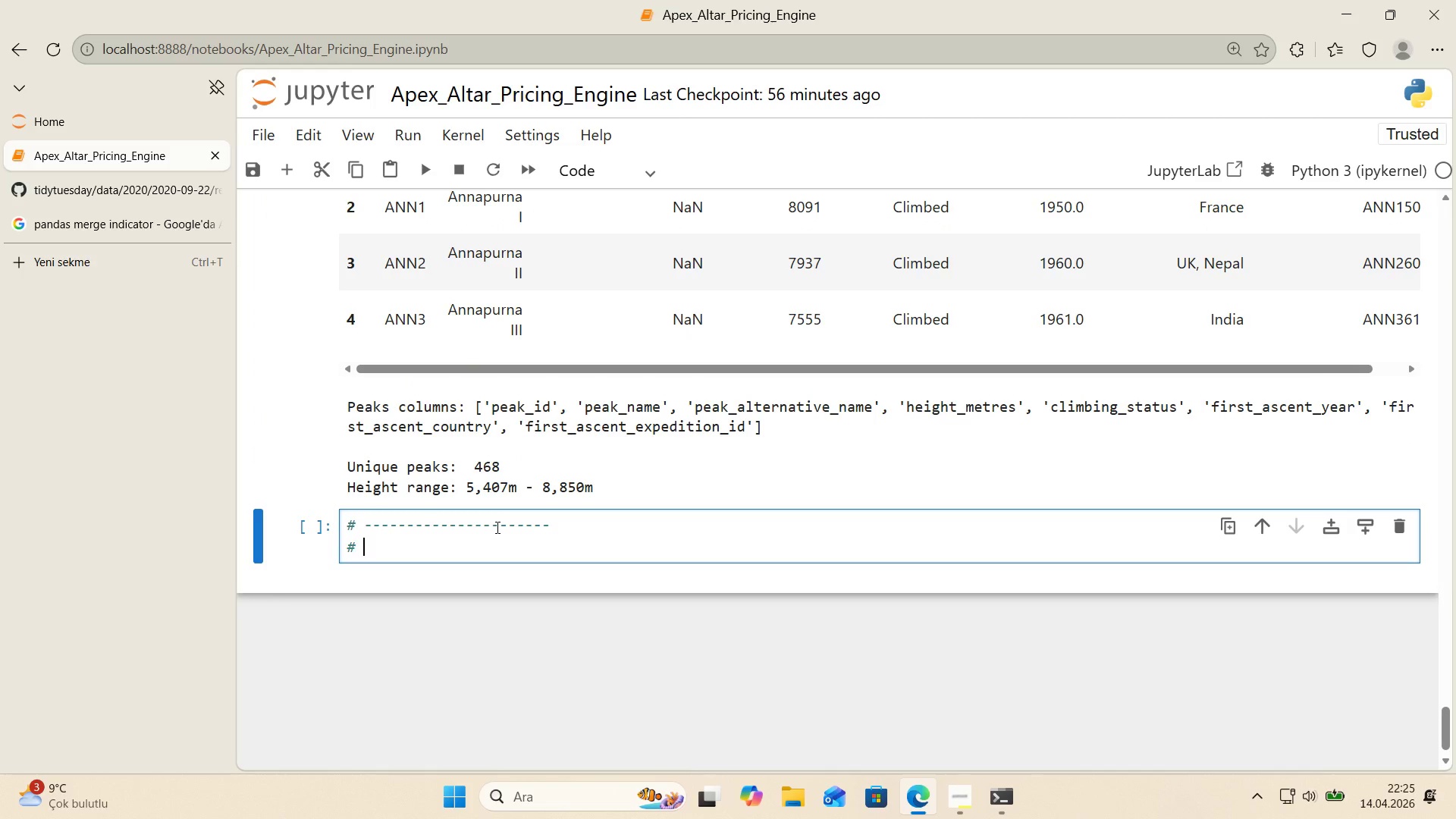 
type( MERGE DATASETS - Create Base Wedd'ng Data)
 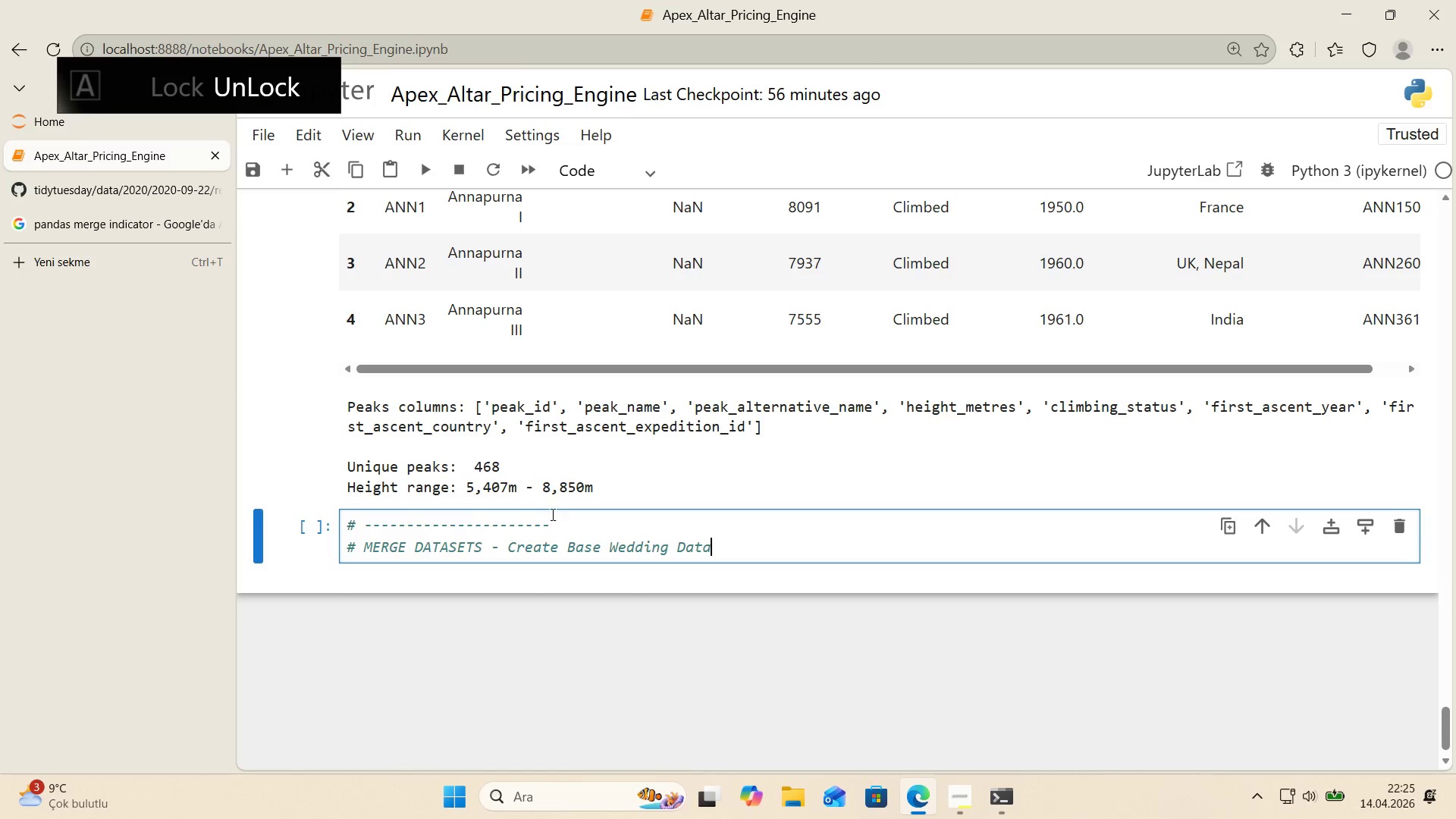 
left_click_drag(start_coordinate=[552, 521], to_coordinate=[289, 521])
 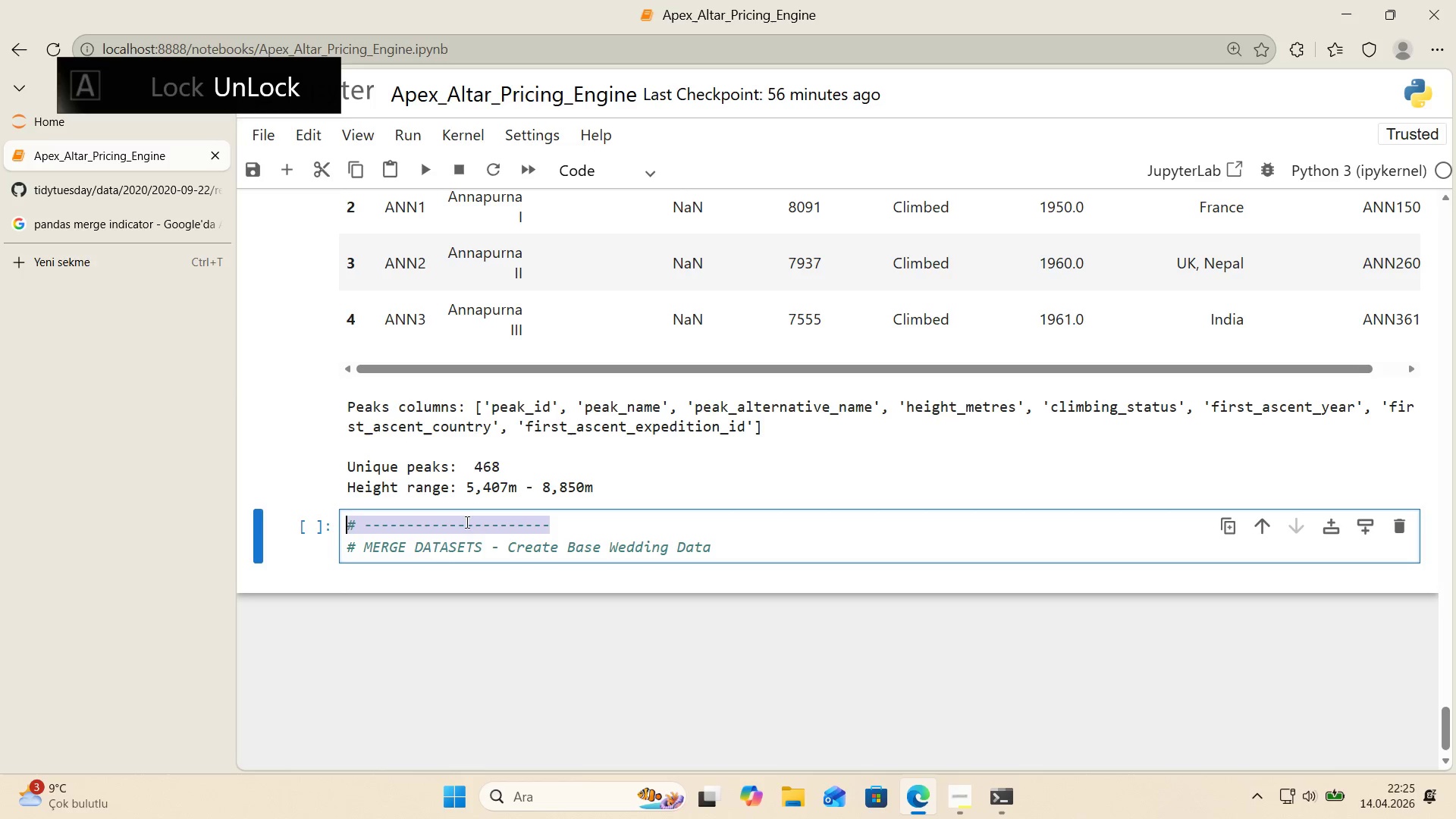 
key(Control+ControlLeft)
 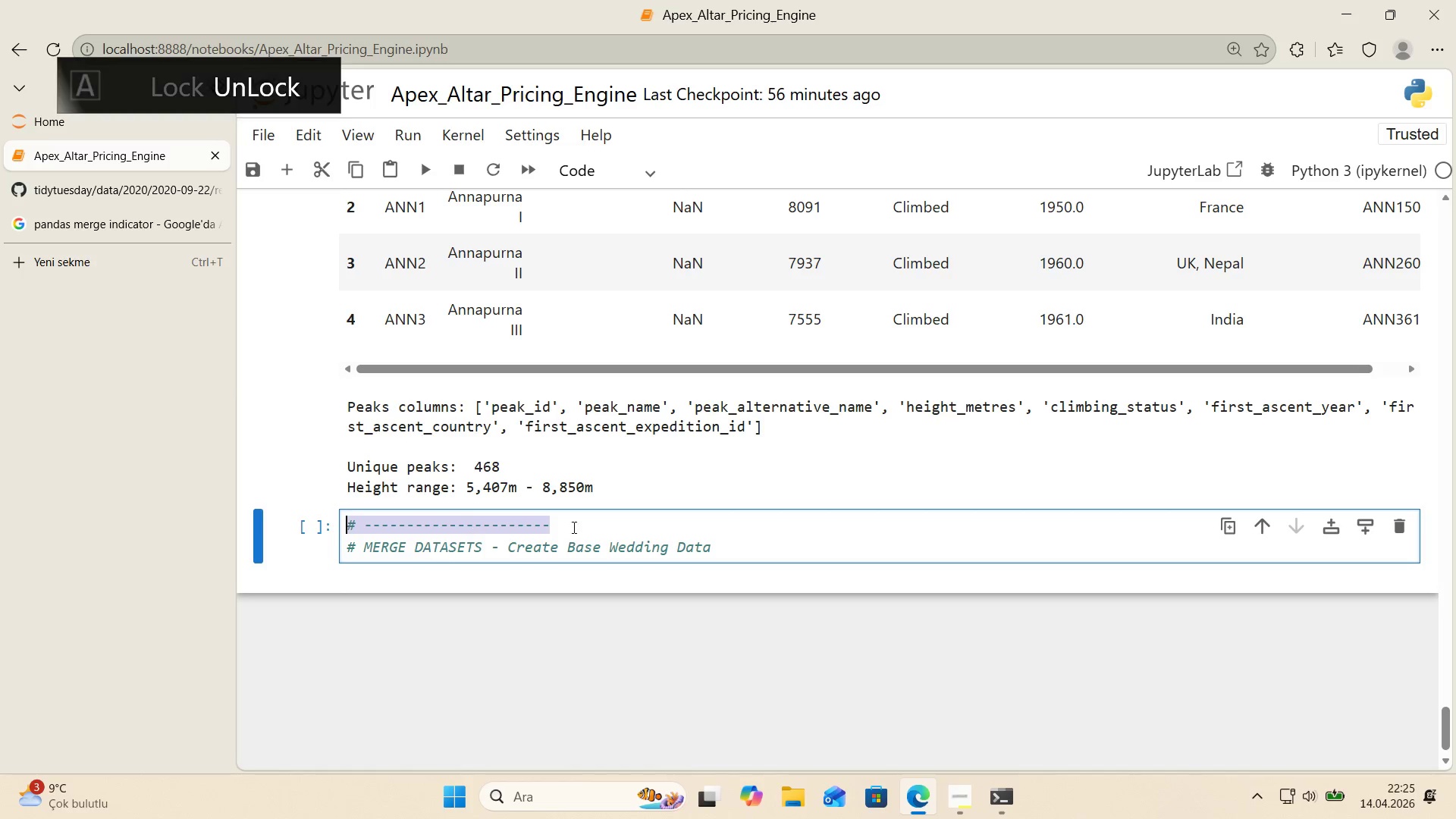 
key(Control+C)
 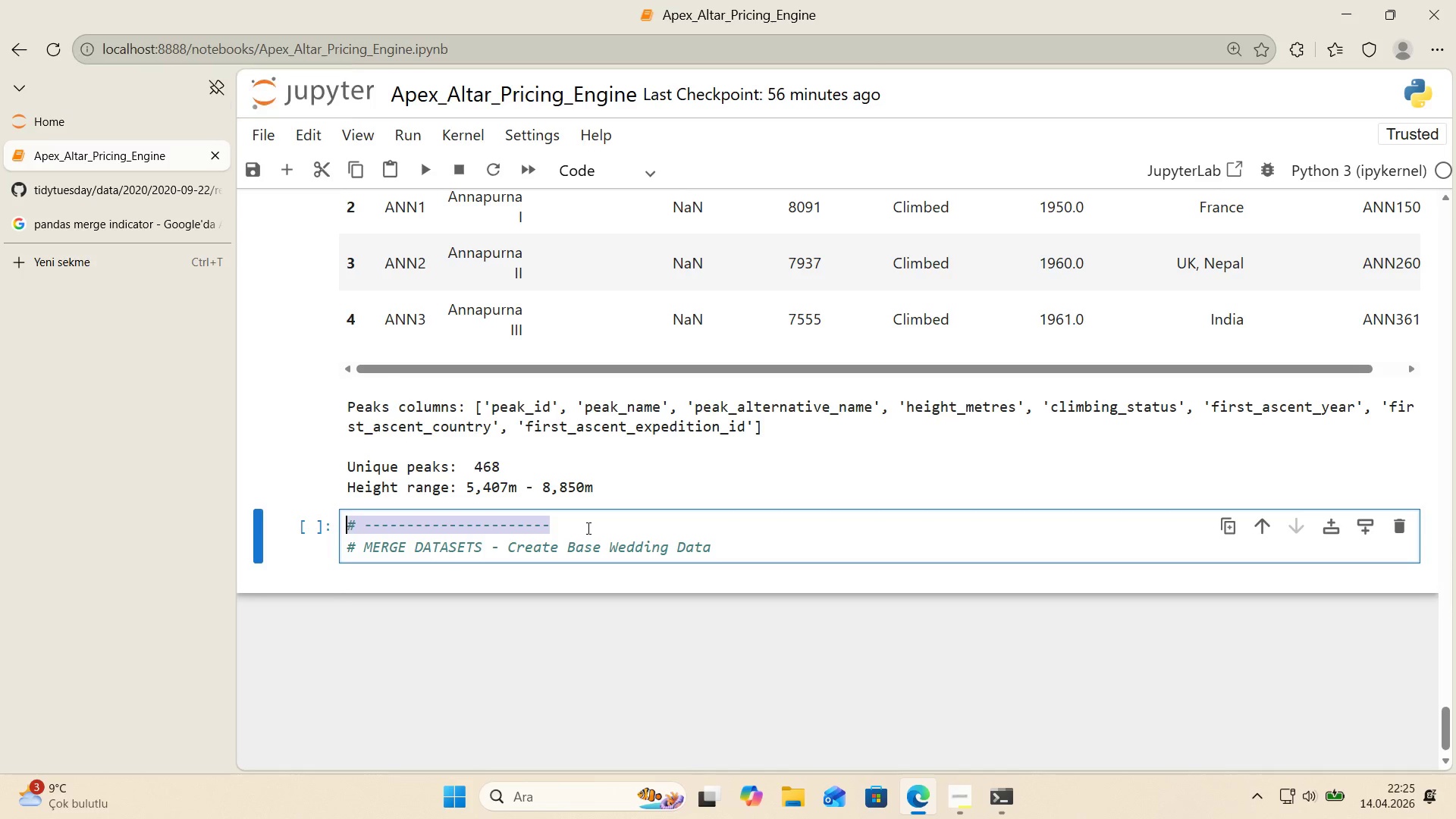 
left_click([588, 528])
 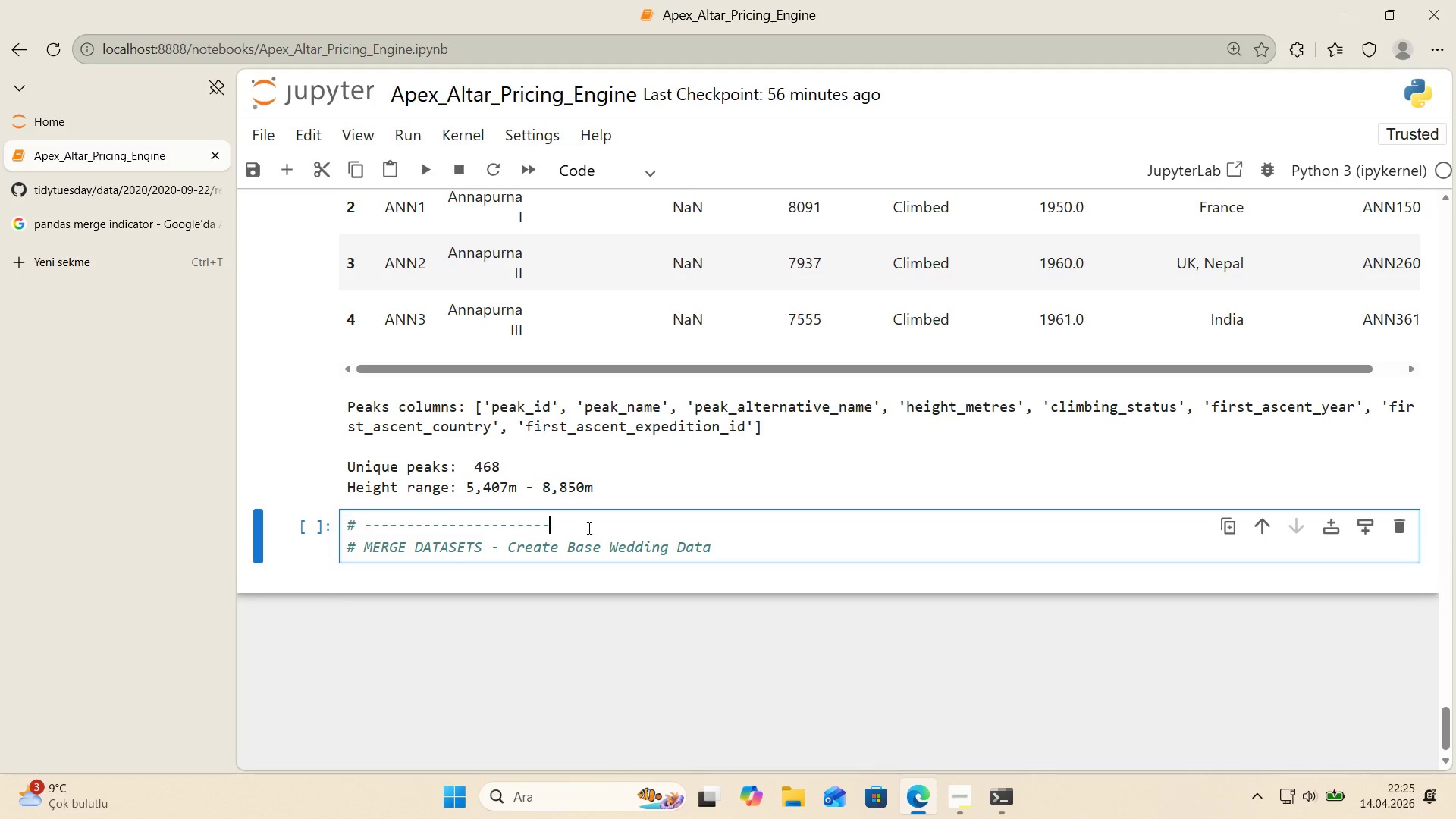 
key(Control+ControlLeft)
 